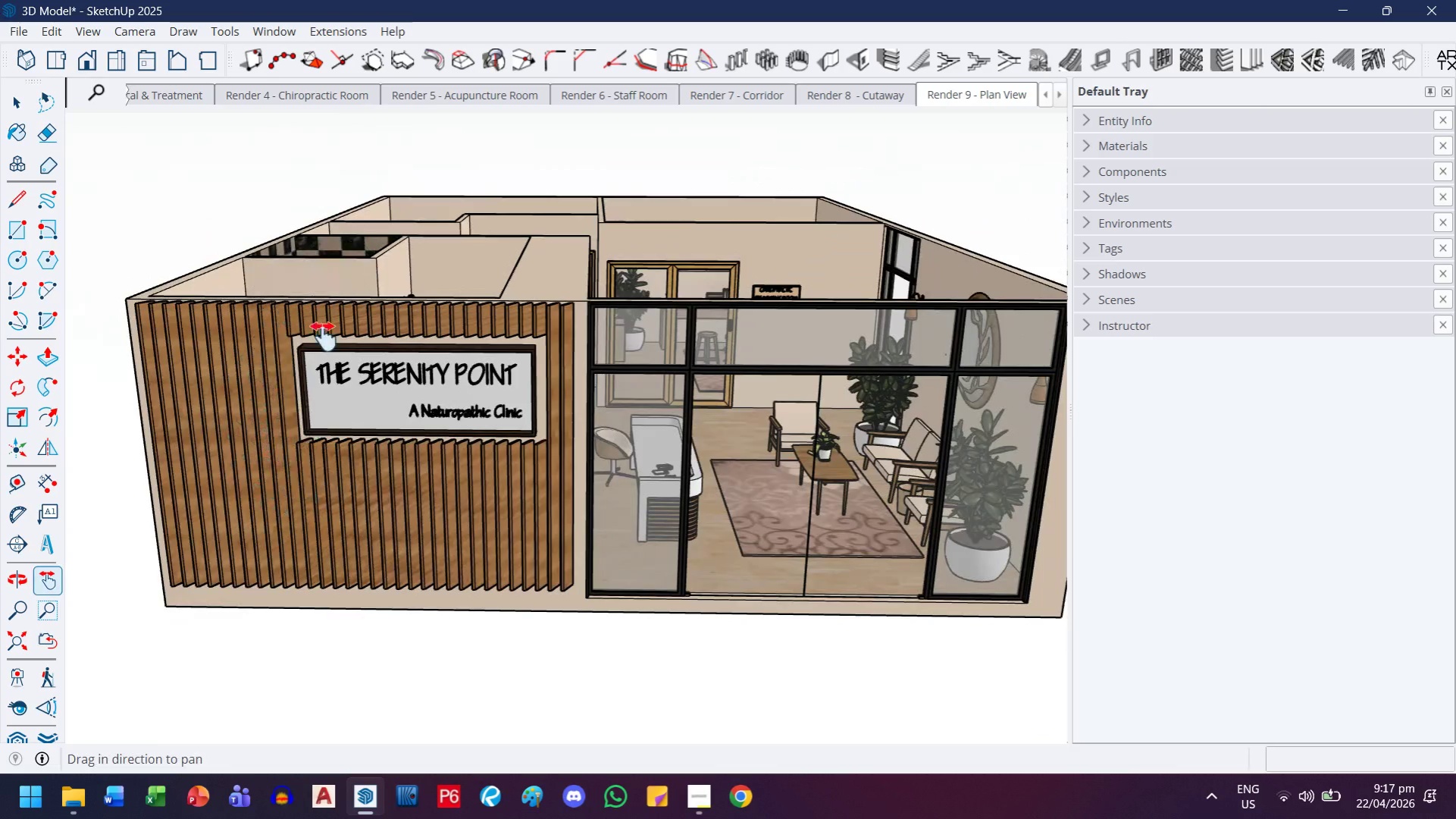 
left_click_drag(start_coordinate=[304, 501], to_coordinate=[330, 299])
 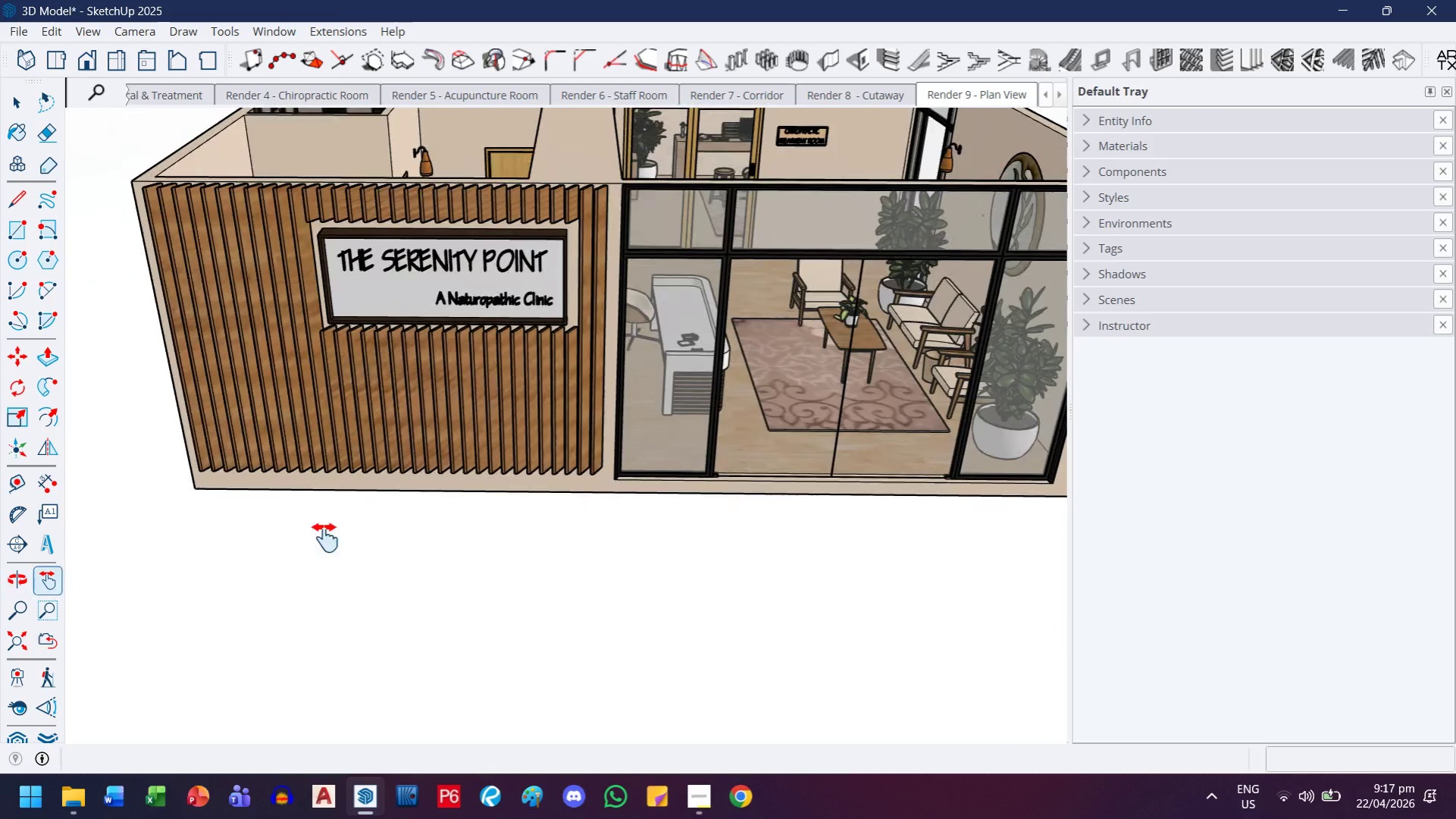 
scroll: coordinate [288, 535], scroll_direction: down, amount: 7.0
 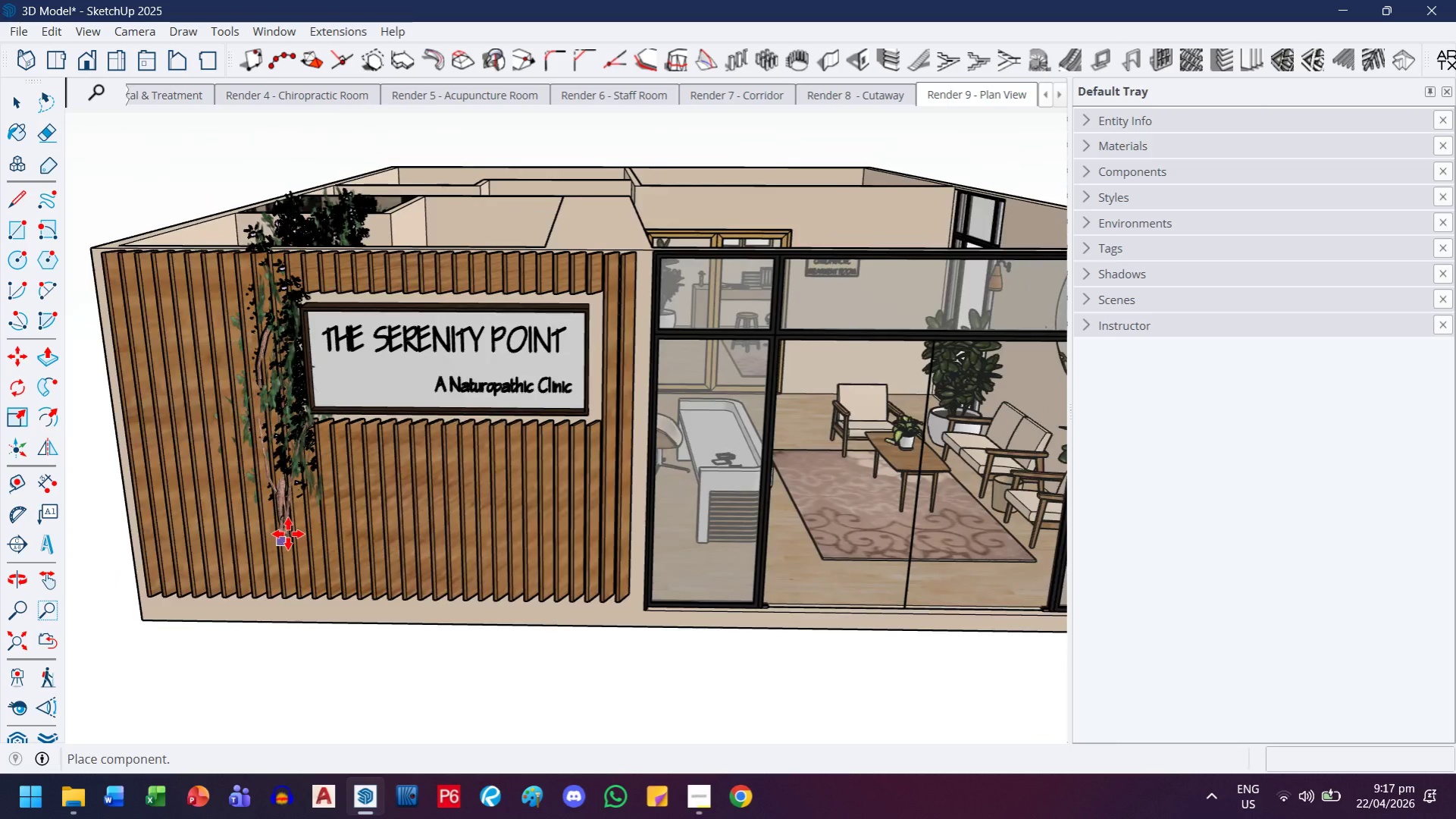 
key(Escape)
 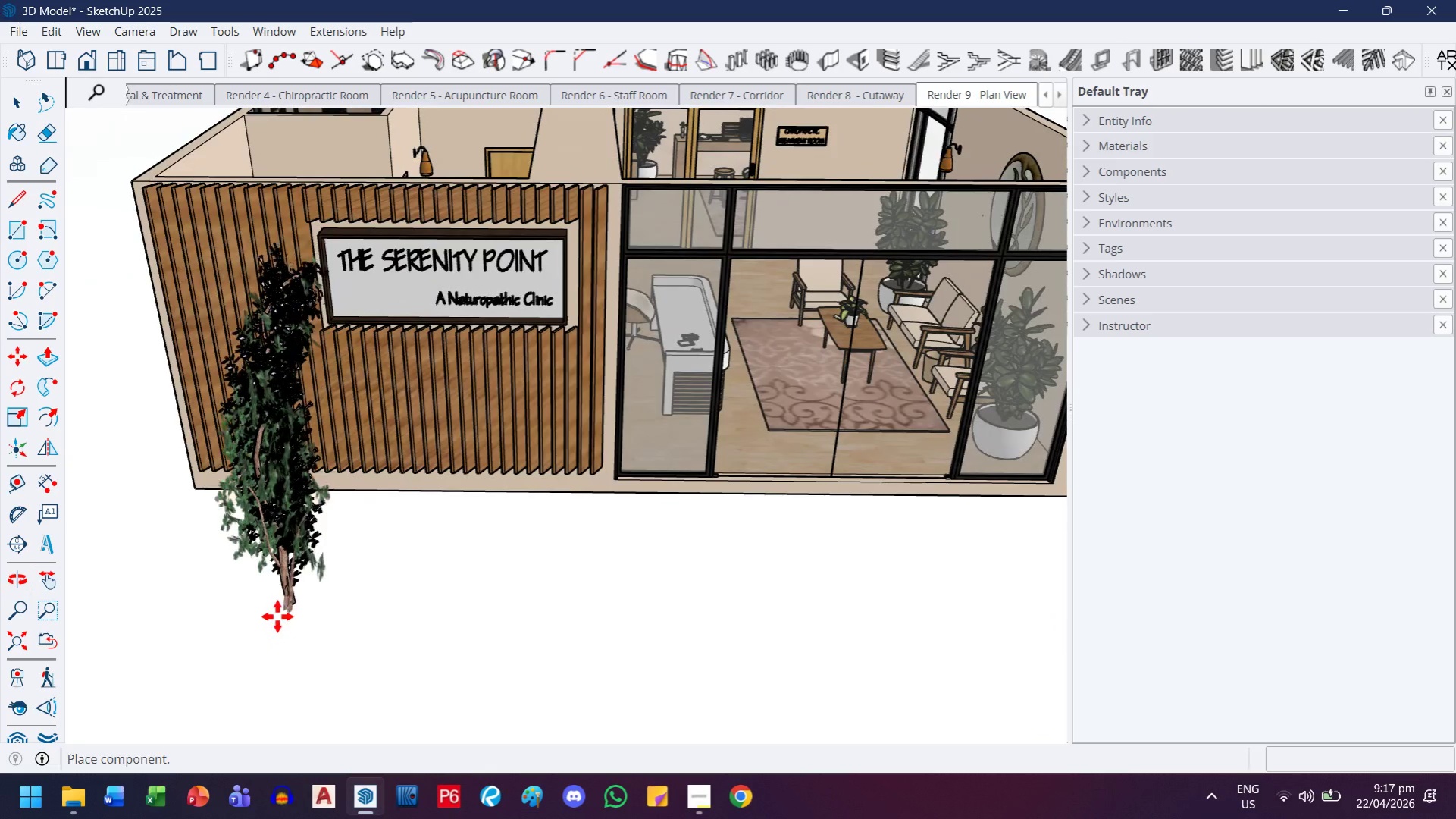 
scroll: coordinate [277, 613], scroll_direction: down, amount: 5.0
 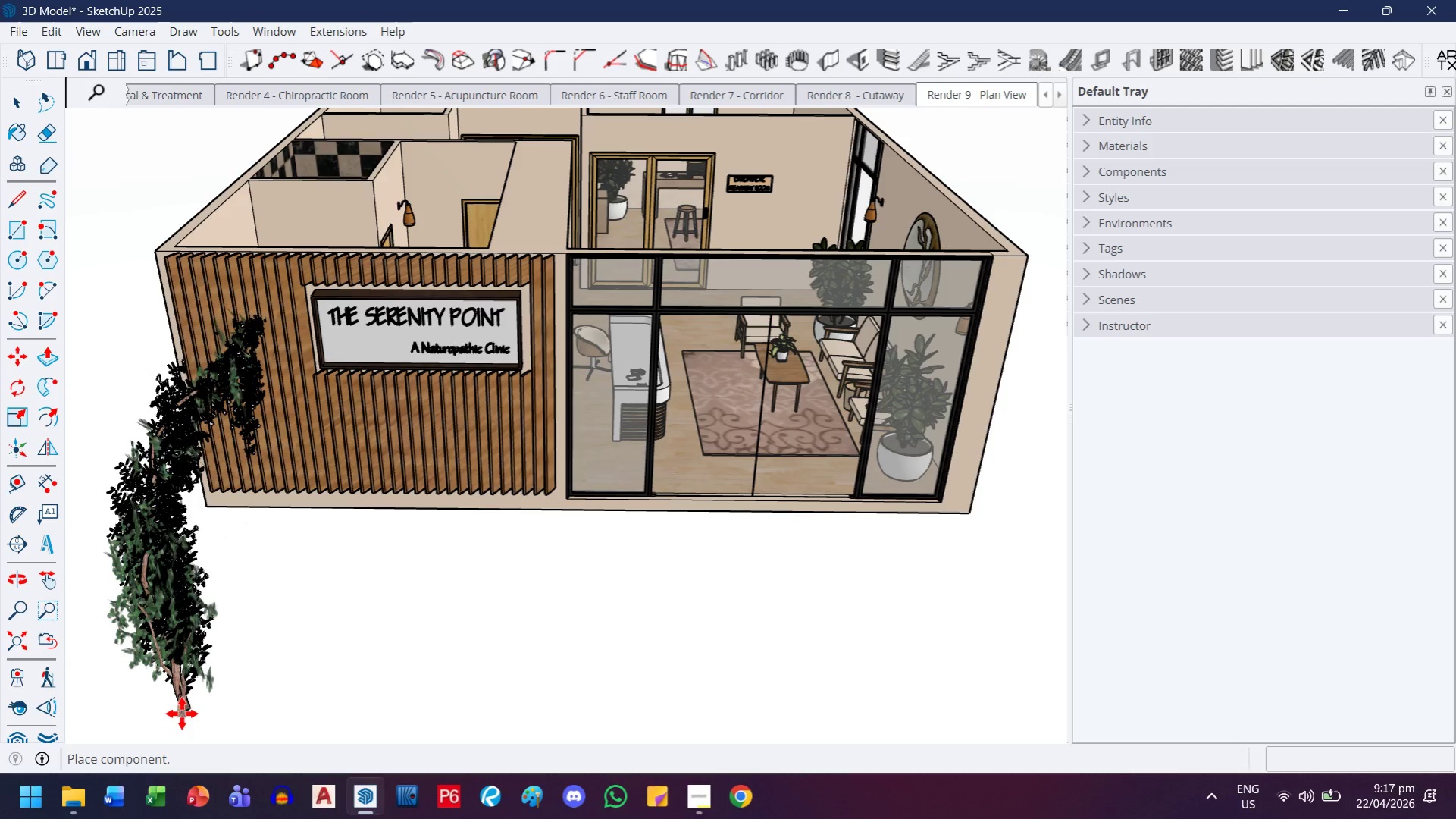 
left_click([182, 714])
 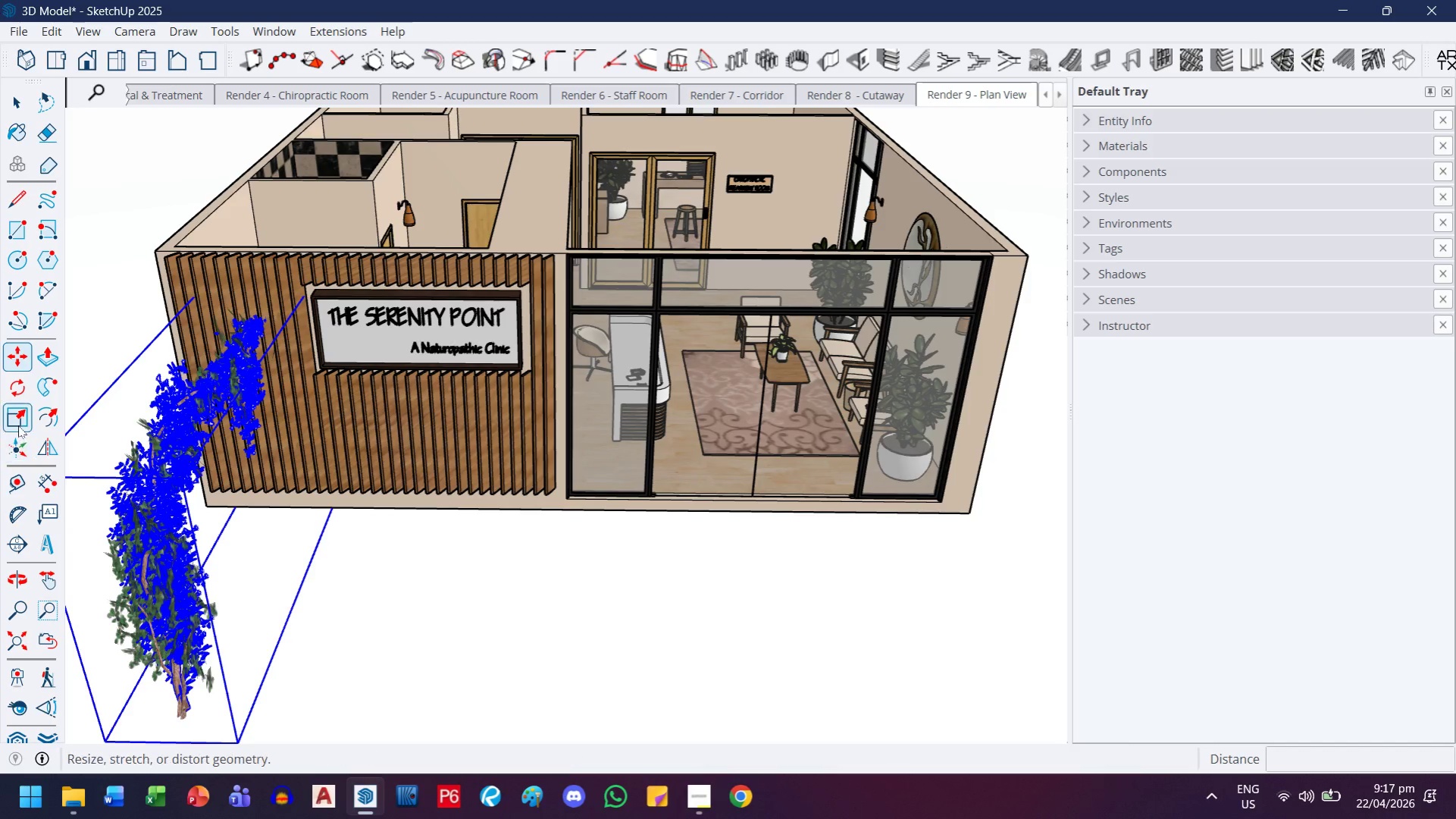 
left_click([29, 374])
 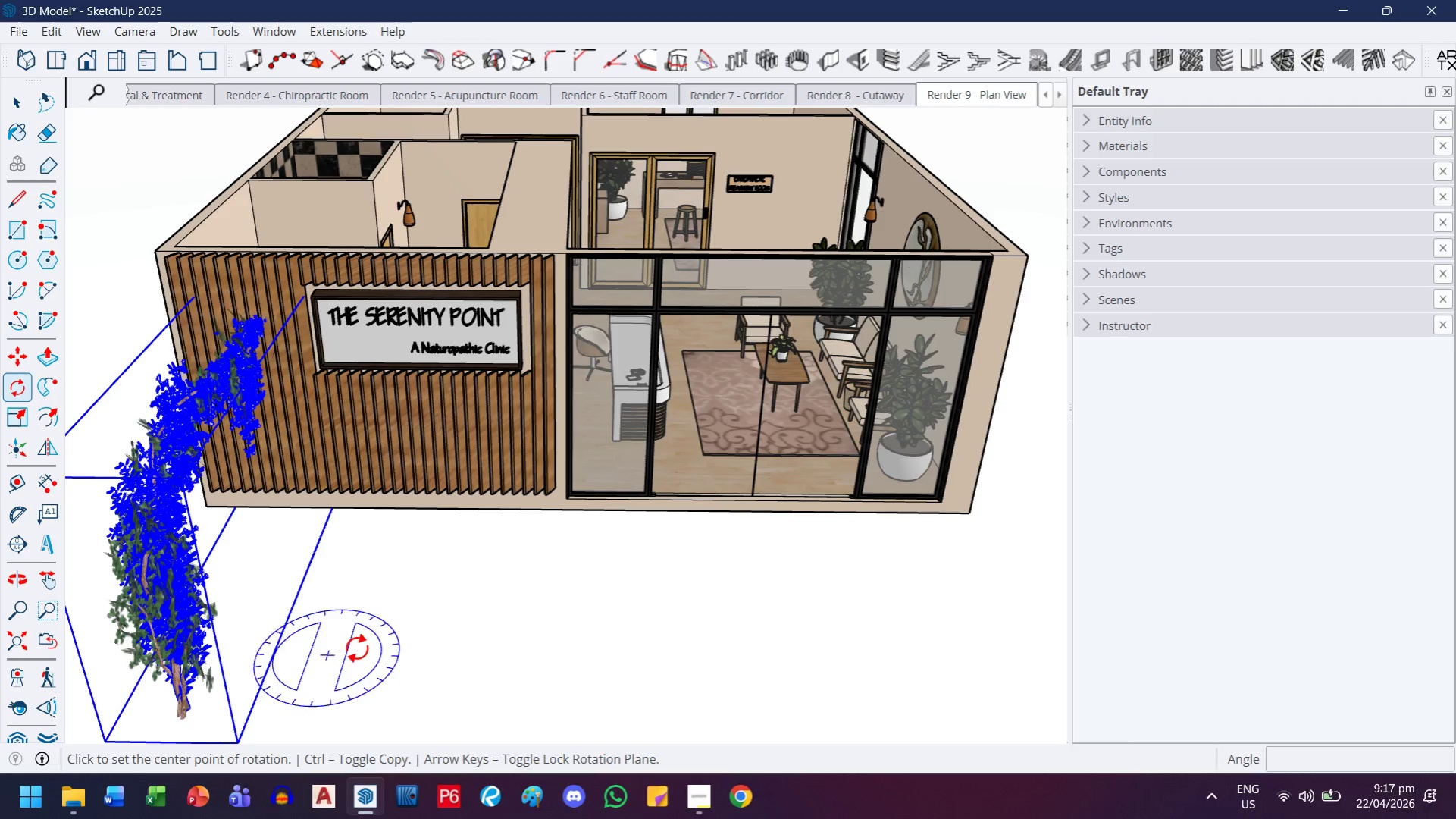 
left_click([357, 647])
 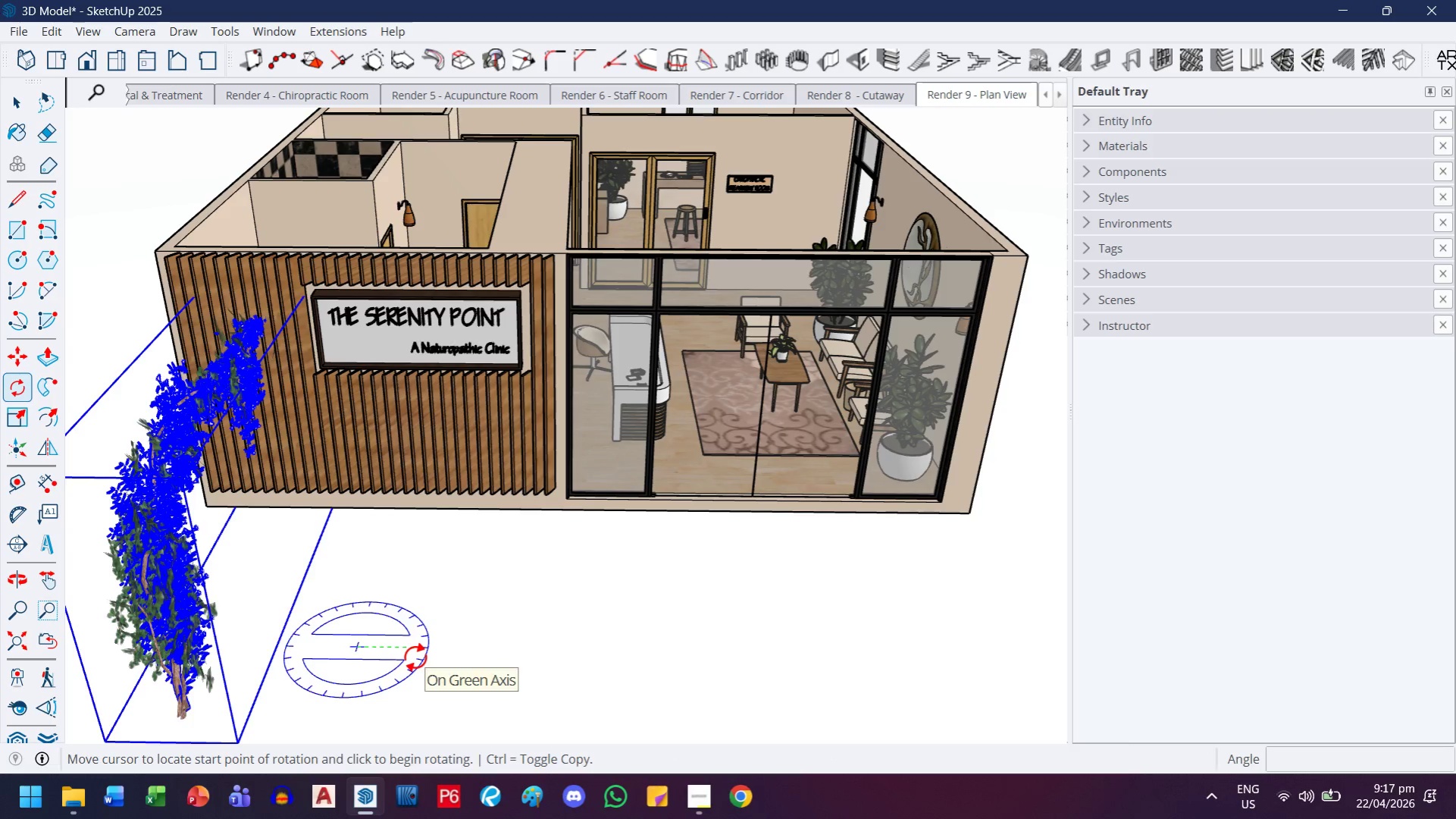 
left_click([415, 657])
 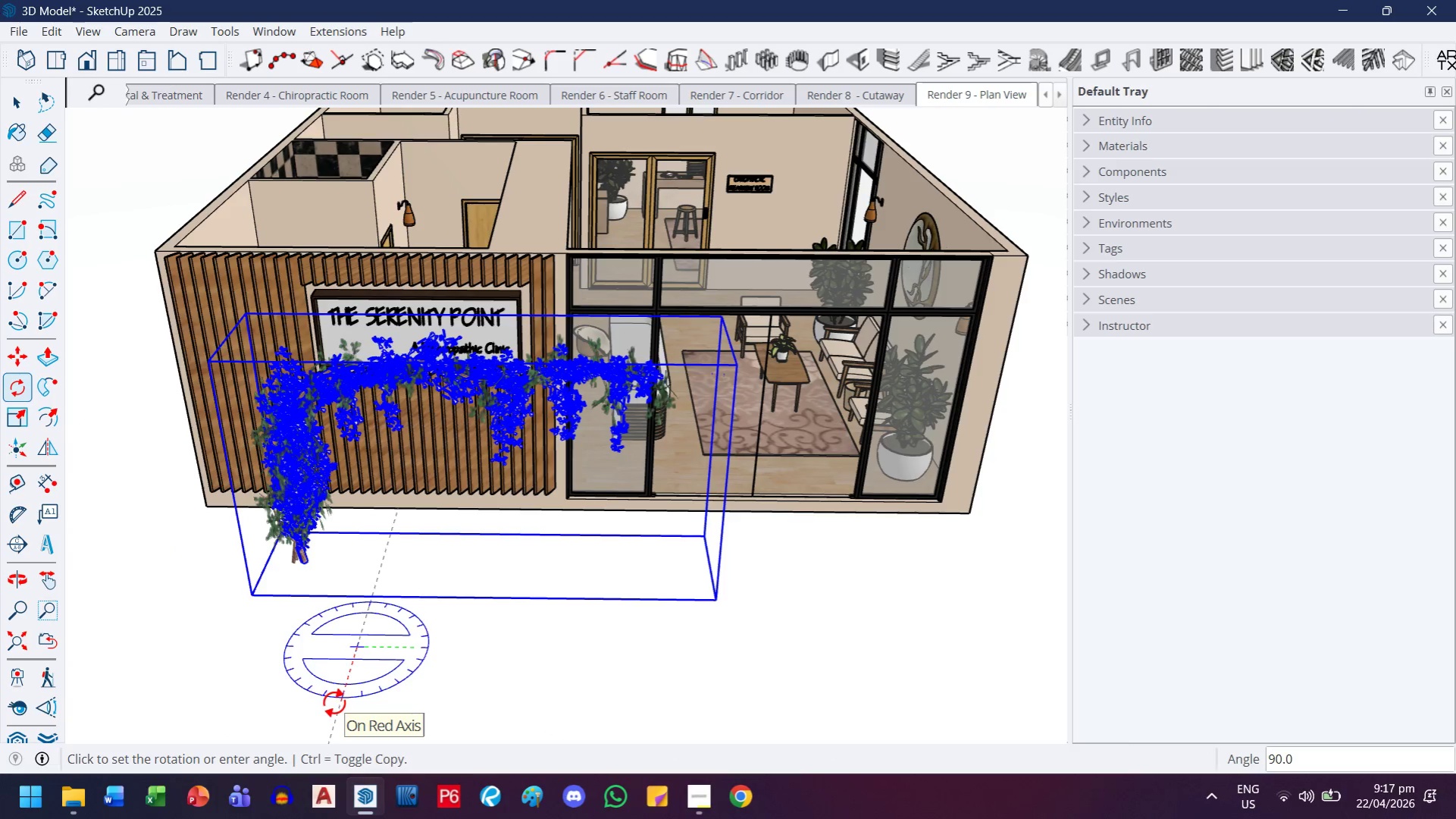 
left_click([334, 703])
 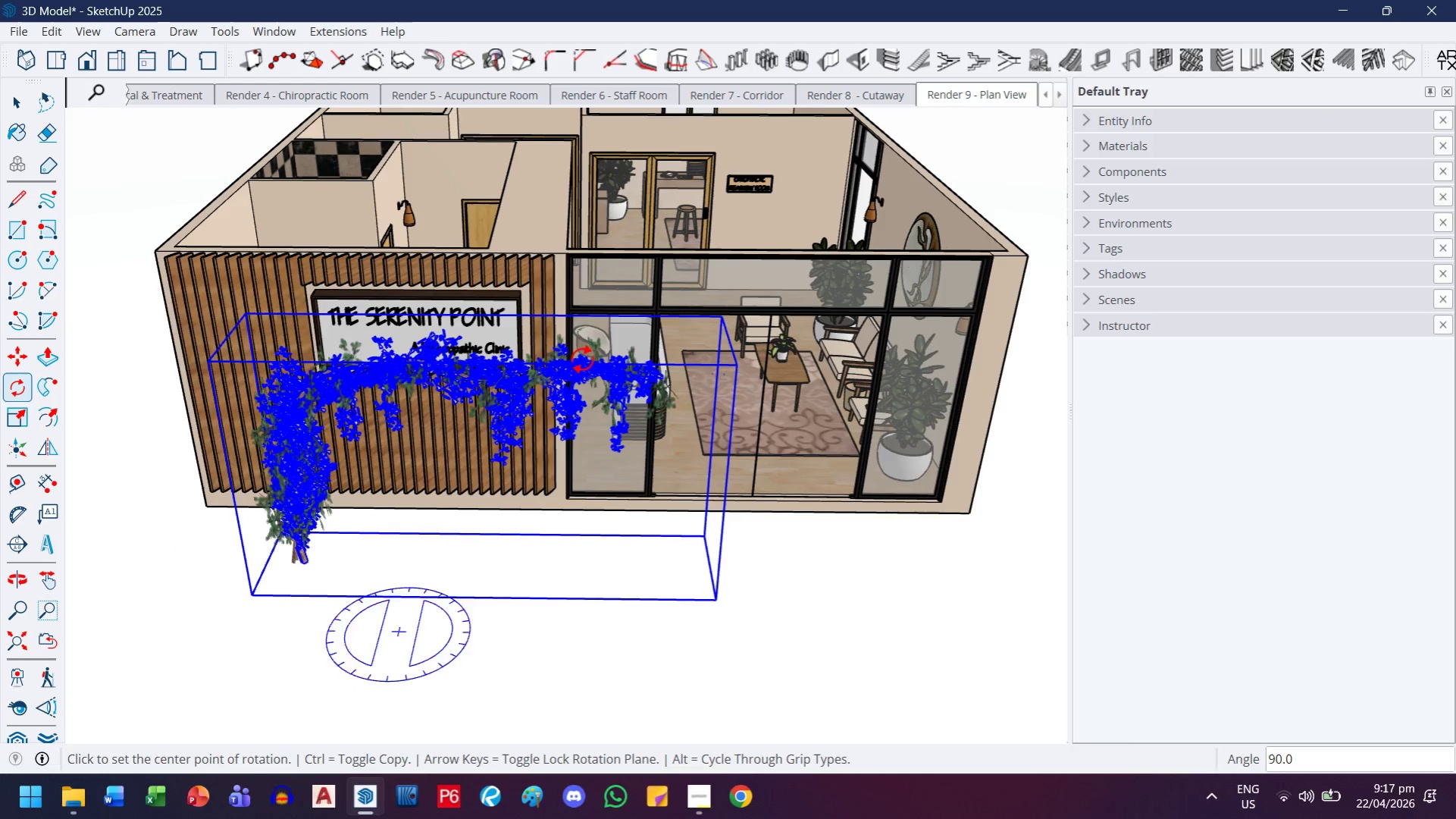 
key(M)
 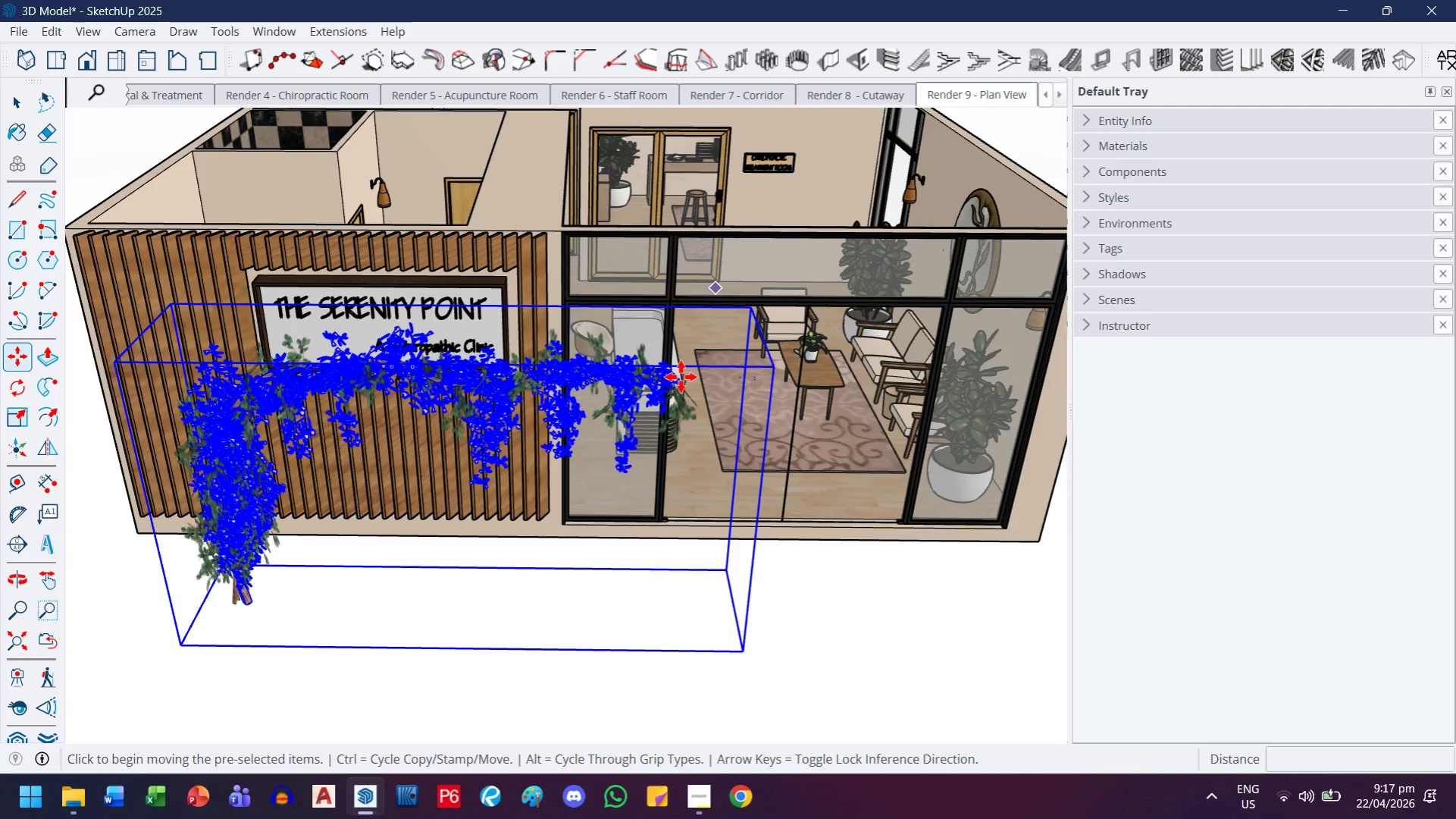 
scroll: coordinate [677, 378], scroll_direction: up, amount: 8.0
 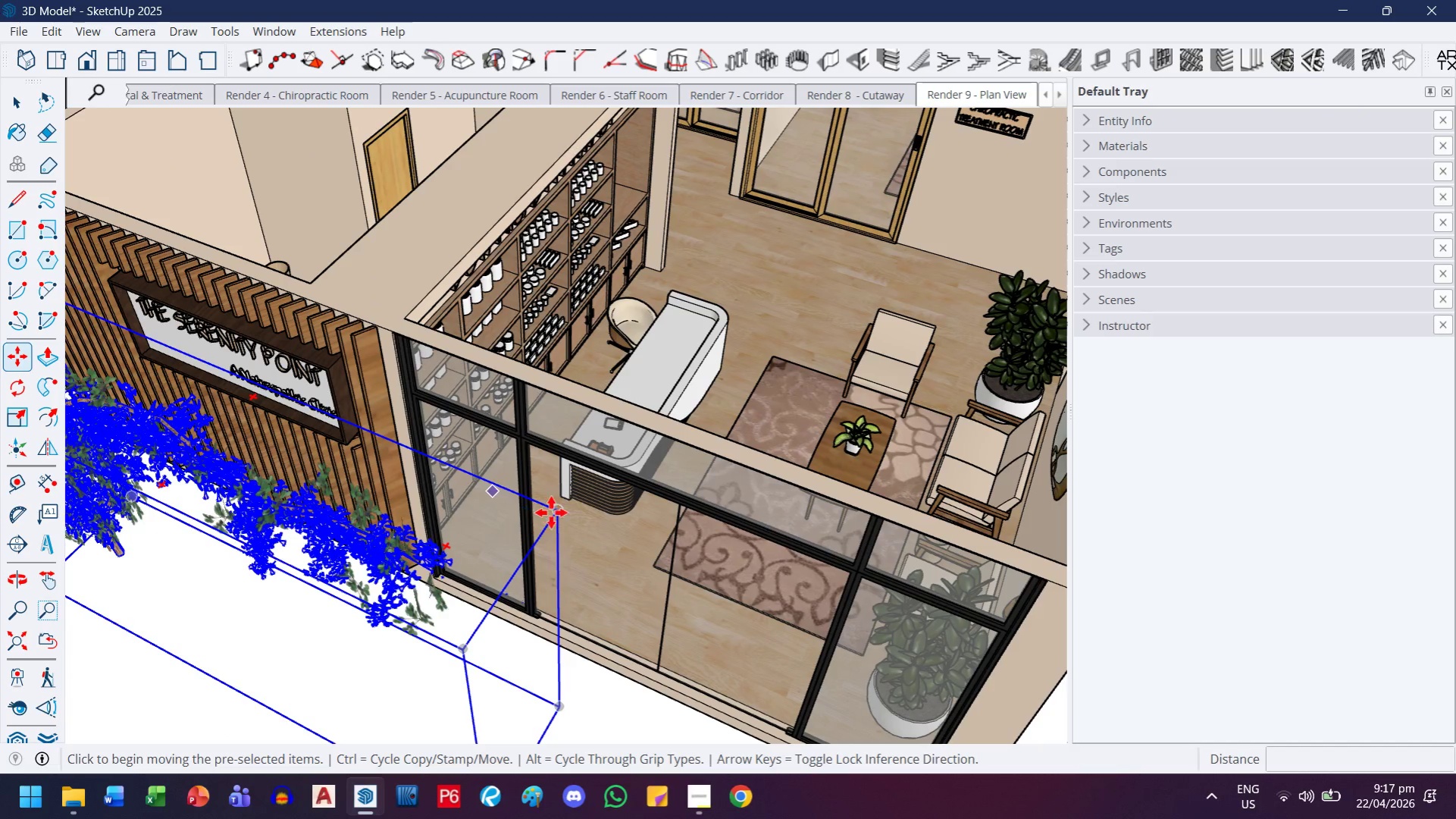 
left_click([558, 512])
 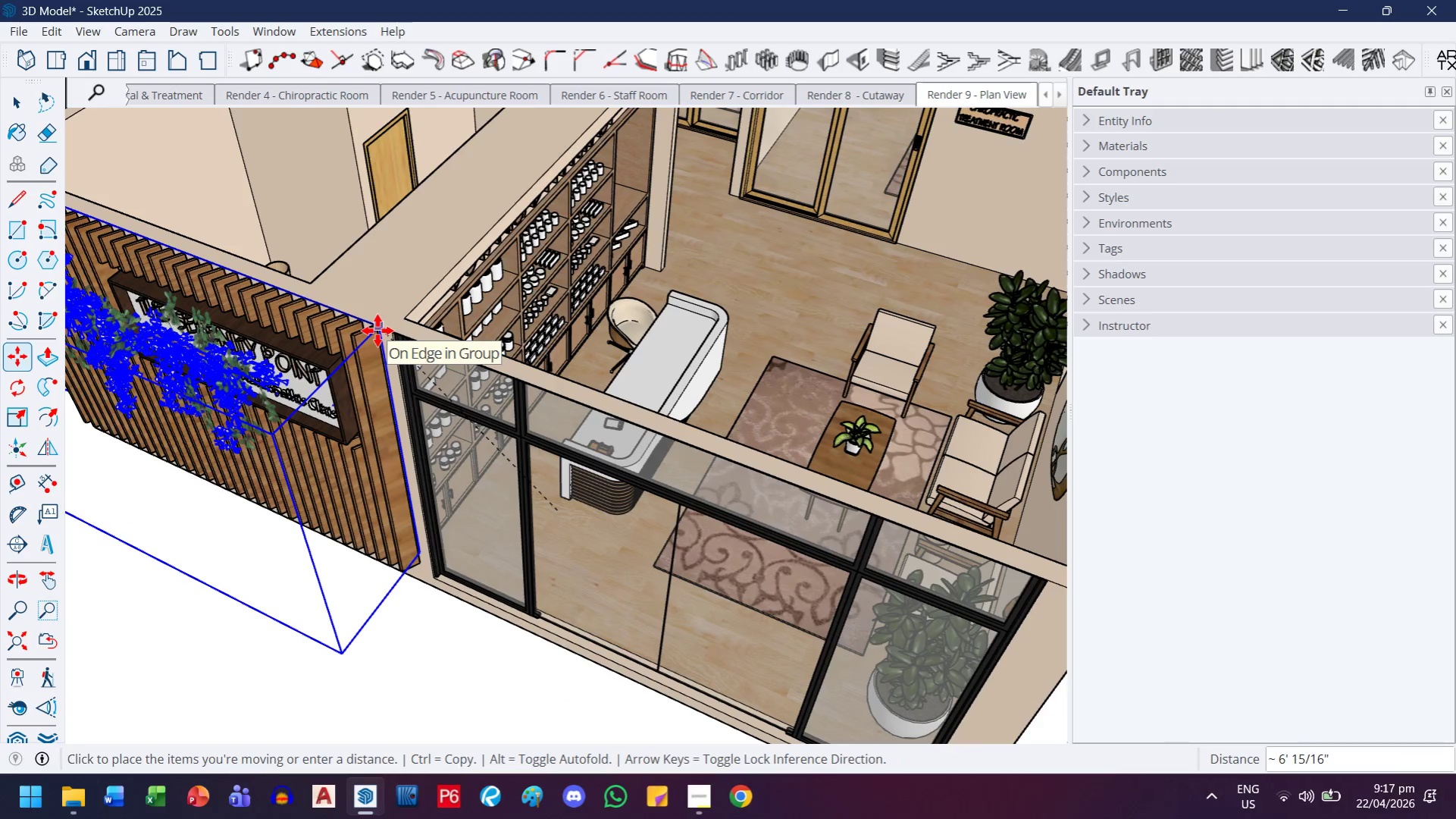 
left_click([377, 331])
 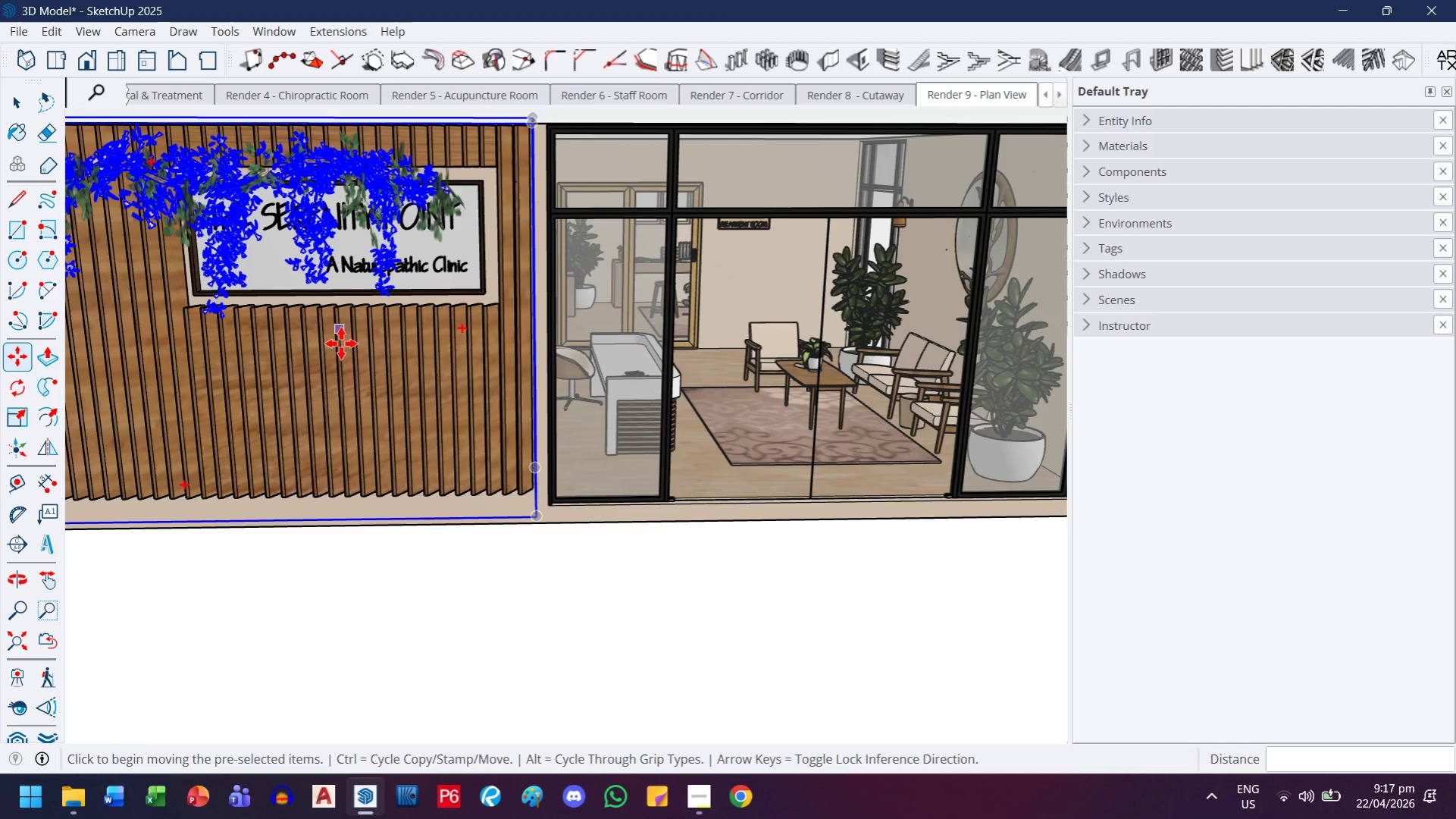 
key(H)
 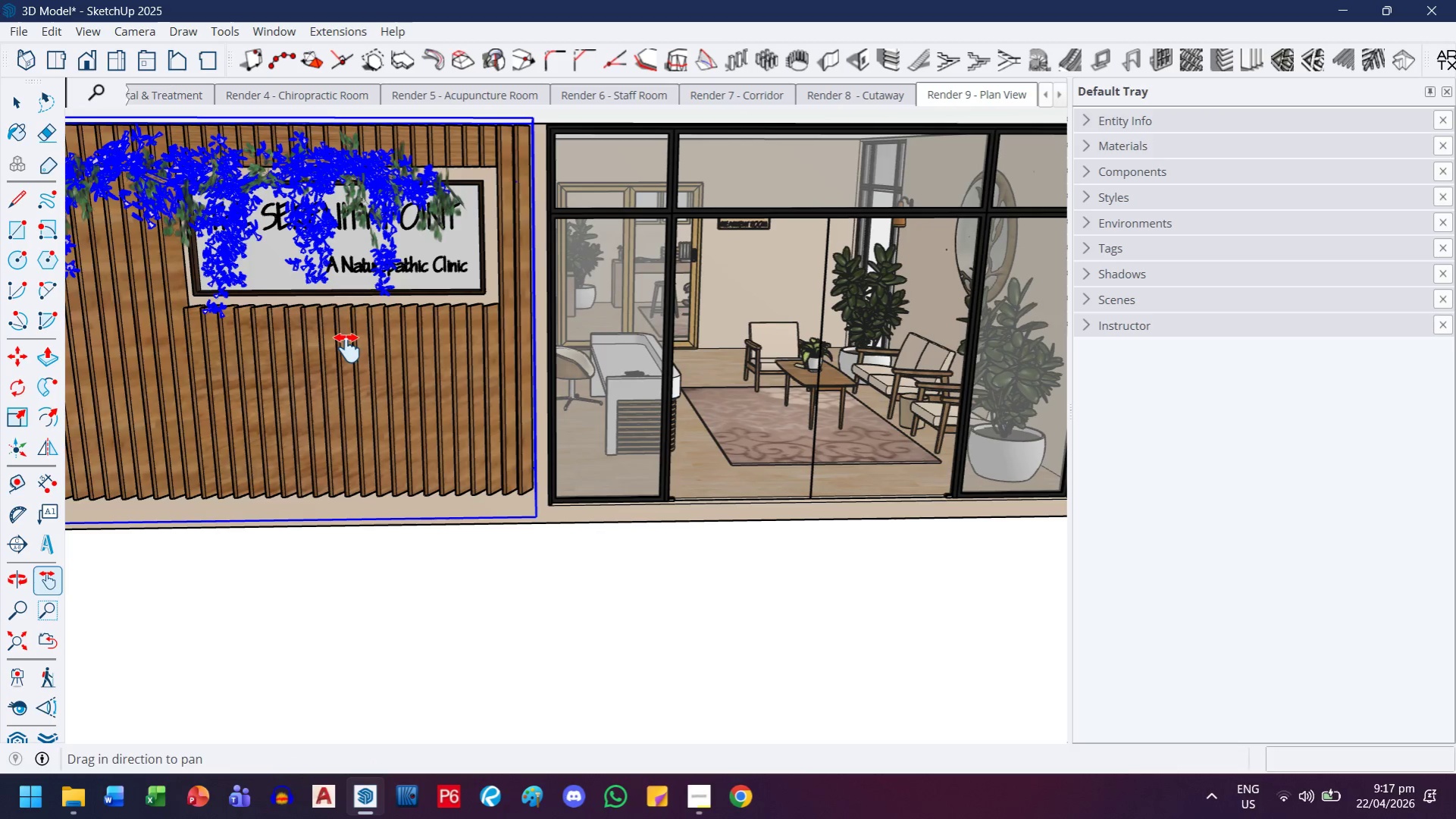 
left_click_drag(start_coordinate=[347, 348], to_coordinate=[527, 384])
 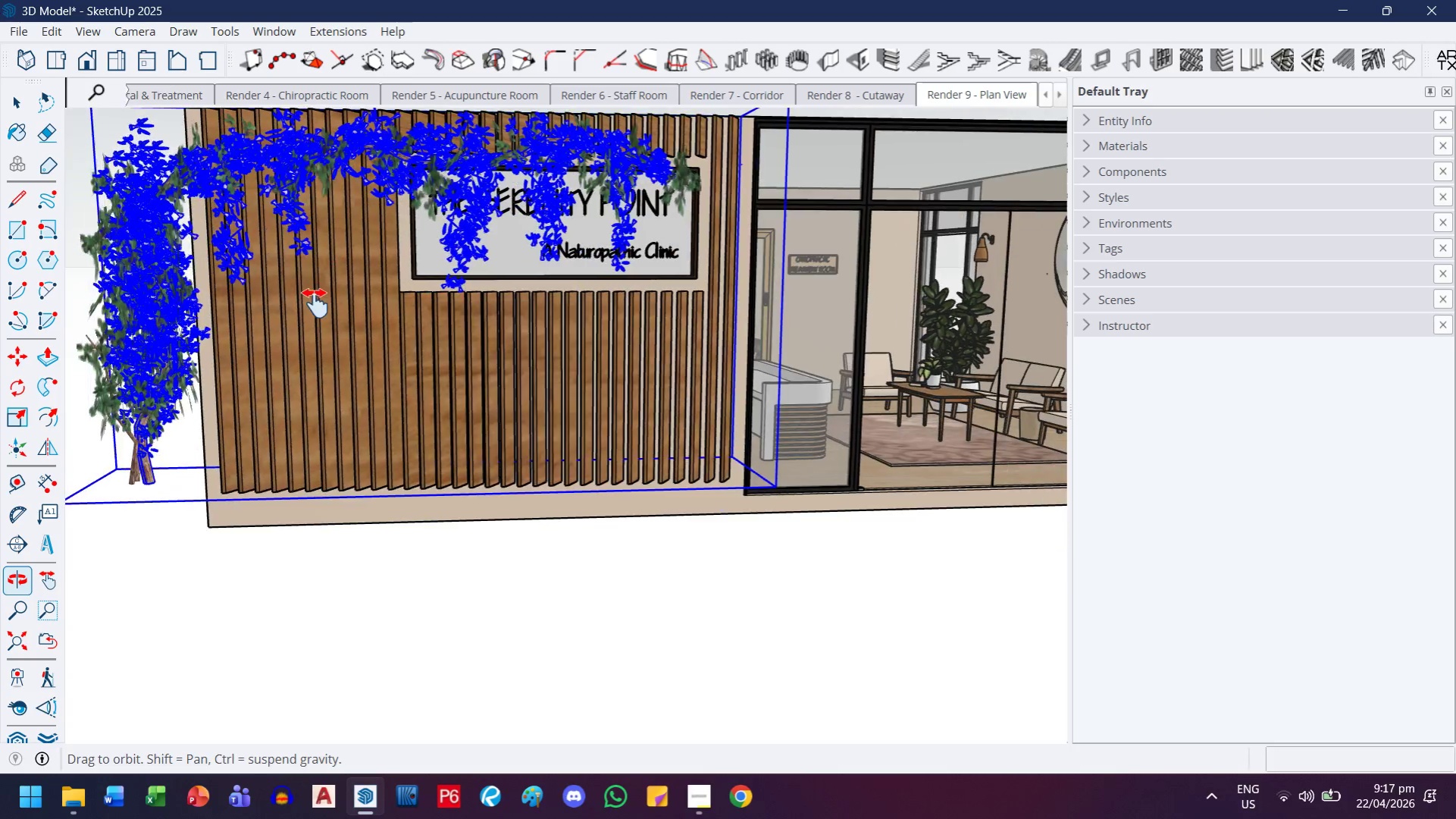 
key(H)
 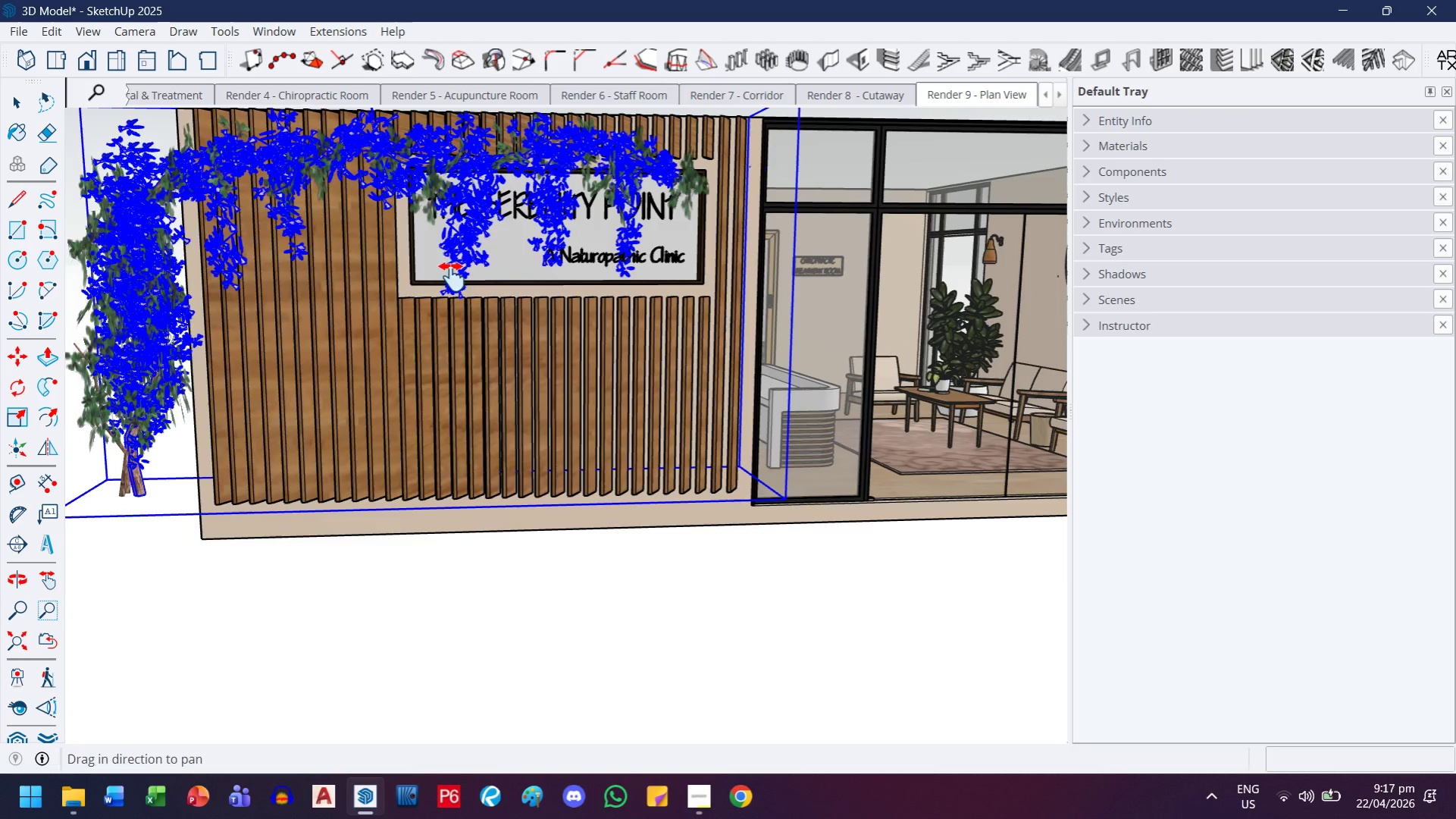 
left_click_drag(start_coordinate=[452, 277], to_coordinate=[550, 342])
 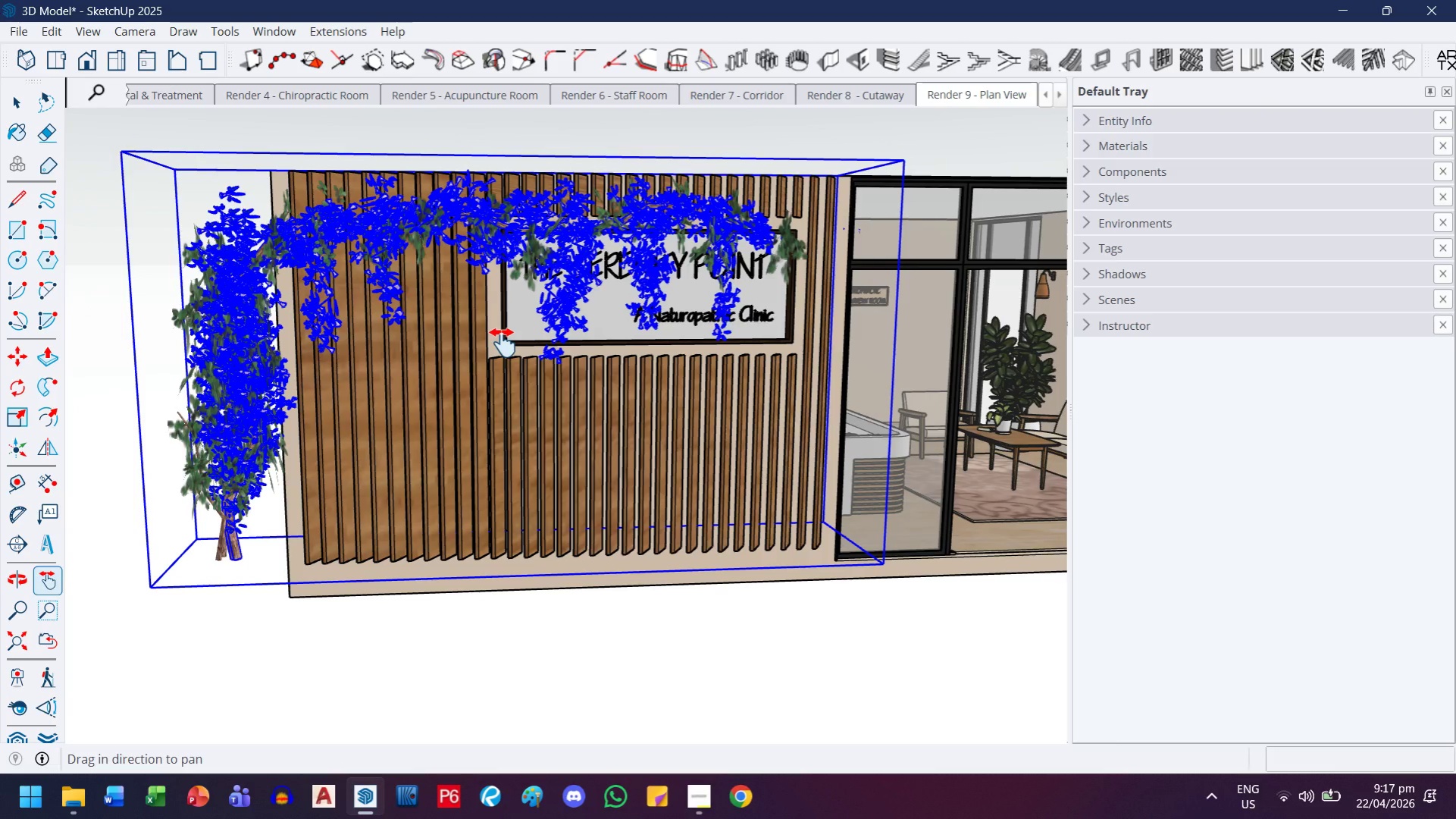 
scroll: coordinate [441, 272], scroll_direction: none, amount: 0.0
 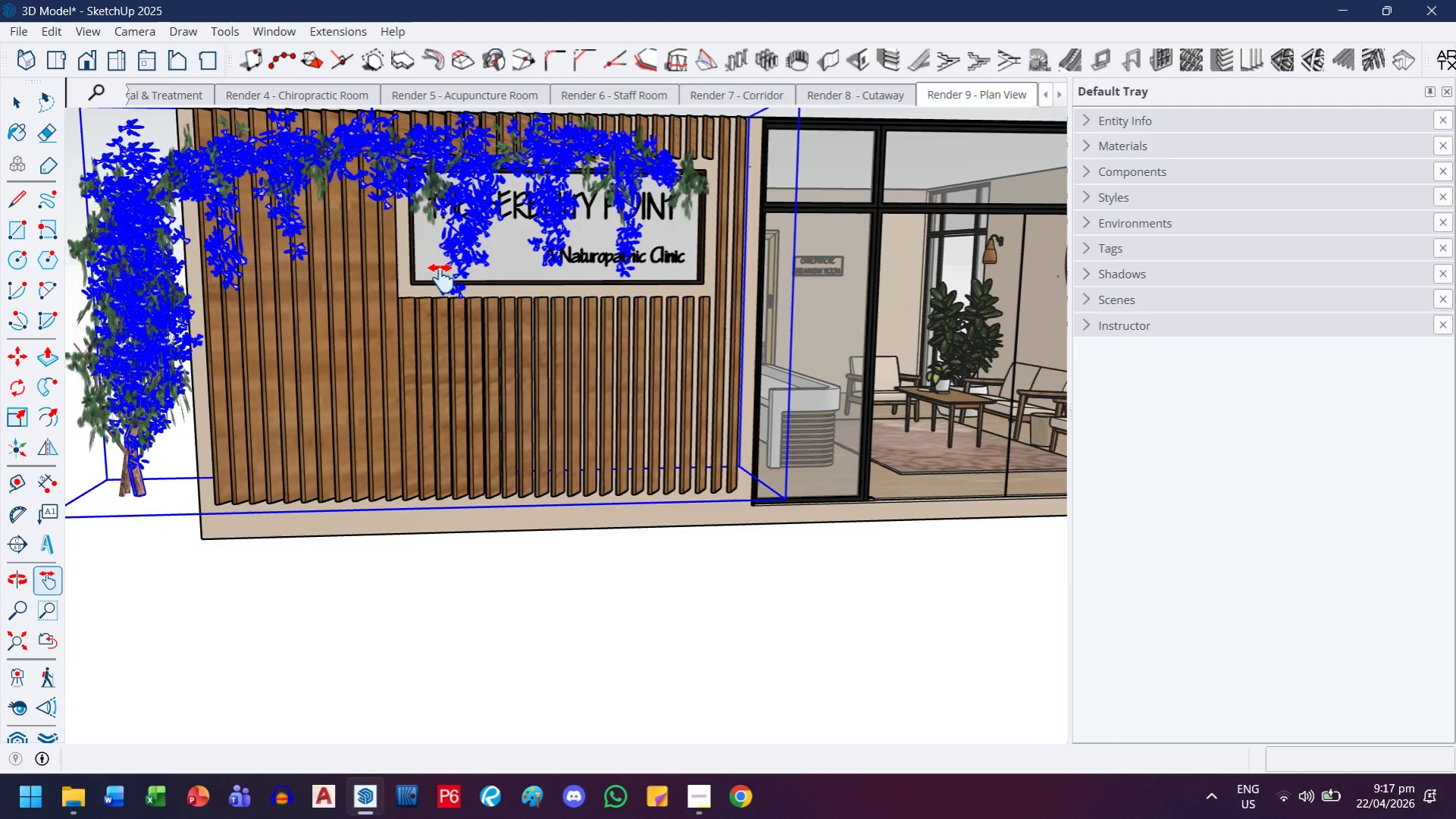 
key(M)
 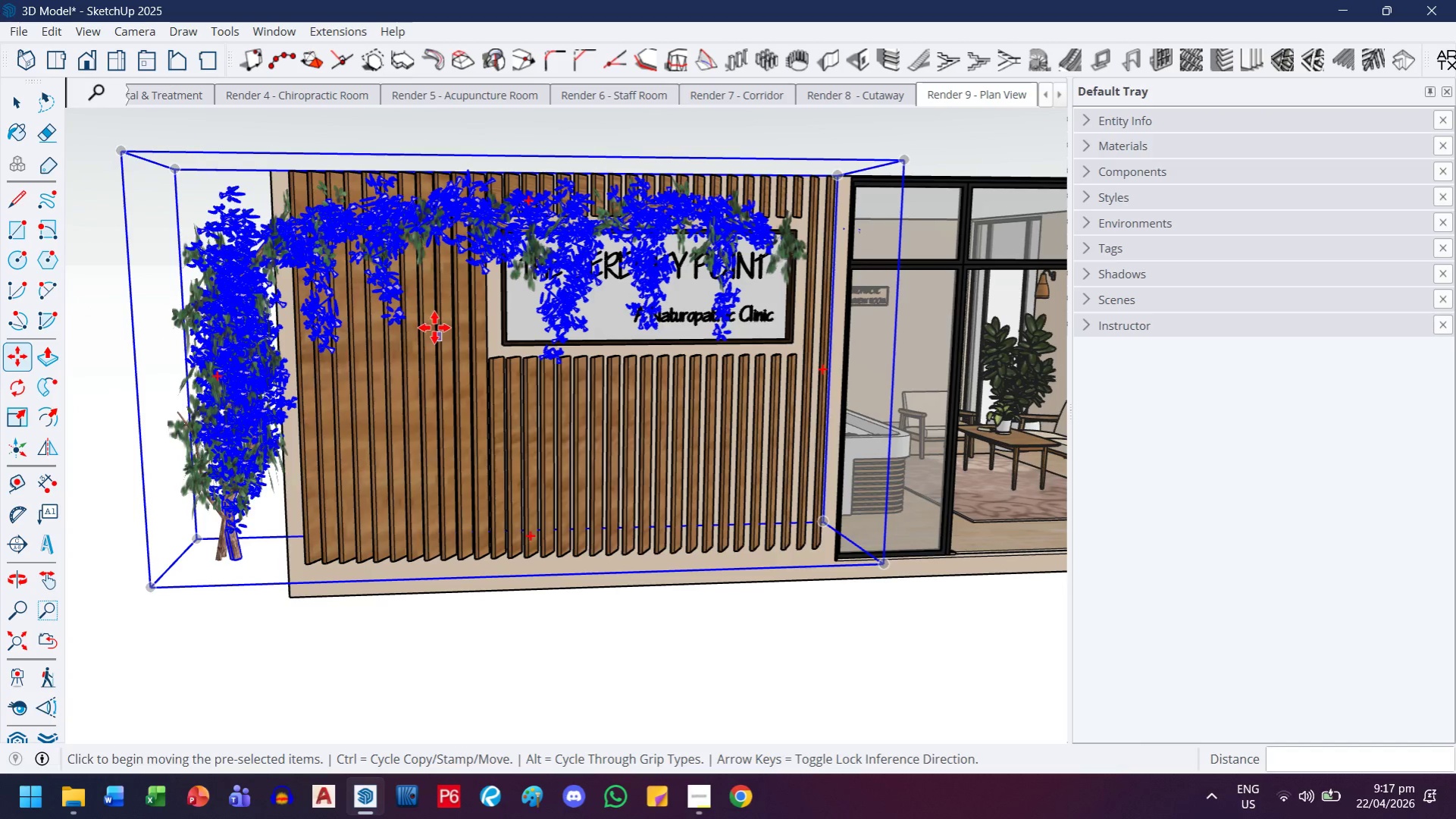 
left_click([440, 325])
 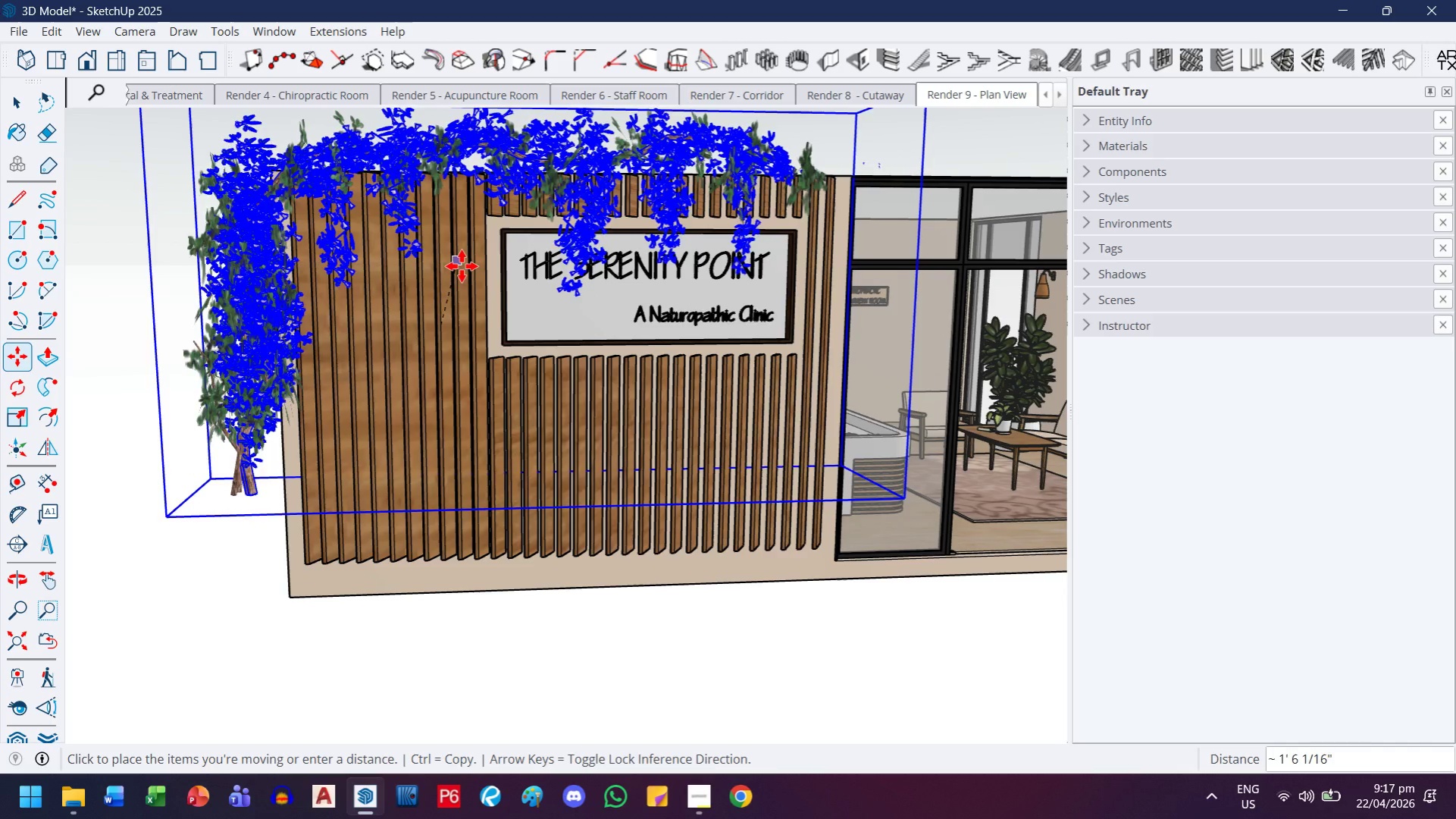 
key(ArrowUp)
 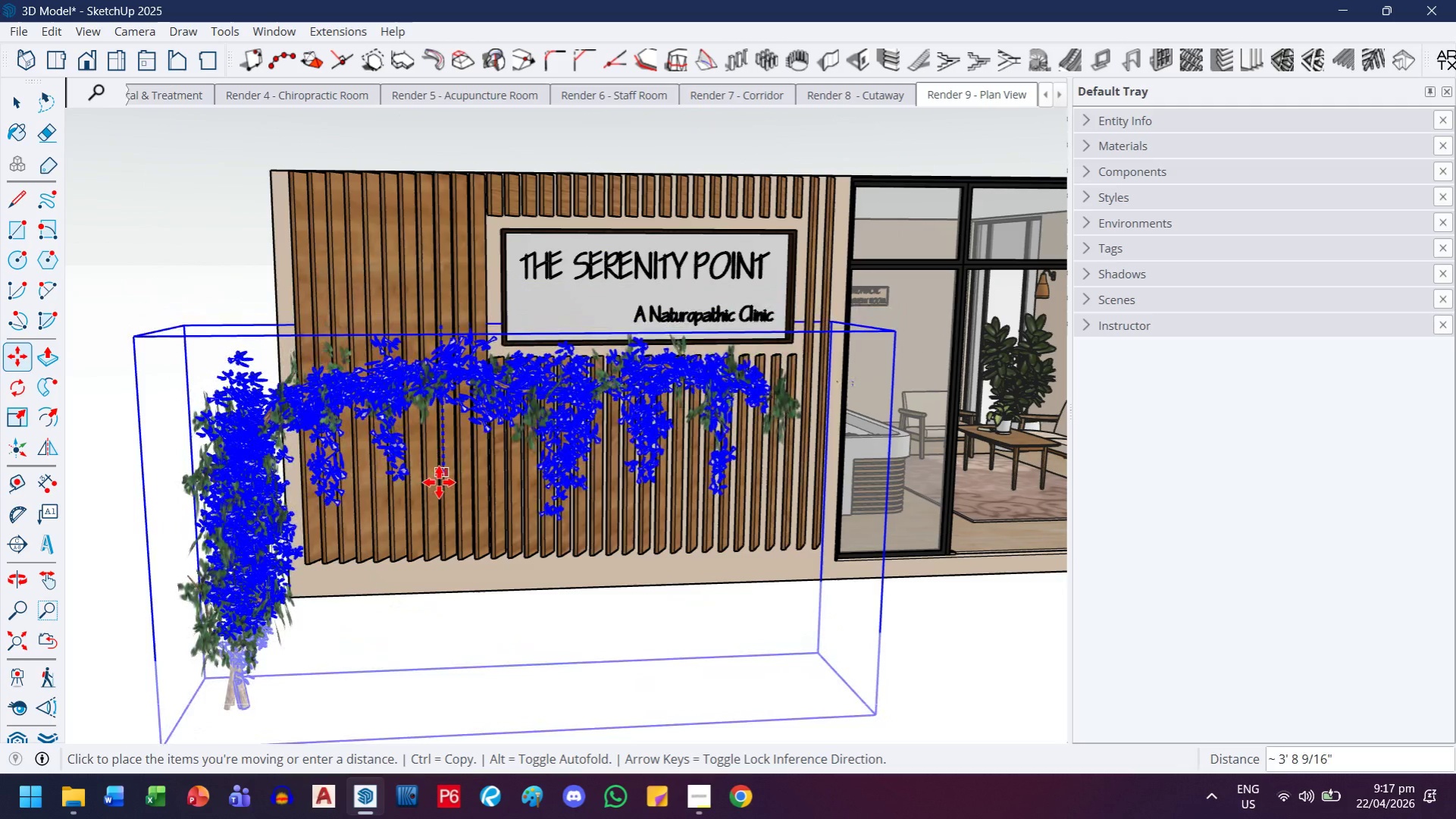 
left_click([439, 482])
 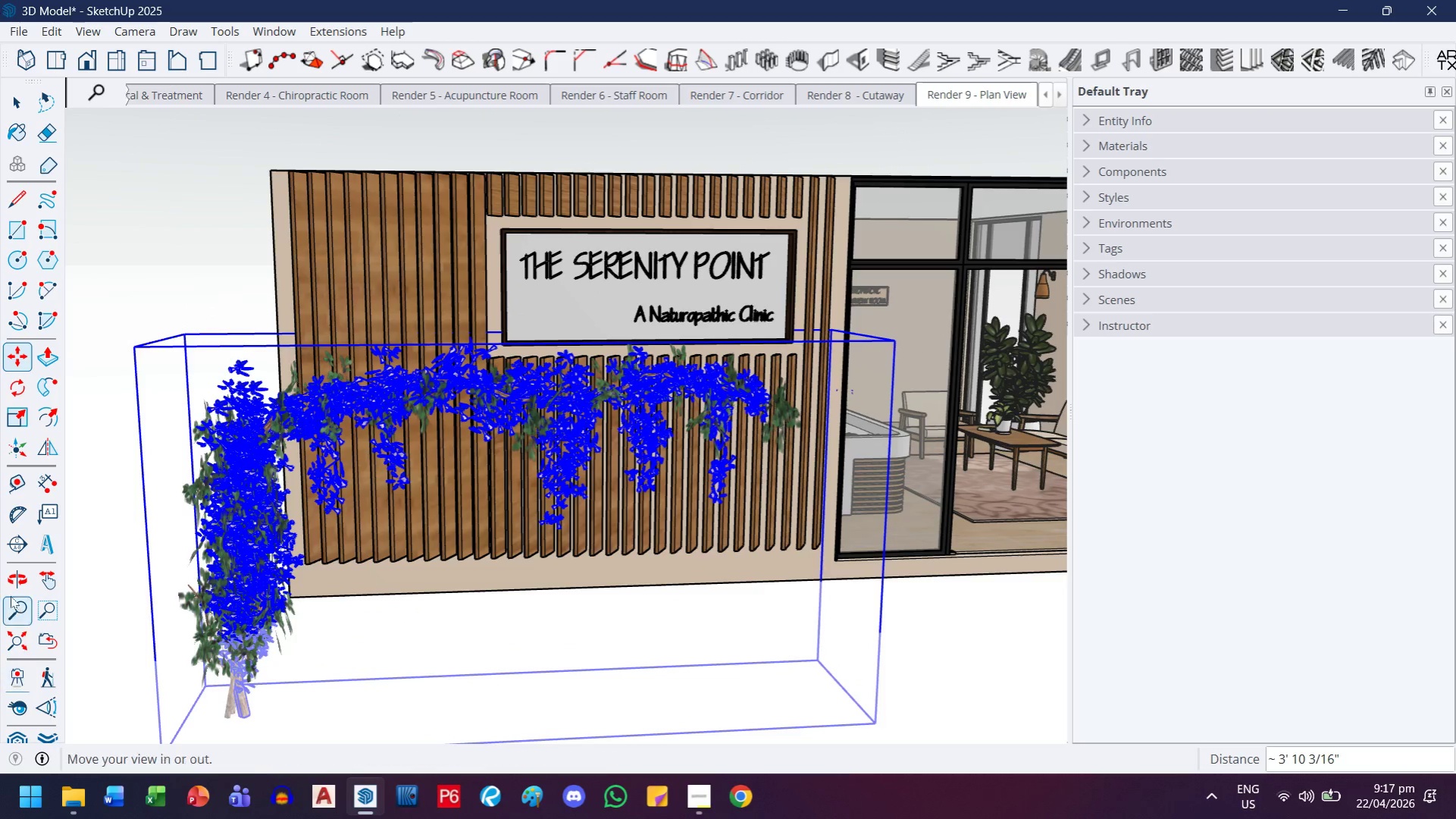 
left_click([44, 455])
 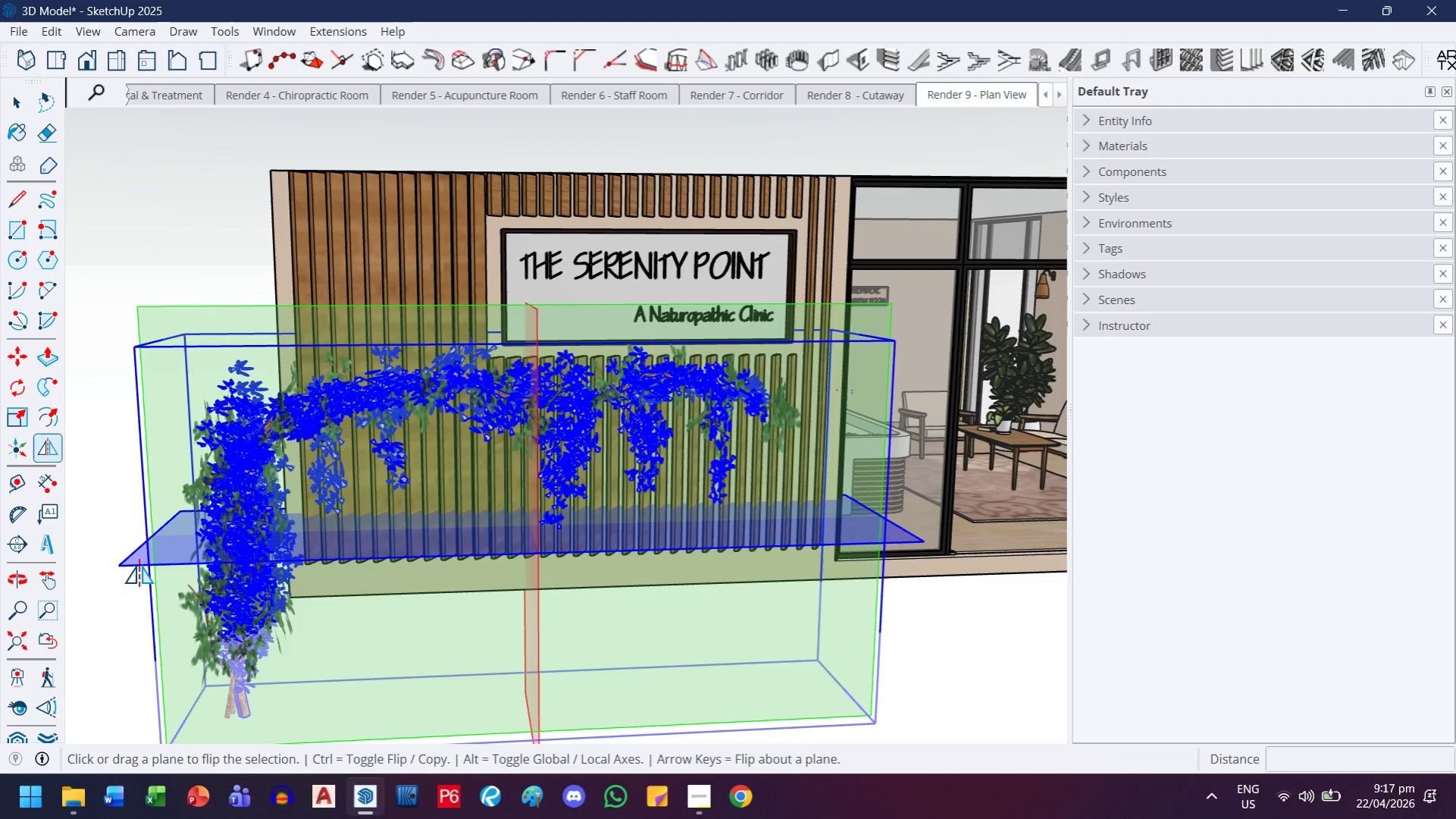 
left_click([139, 564])
 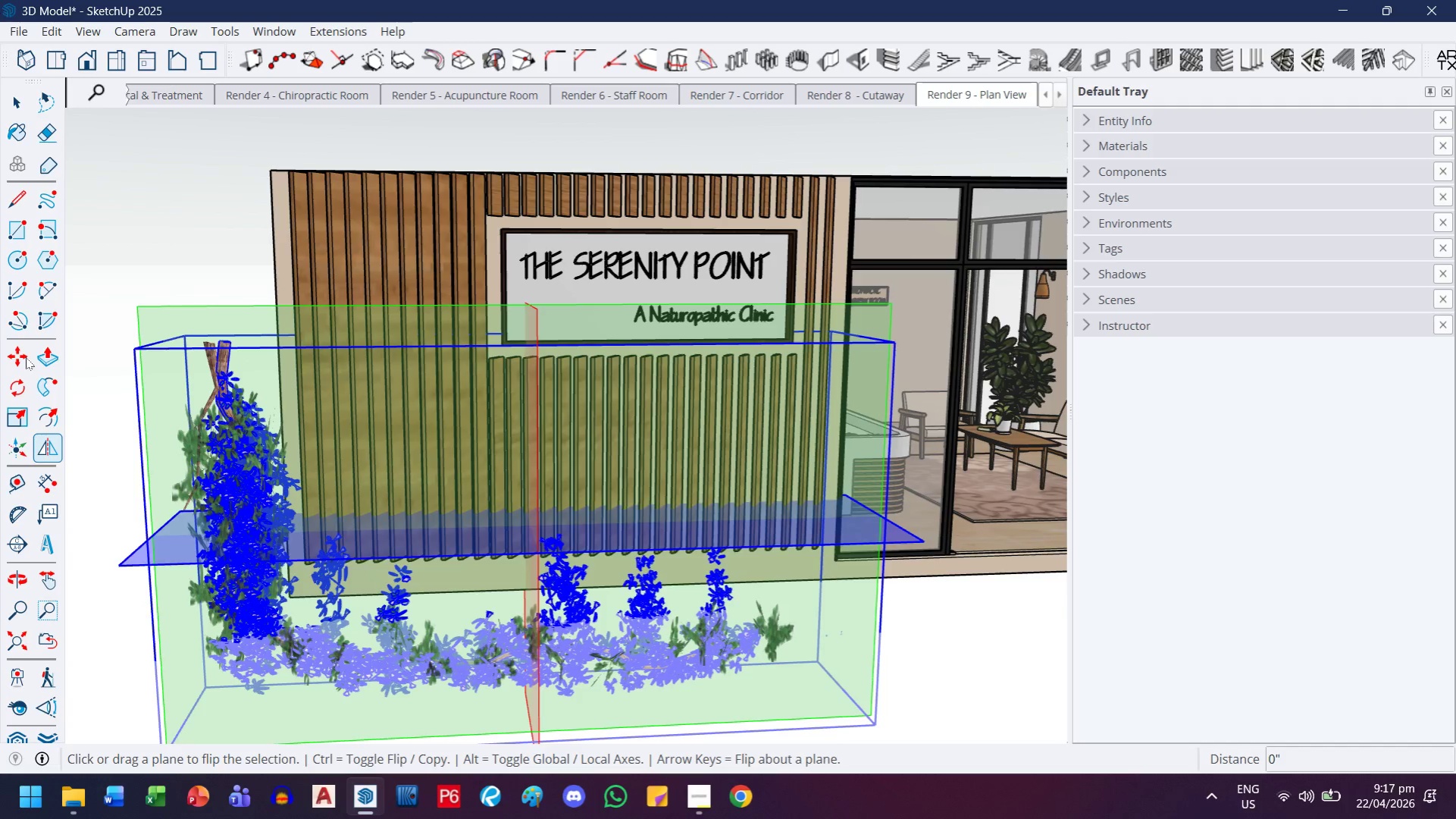 
left_click([8, 99])
 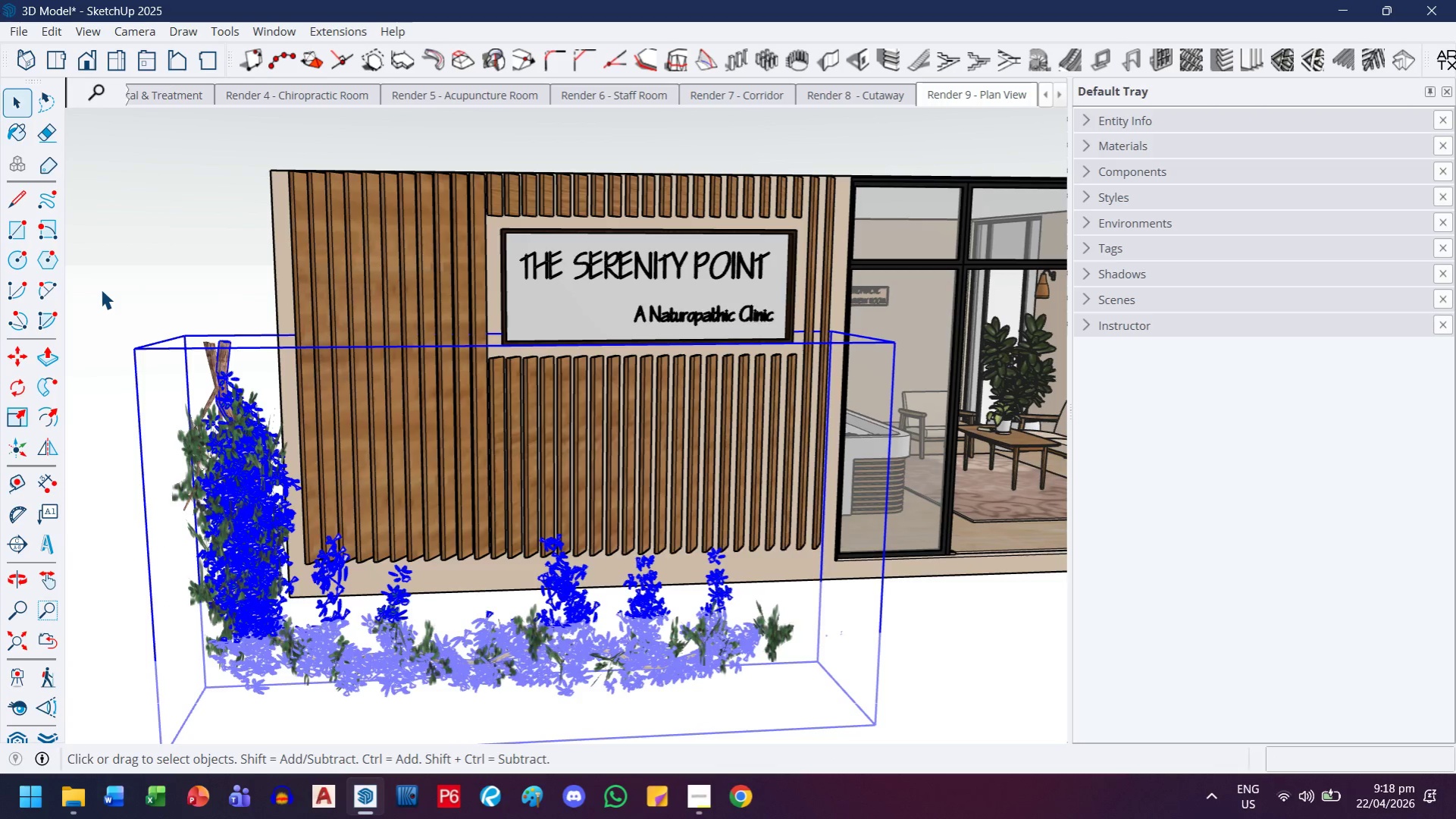 
left_click([101, 289])
 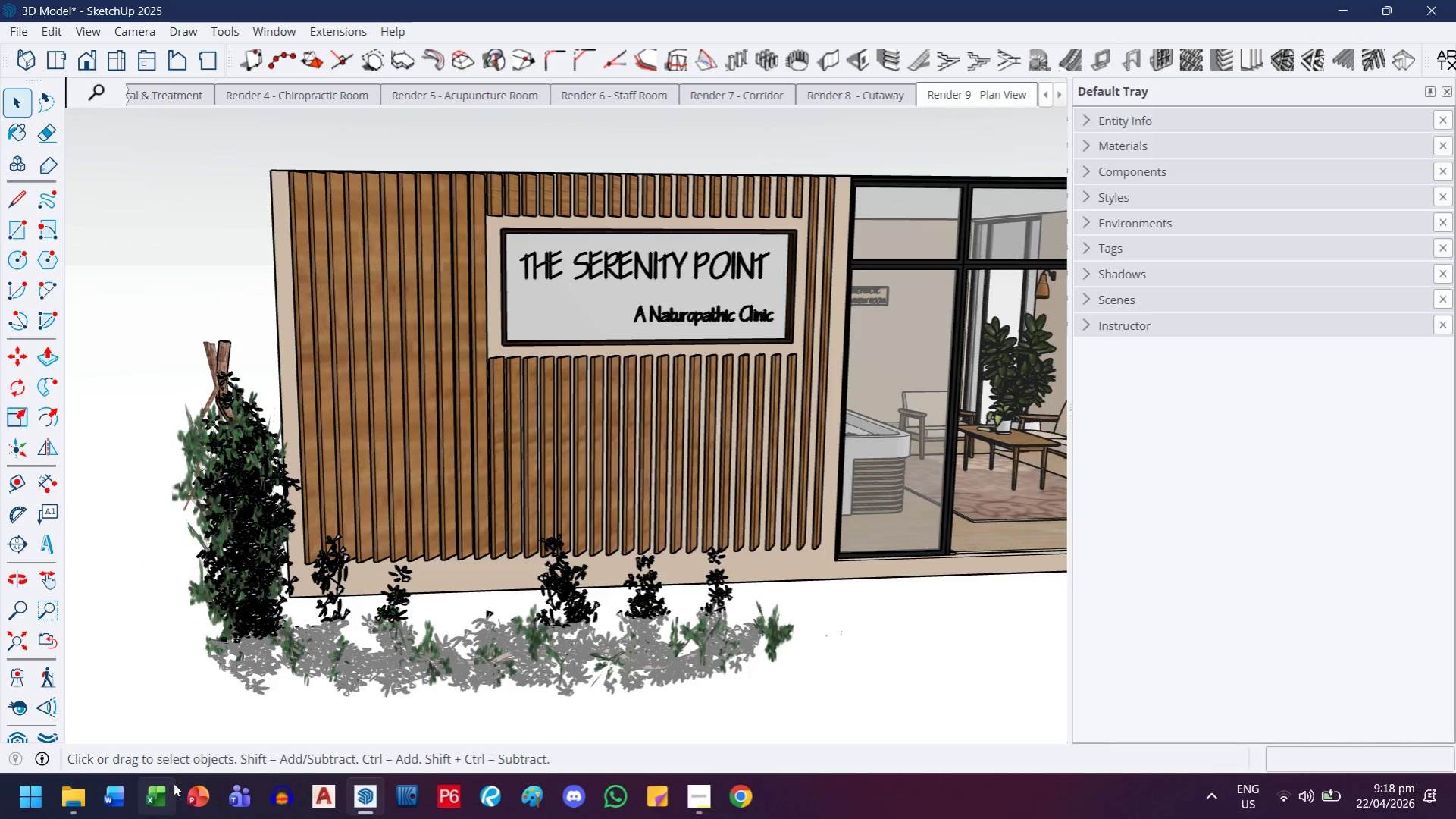 
wait(6.0)
 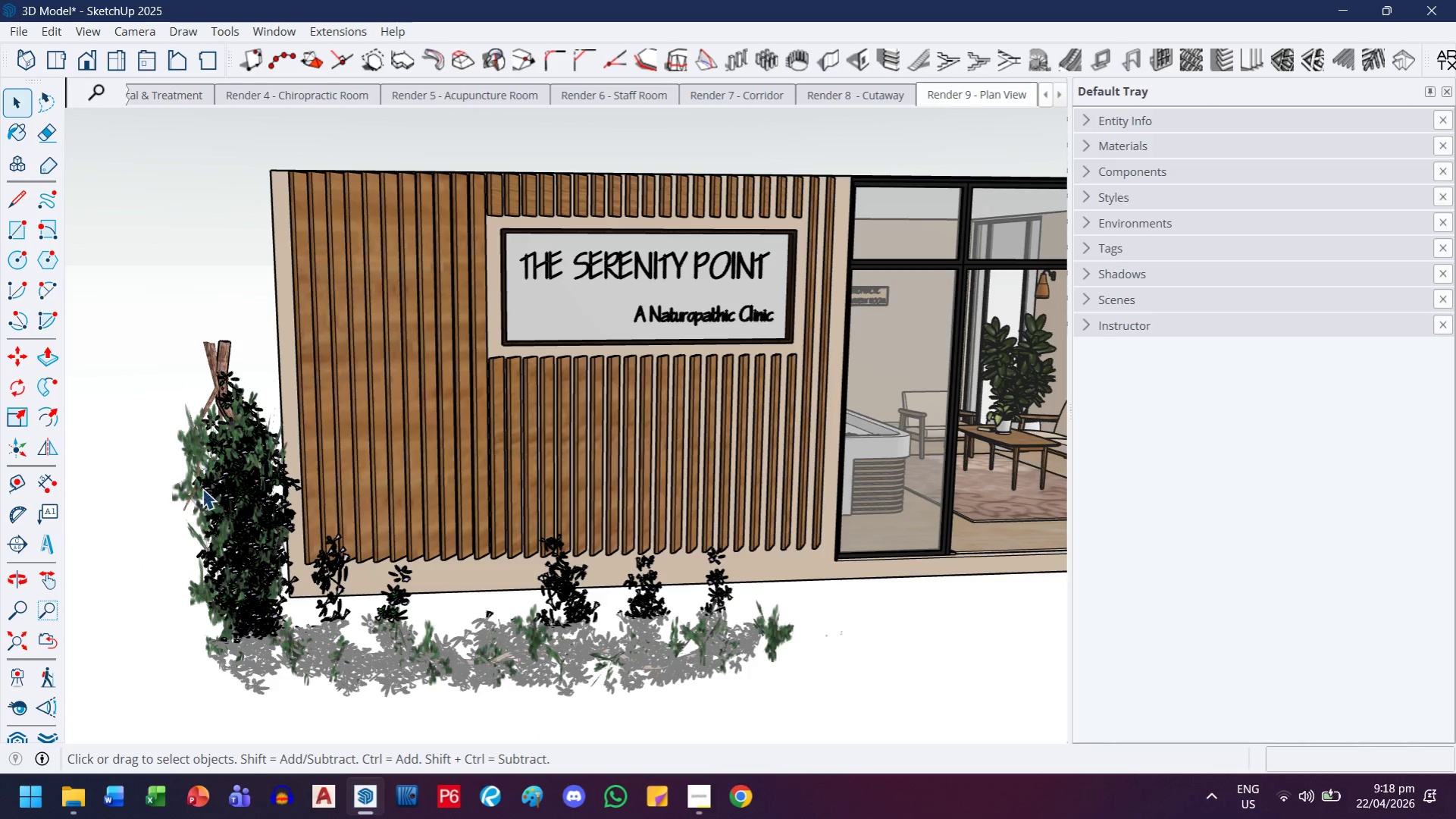 
key(Control+ControlLeft)
 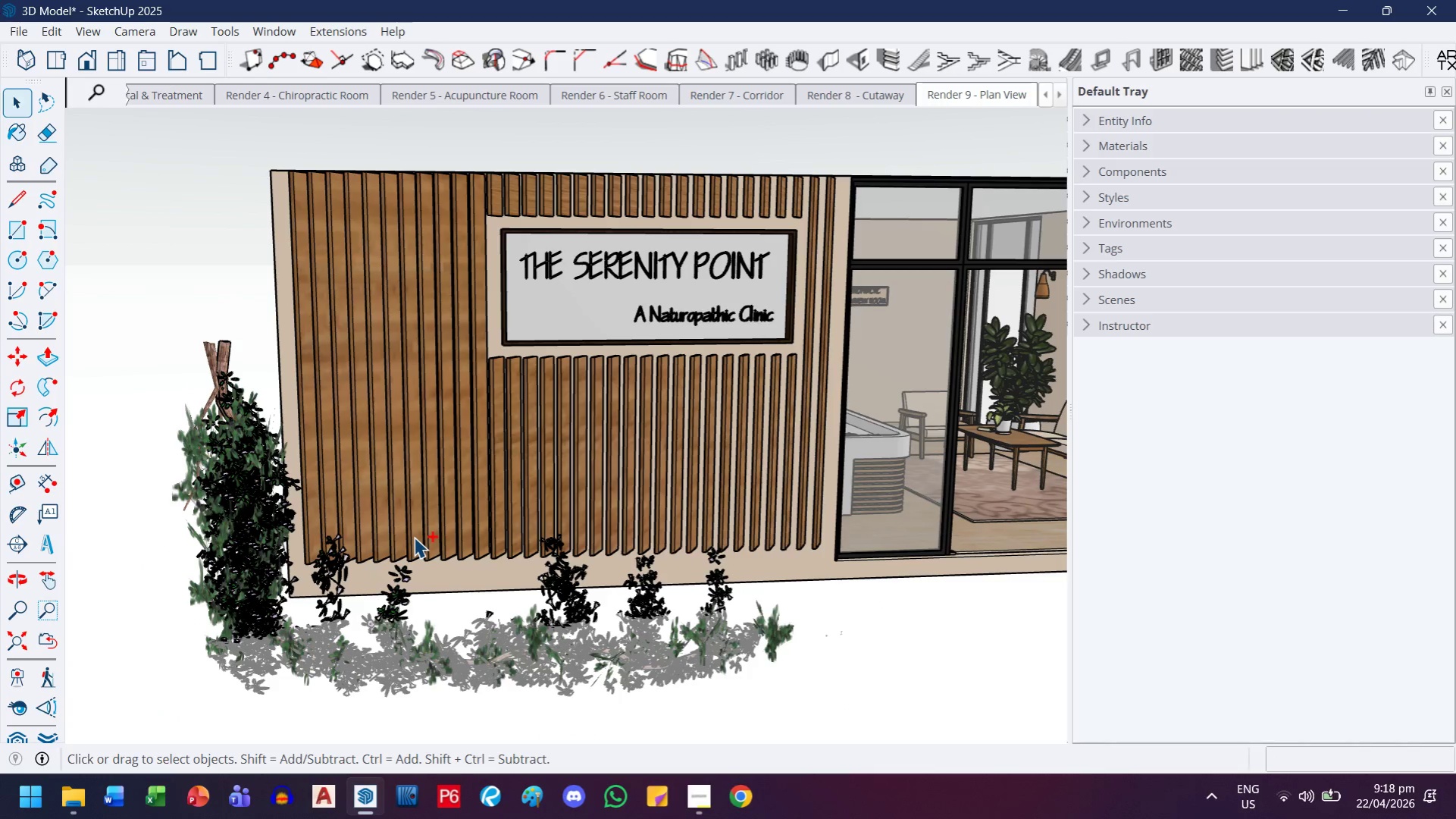 
key(Control+Z)
 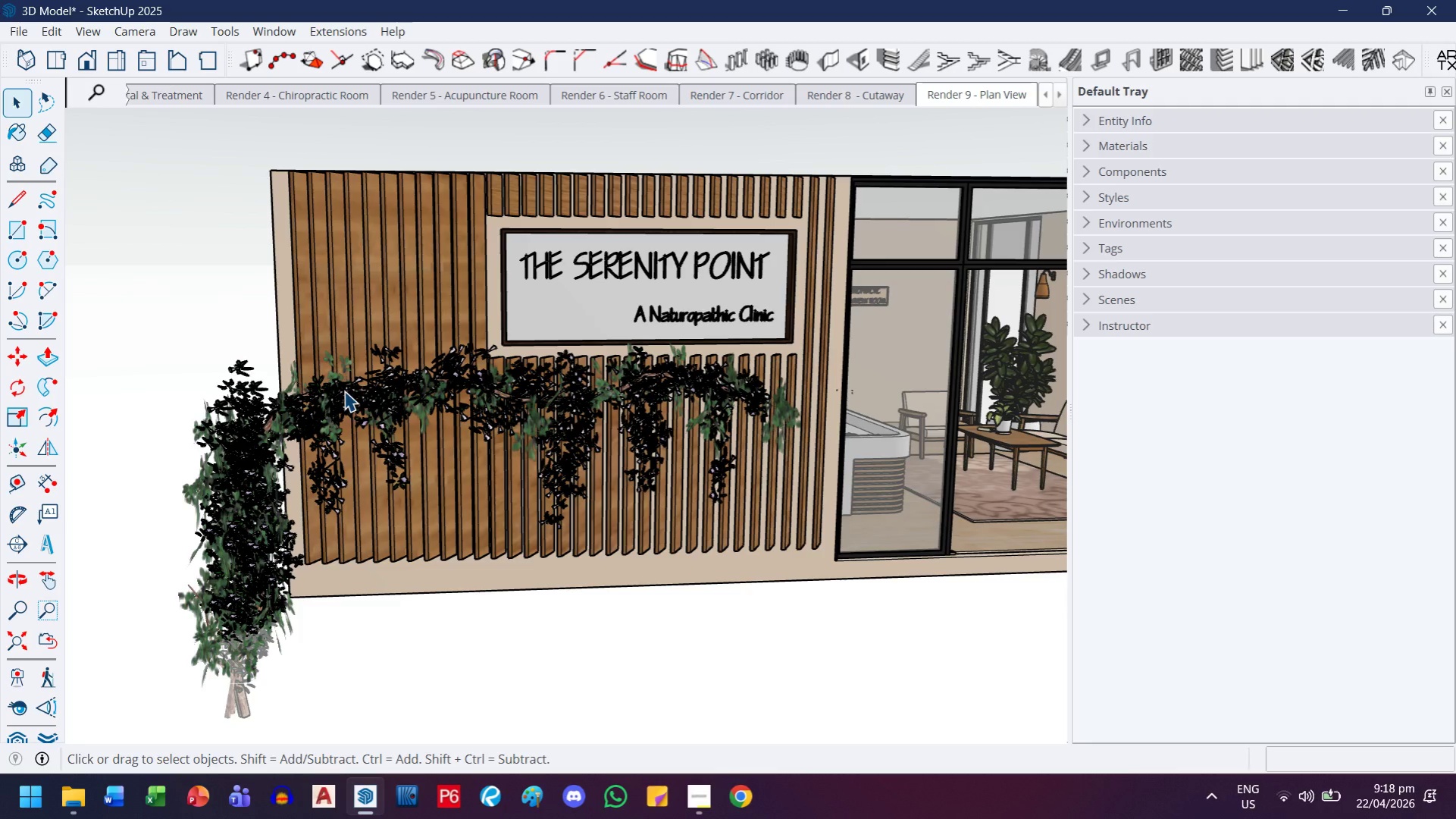 
left_click([363, 404])
 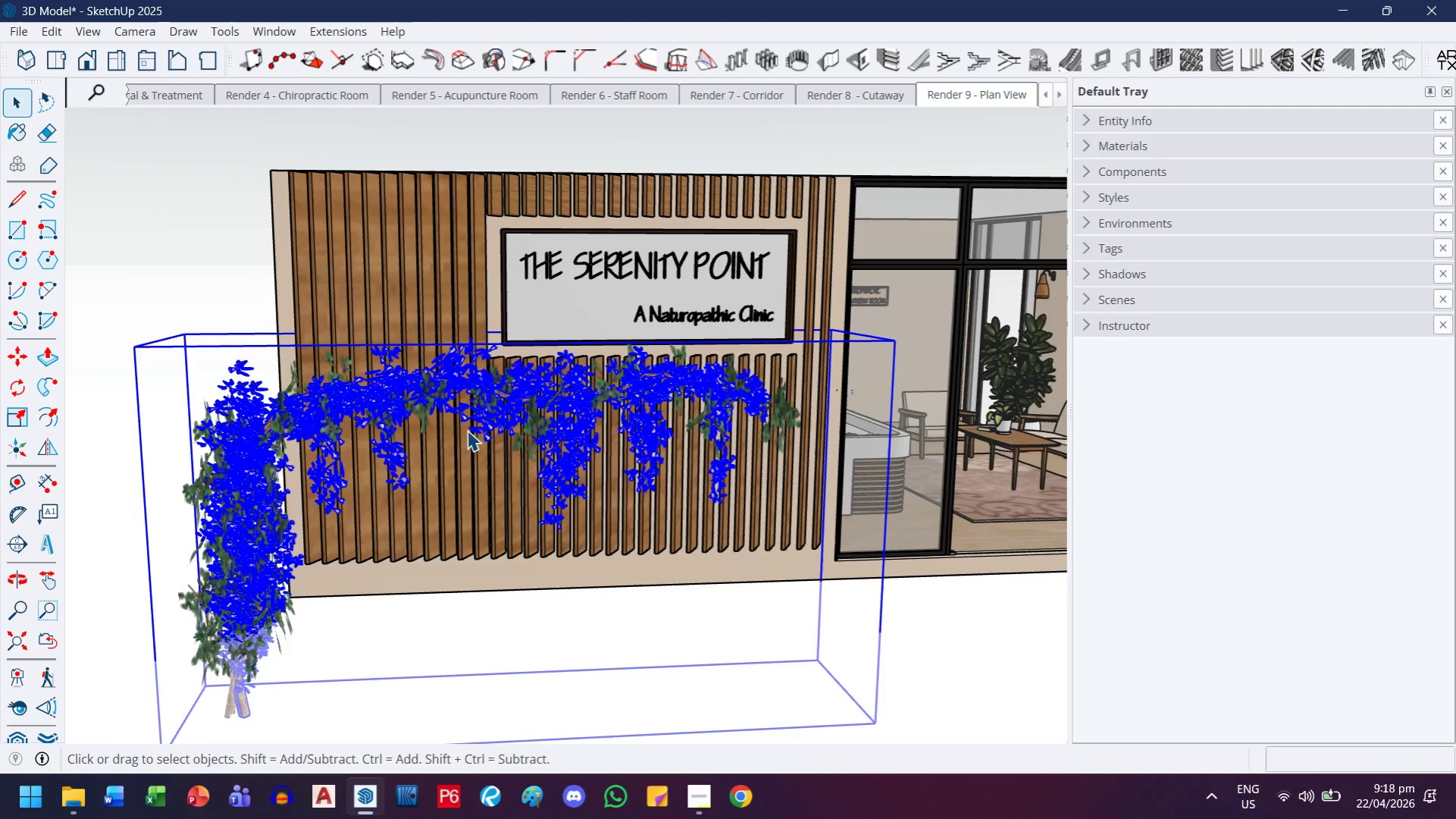 
scroll: coordinate [566, 448], scroll_direction: up, amount: 2.0
 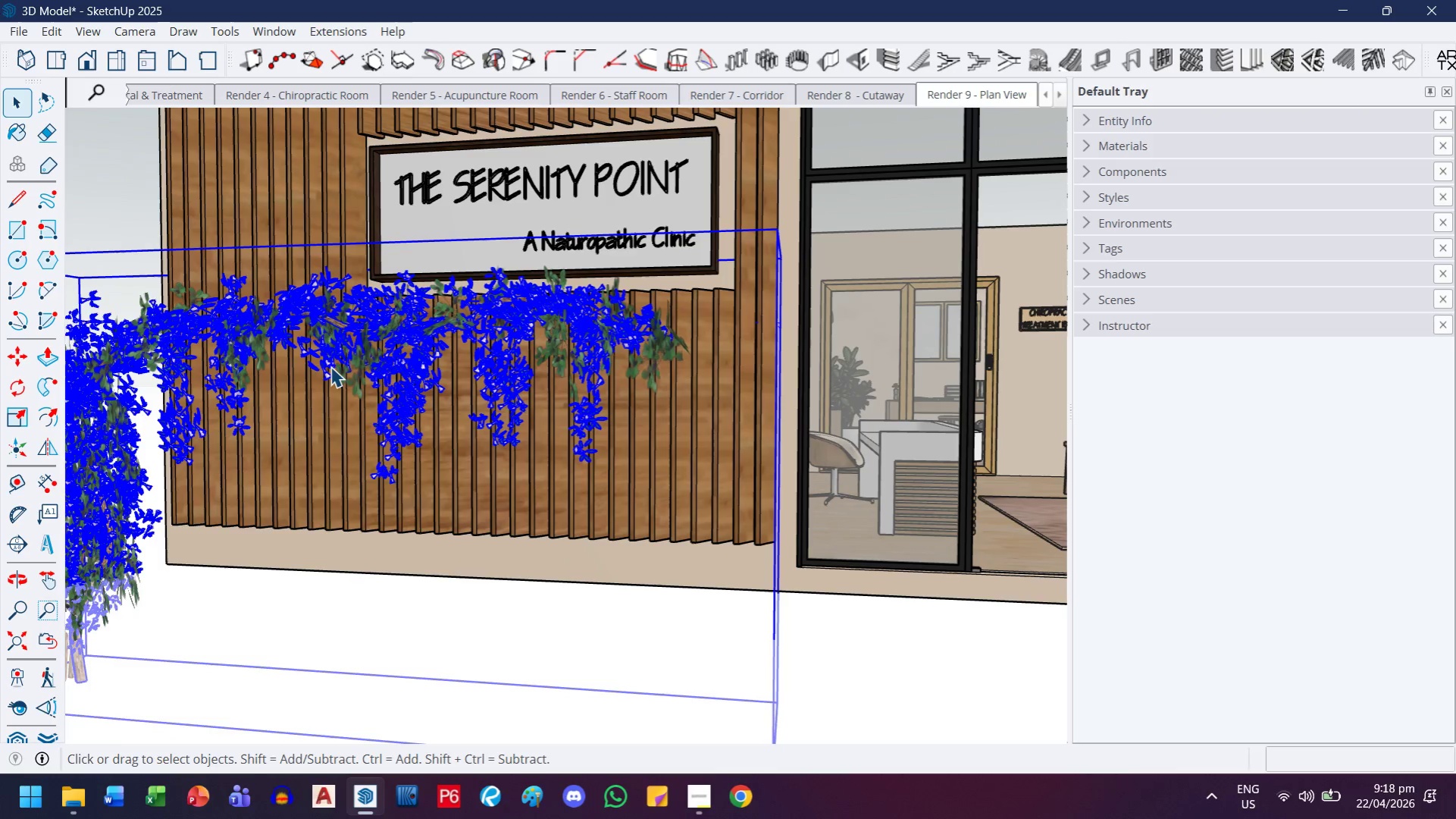 
double_click([346, 373])
 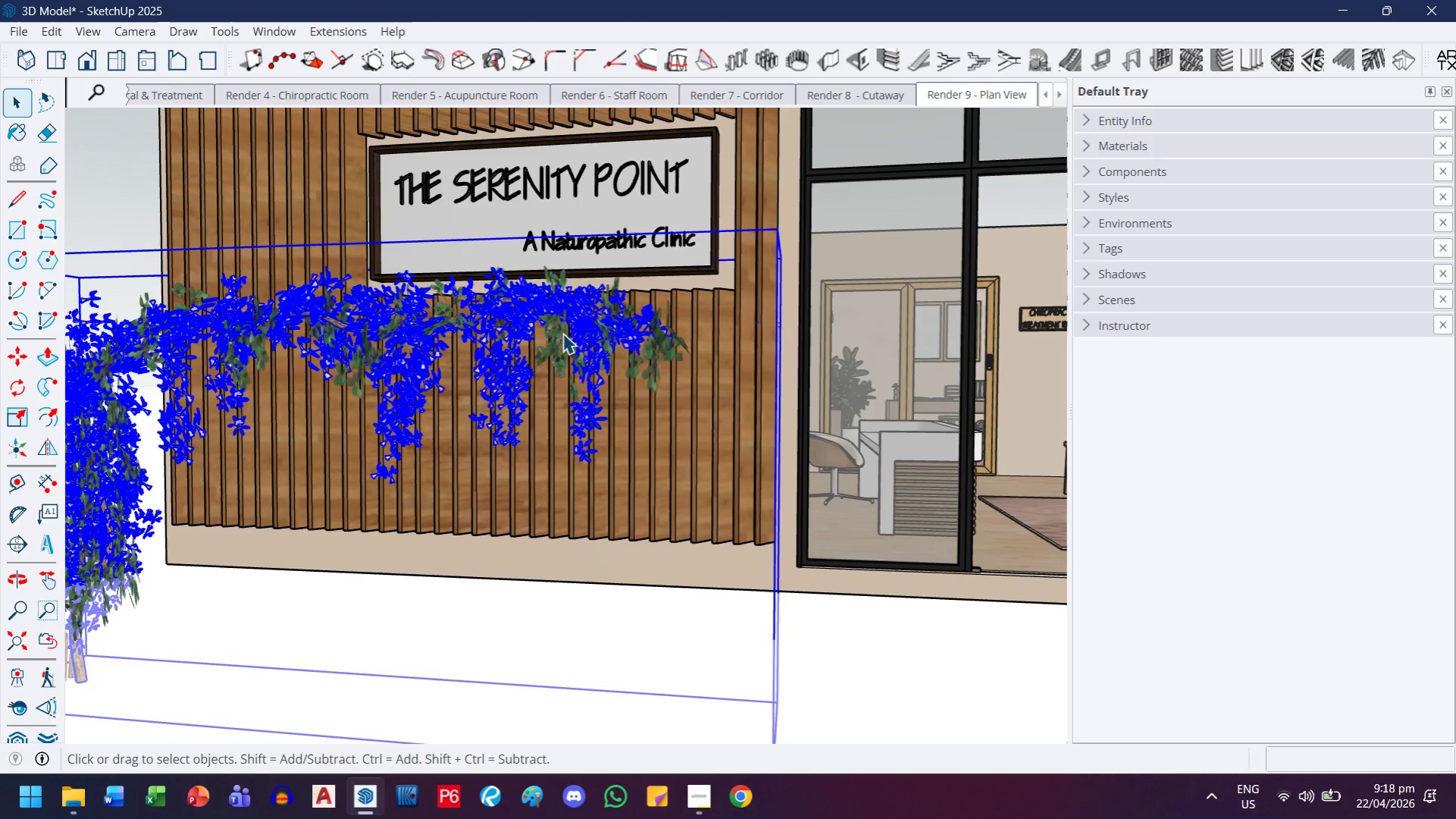 
scroll: coordinate [562, 333], scroll_direction: down, amount: 4.0
 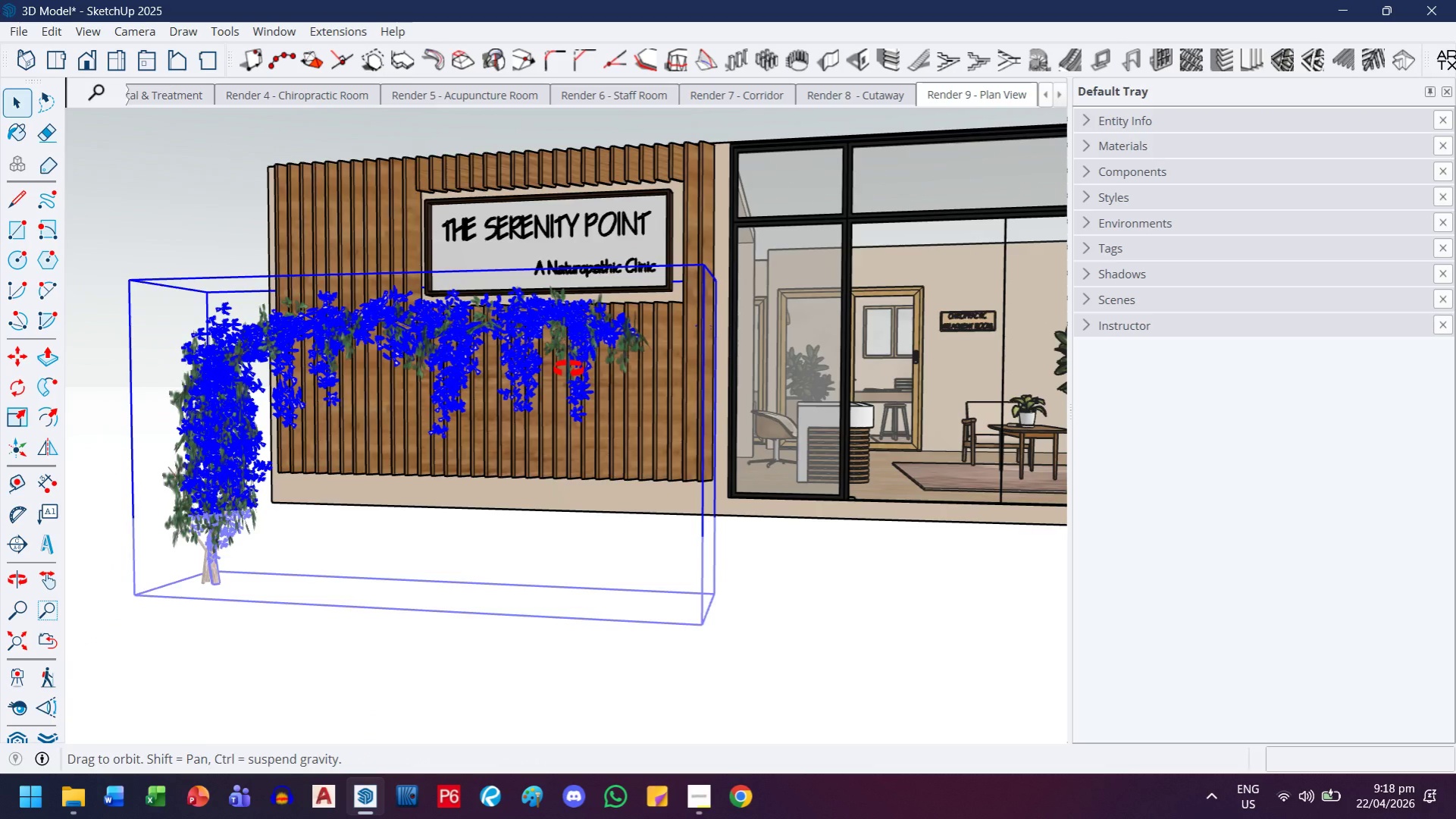 
left_click([480, 364])
 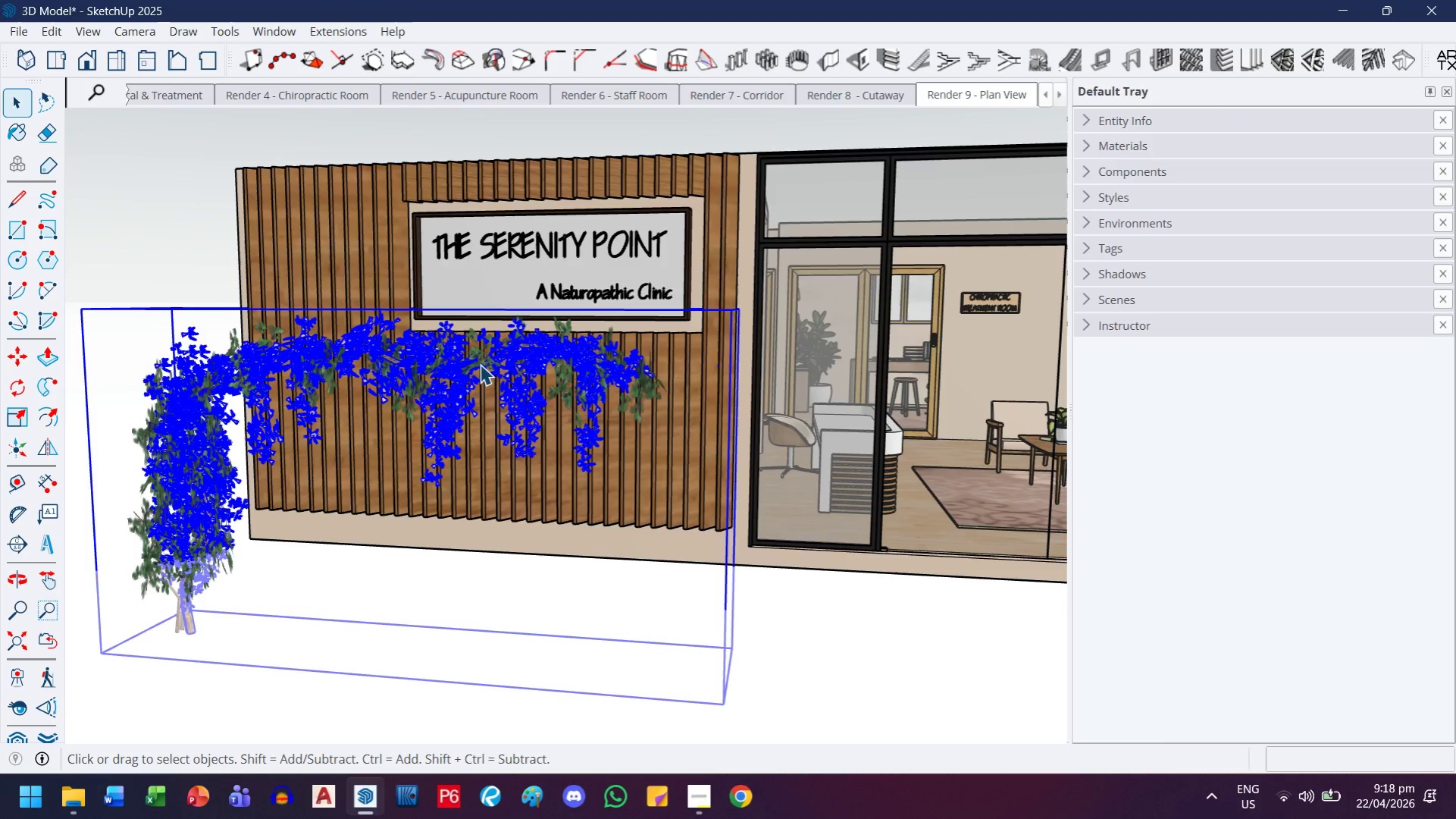 
scroll: coordinate [568, 379], scroll_direction: up, amount: 1.0
 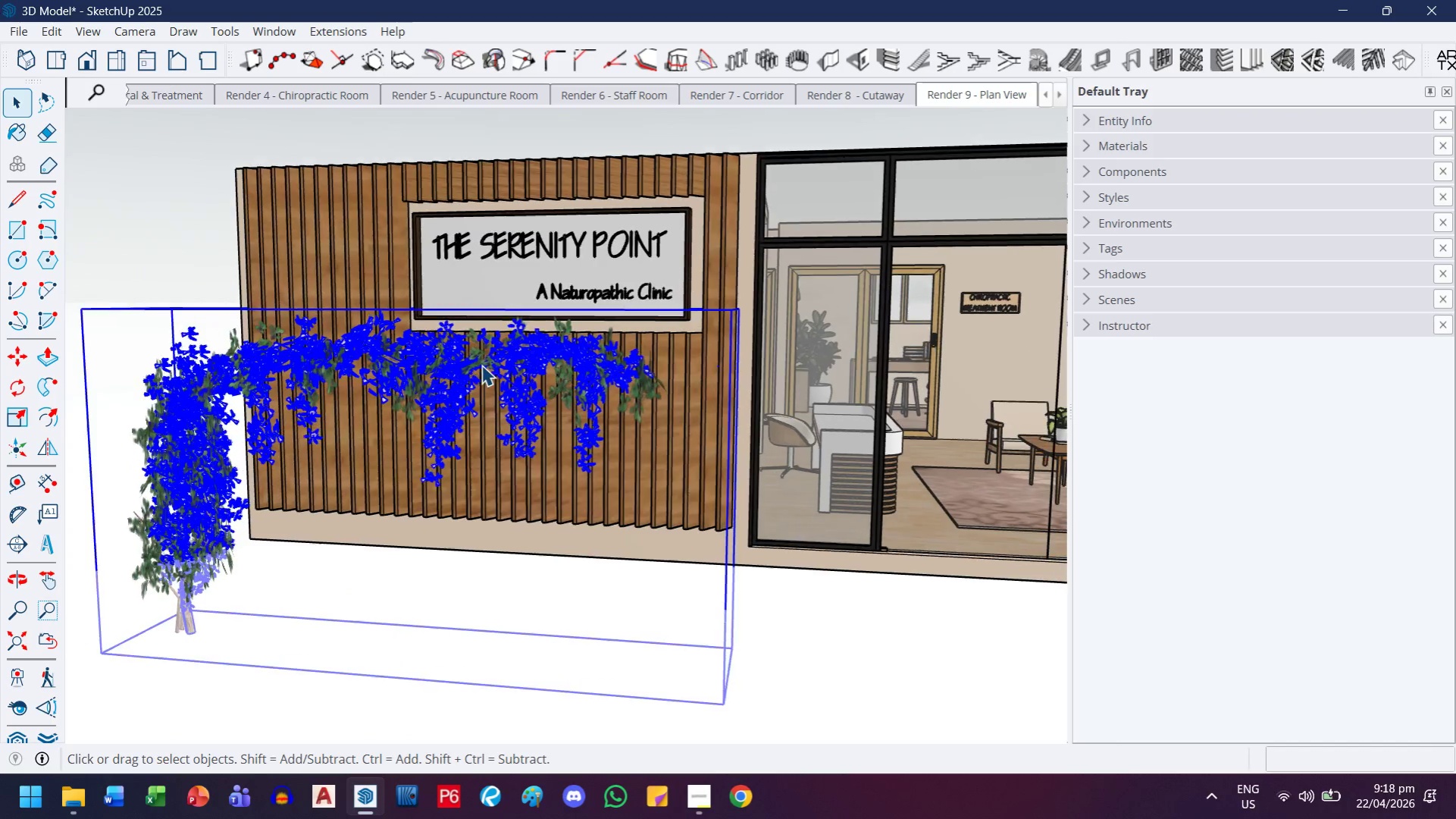 
double_click([480, 364])
 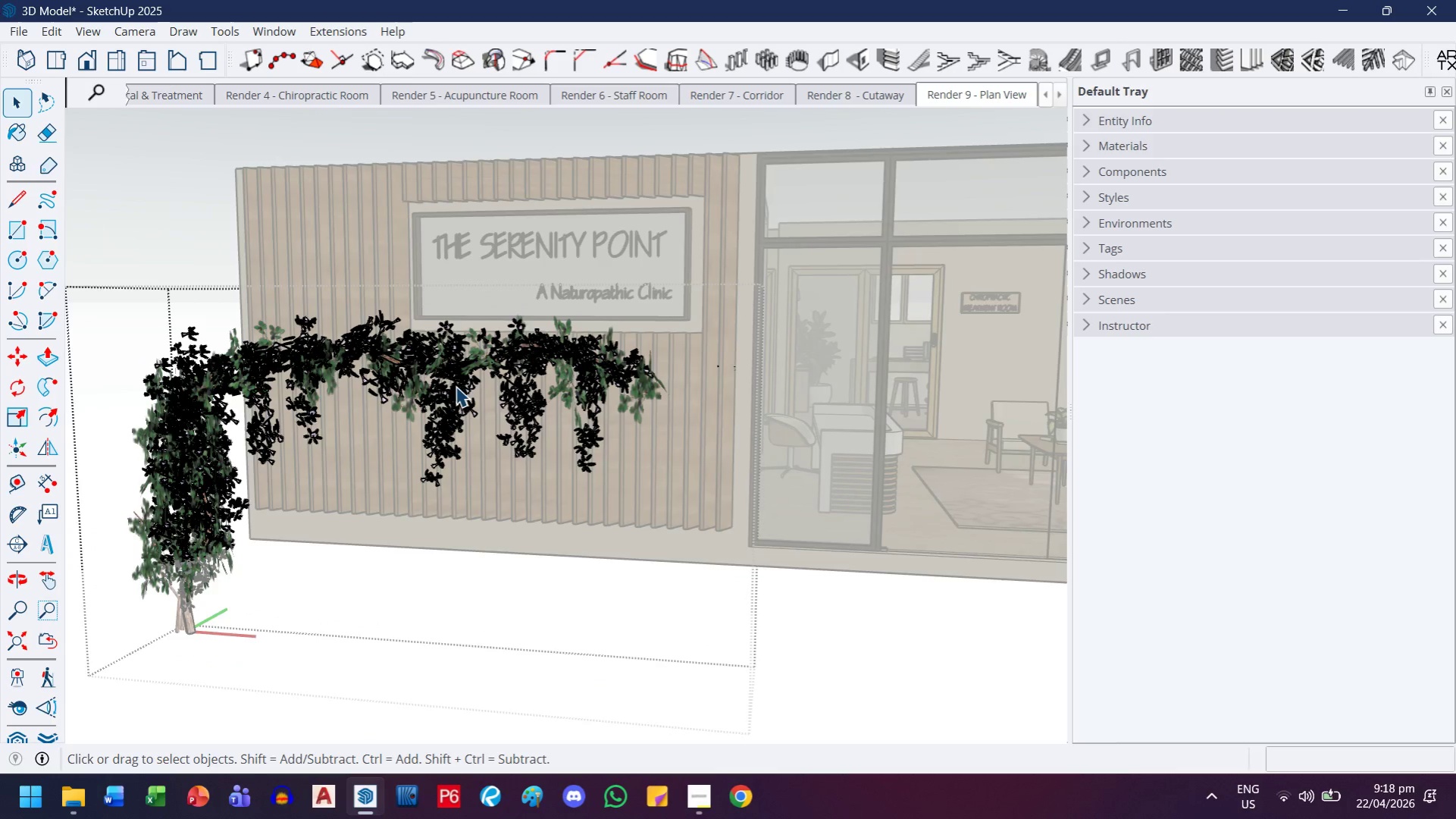 
left_click([447, 404])
 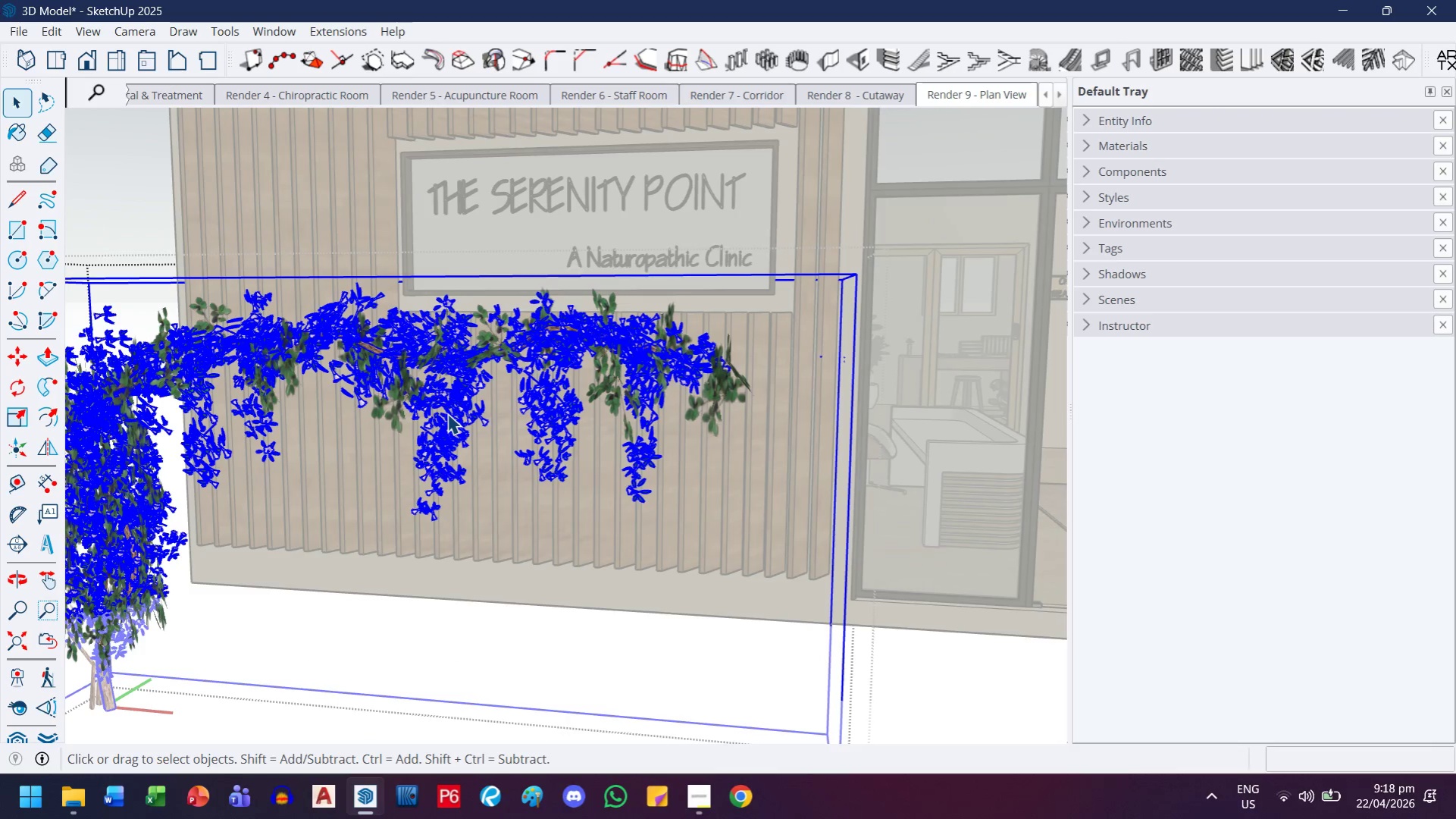 
scroll: coordinate [447, 391], scroll_direction: up, amount: 4.0
 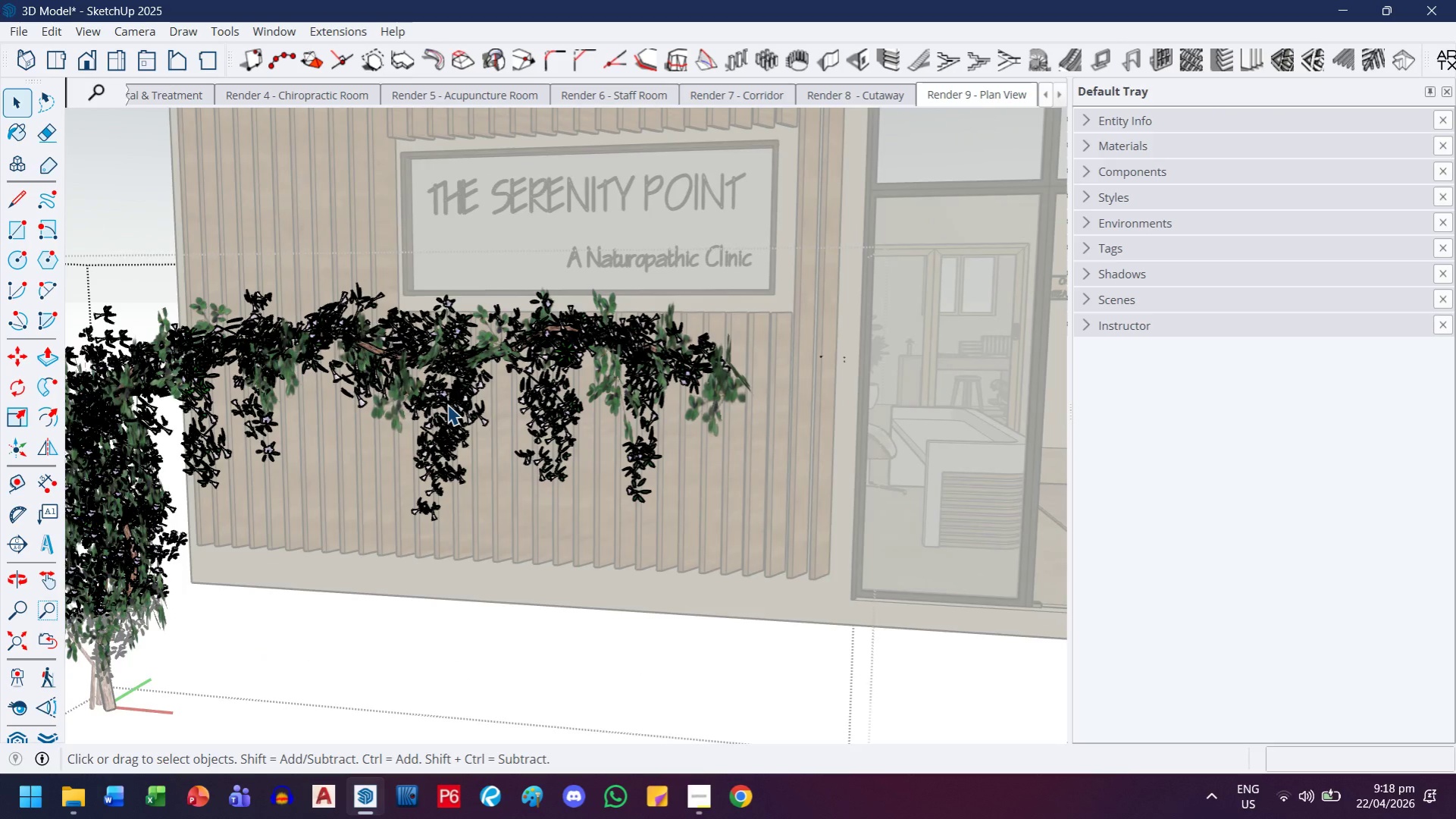 
double_click([447, 413])
 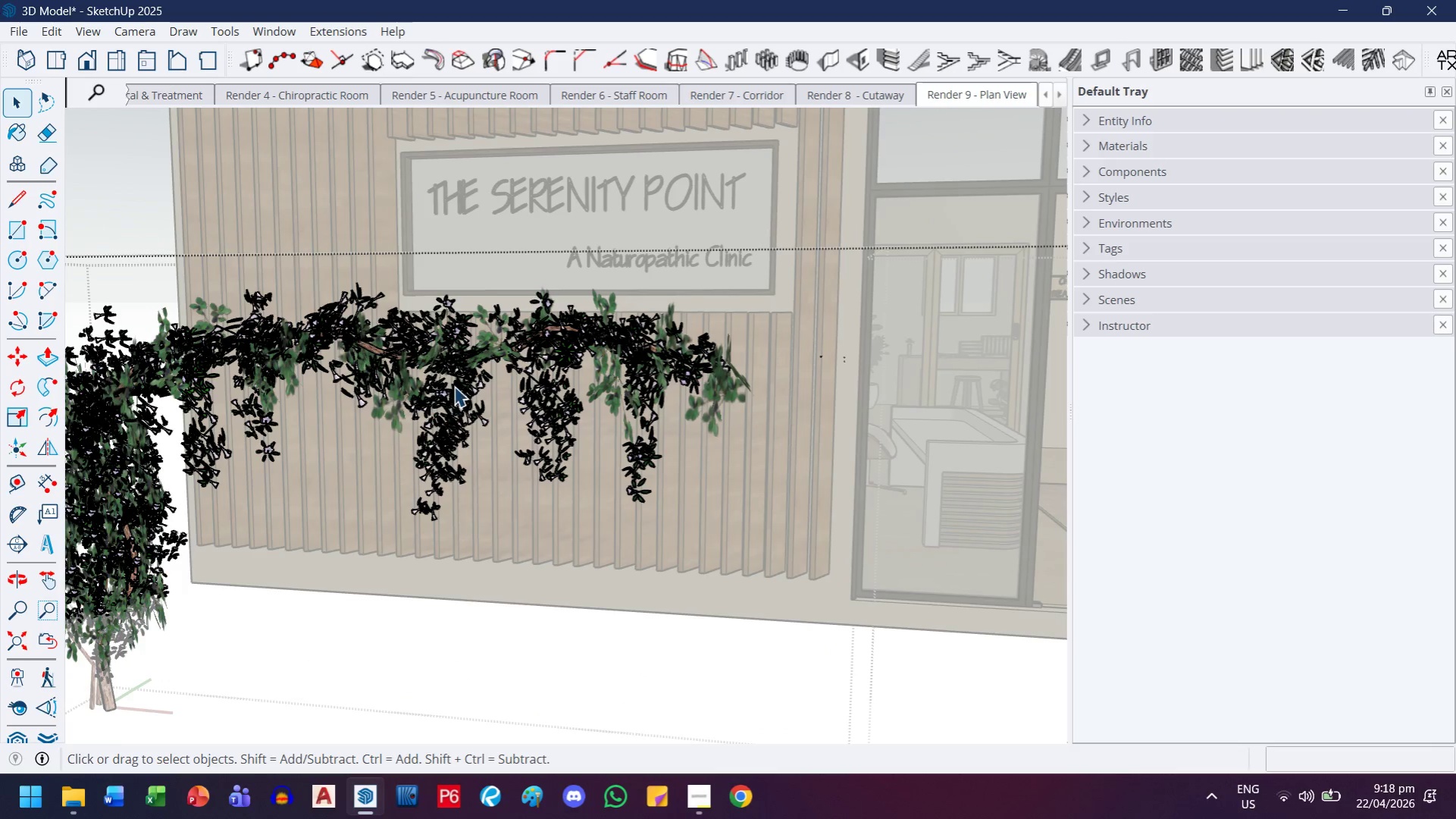 
left_click([455, 386])
 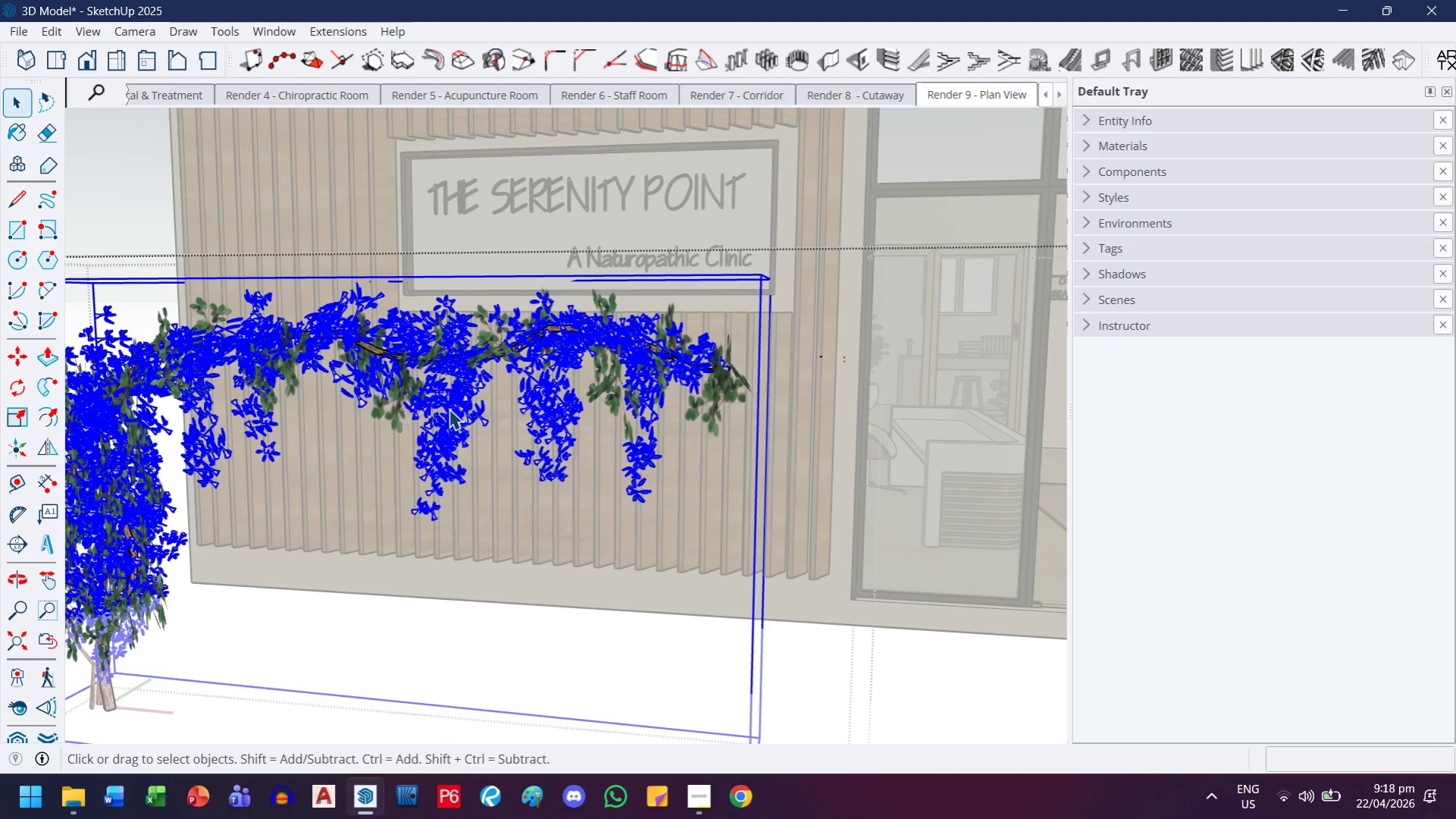 
double_click([452, 409])
 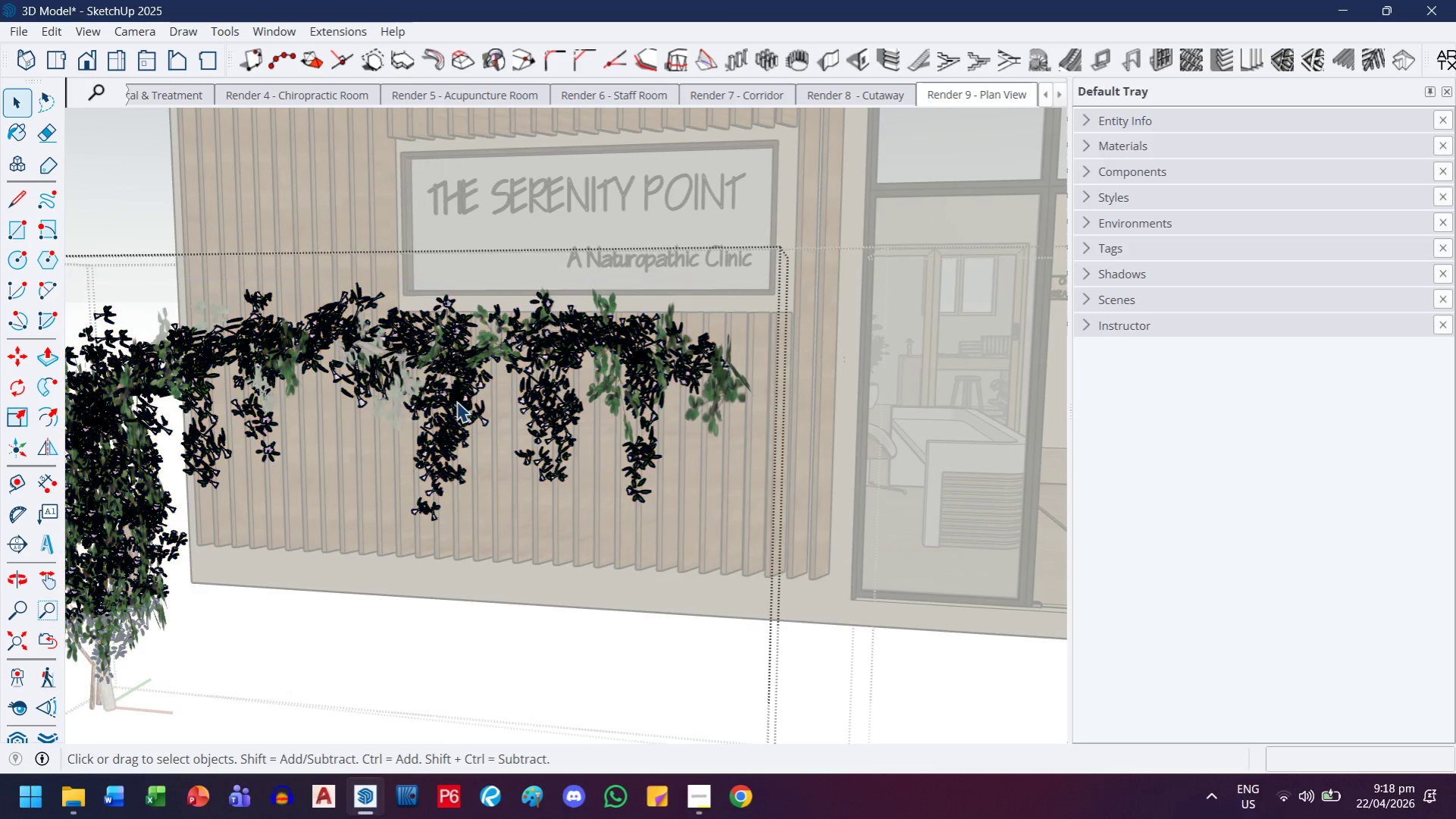 
triple_click([456, 401])
 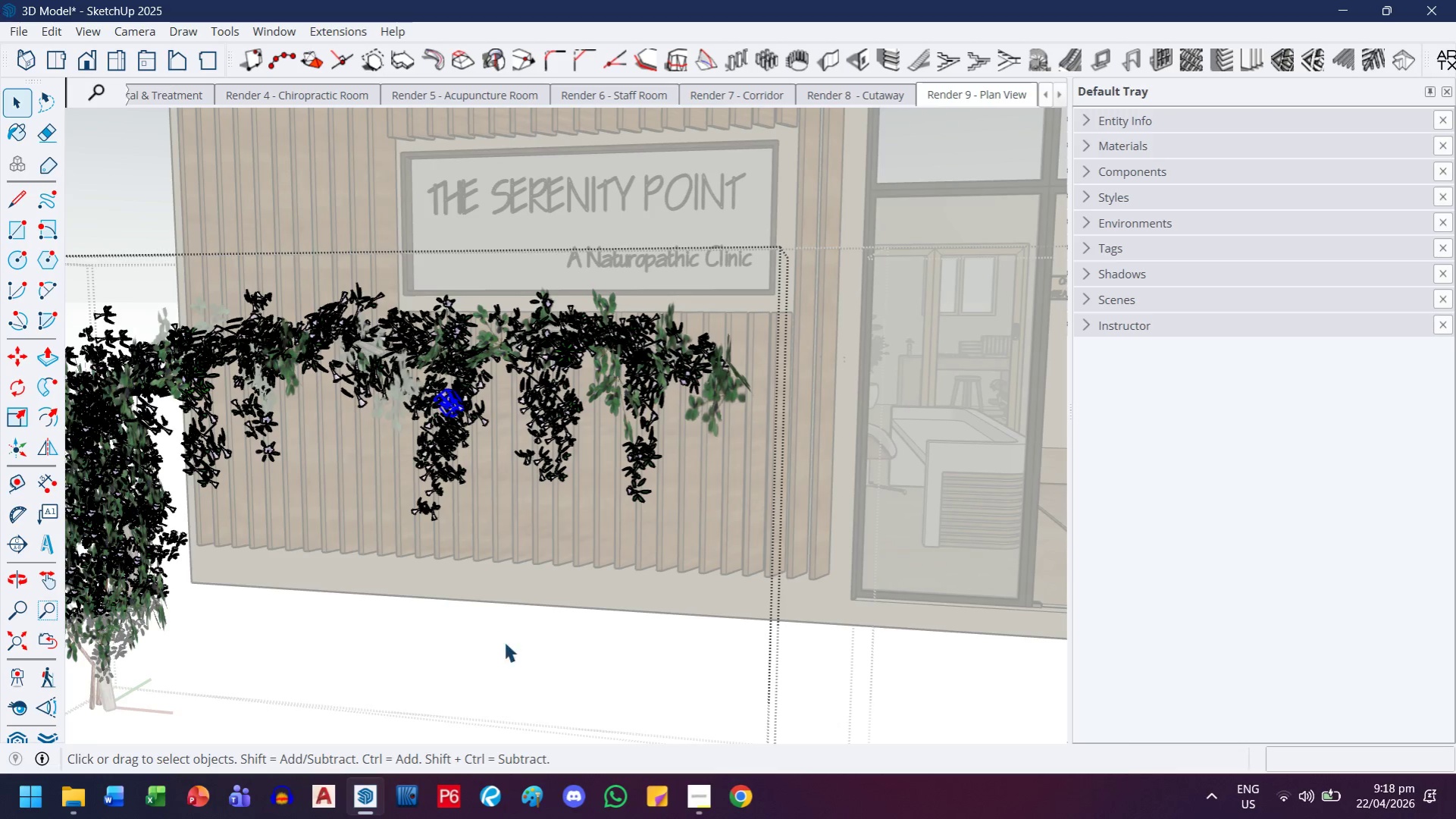 
left_click_drag(start_coordinate=[720, 526], to_coordinate=[408, 396])
 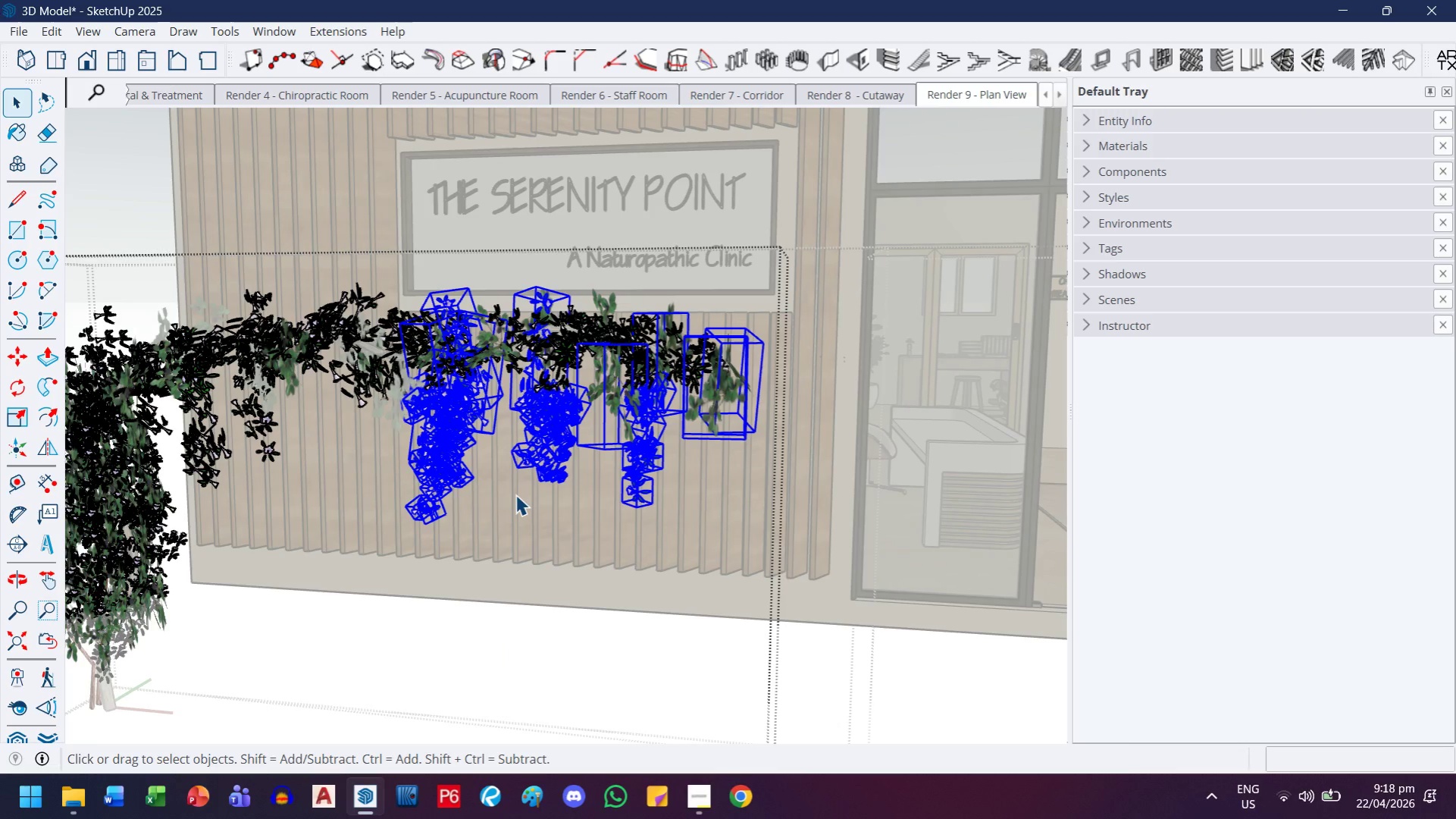 
key(Delete)
 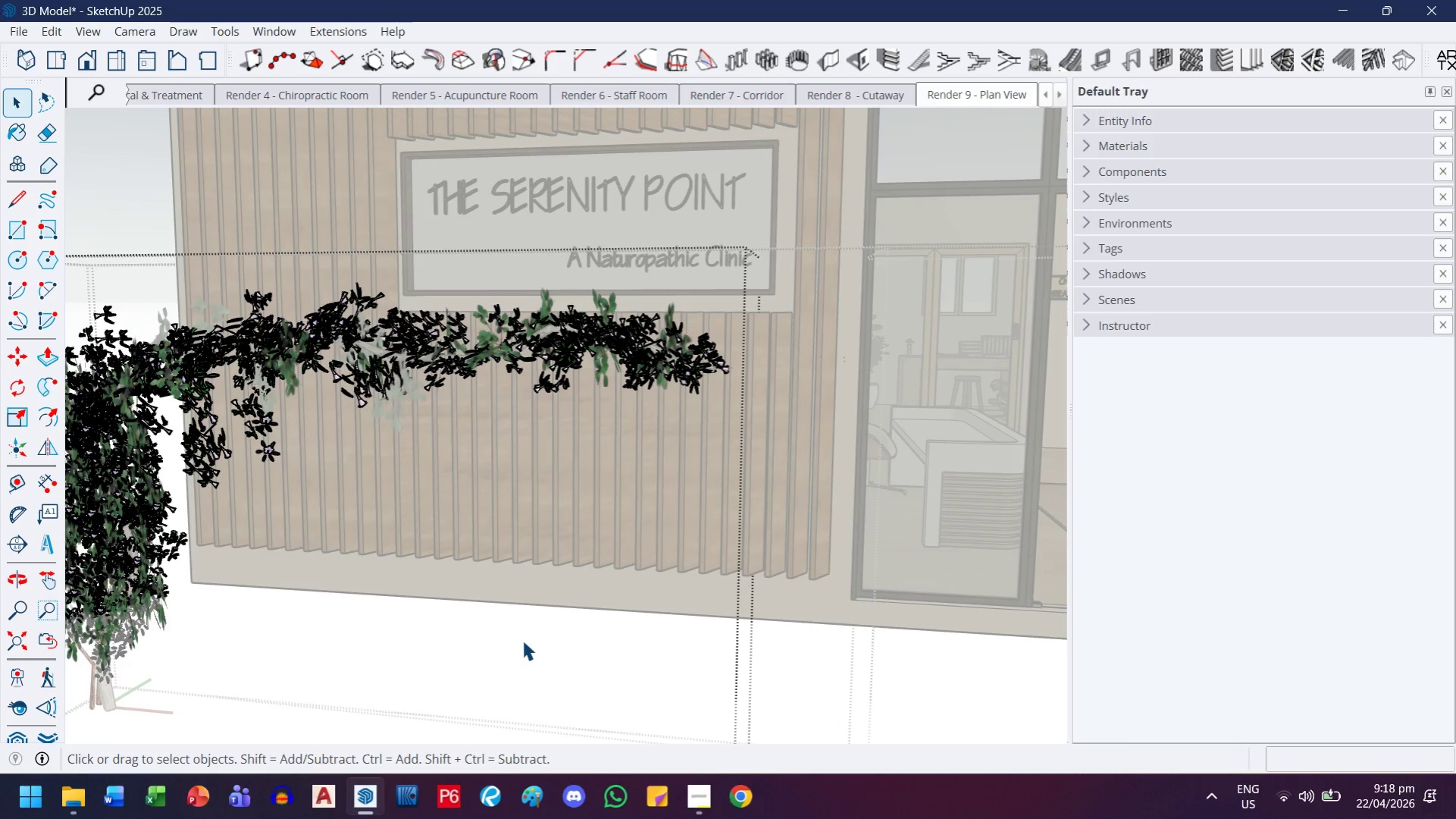 
key(Control+ControlLeft)
 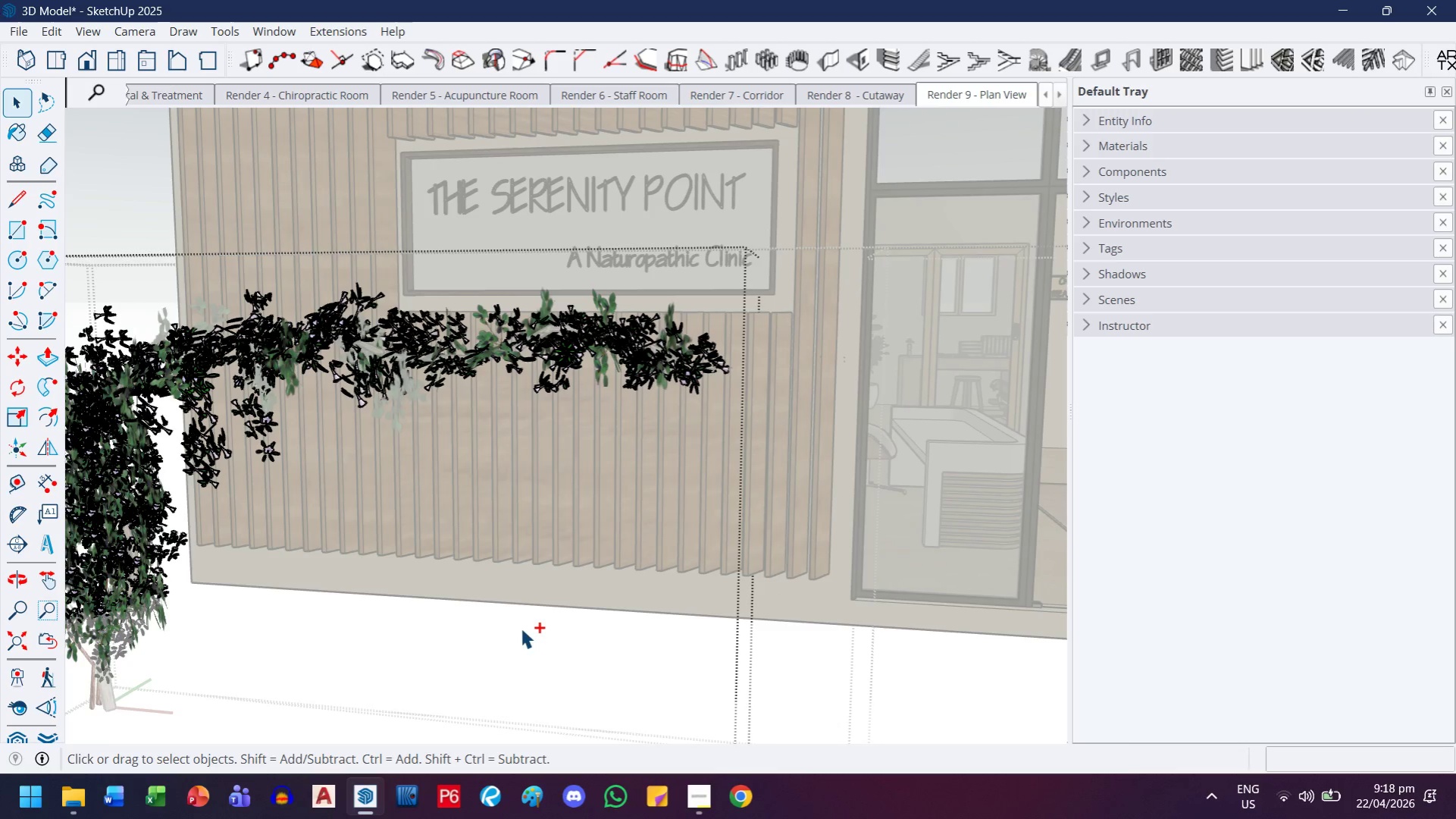 
key(Control+Z)
 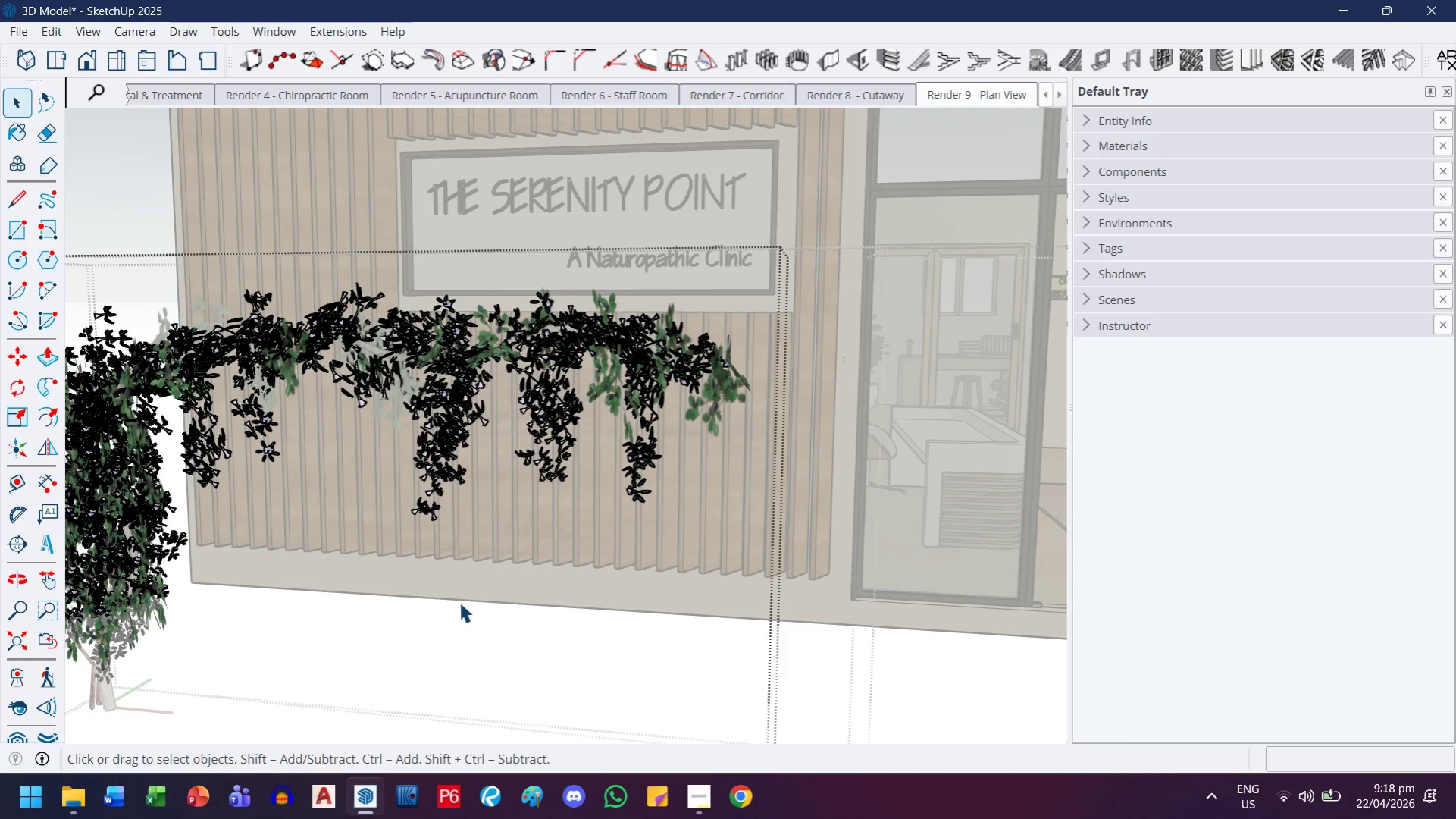 
key(Control+ControlLeft)
 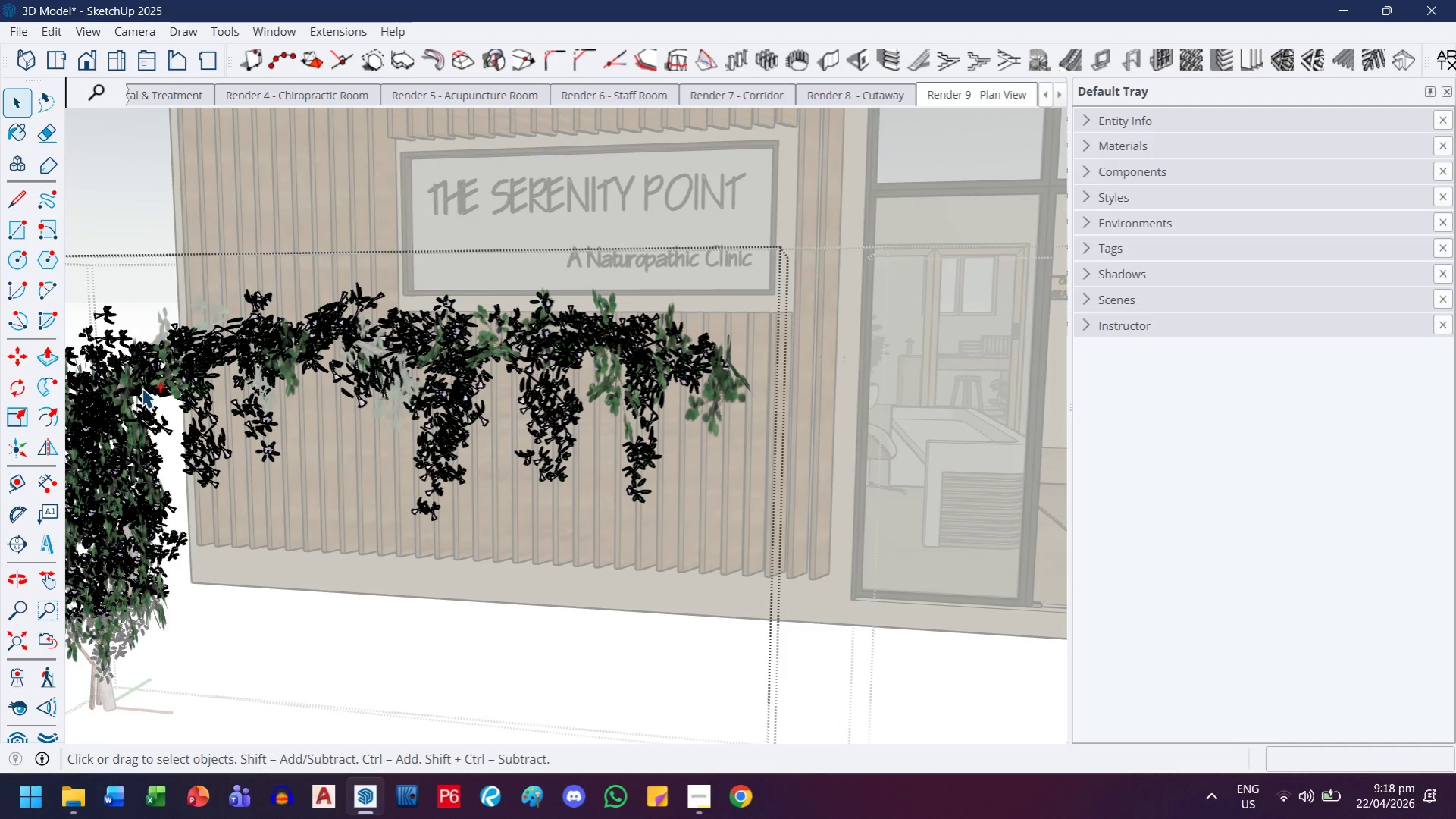 
key(Control+ControlLeft)
 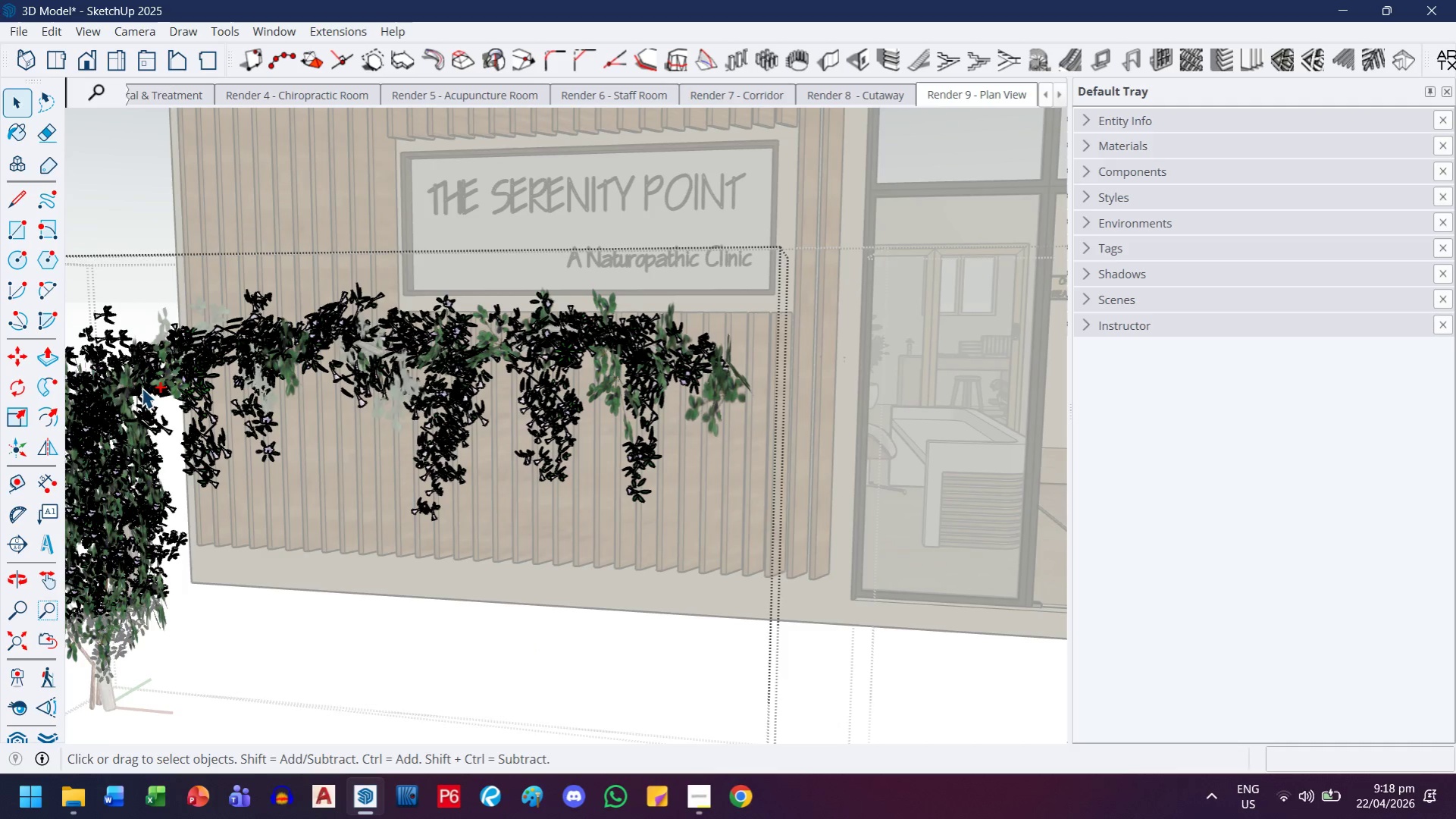 
key(Control+Z)
 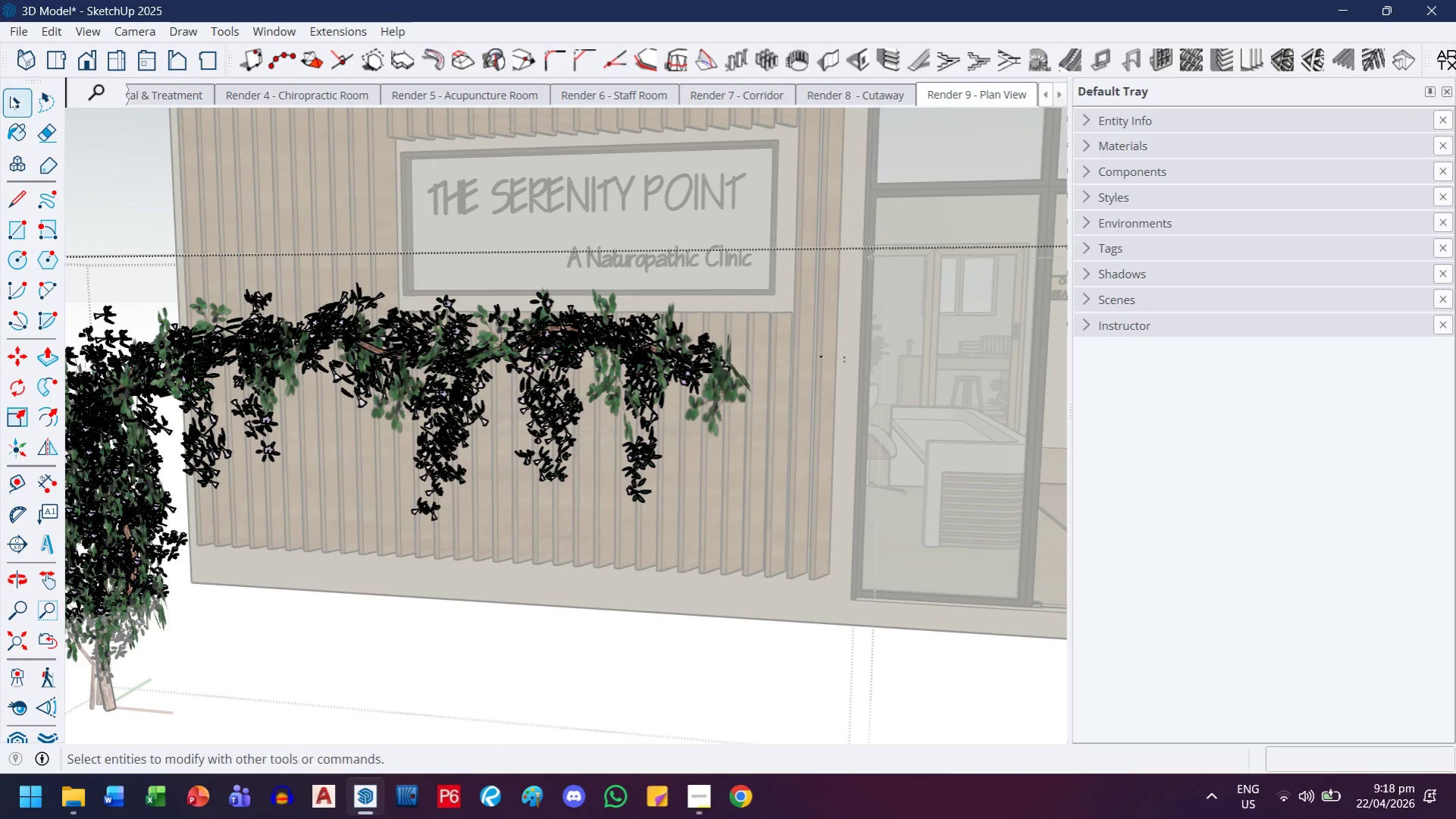 
left_click([10, 100])
 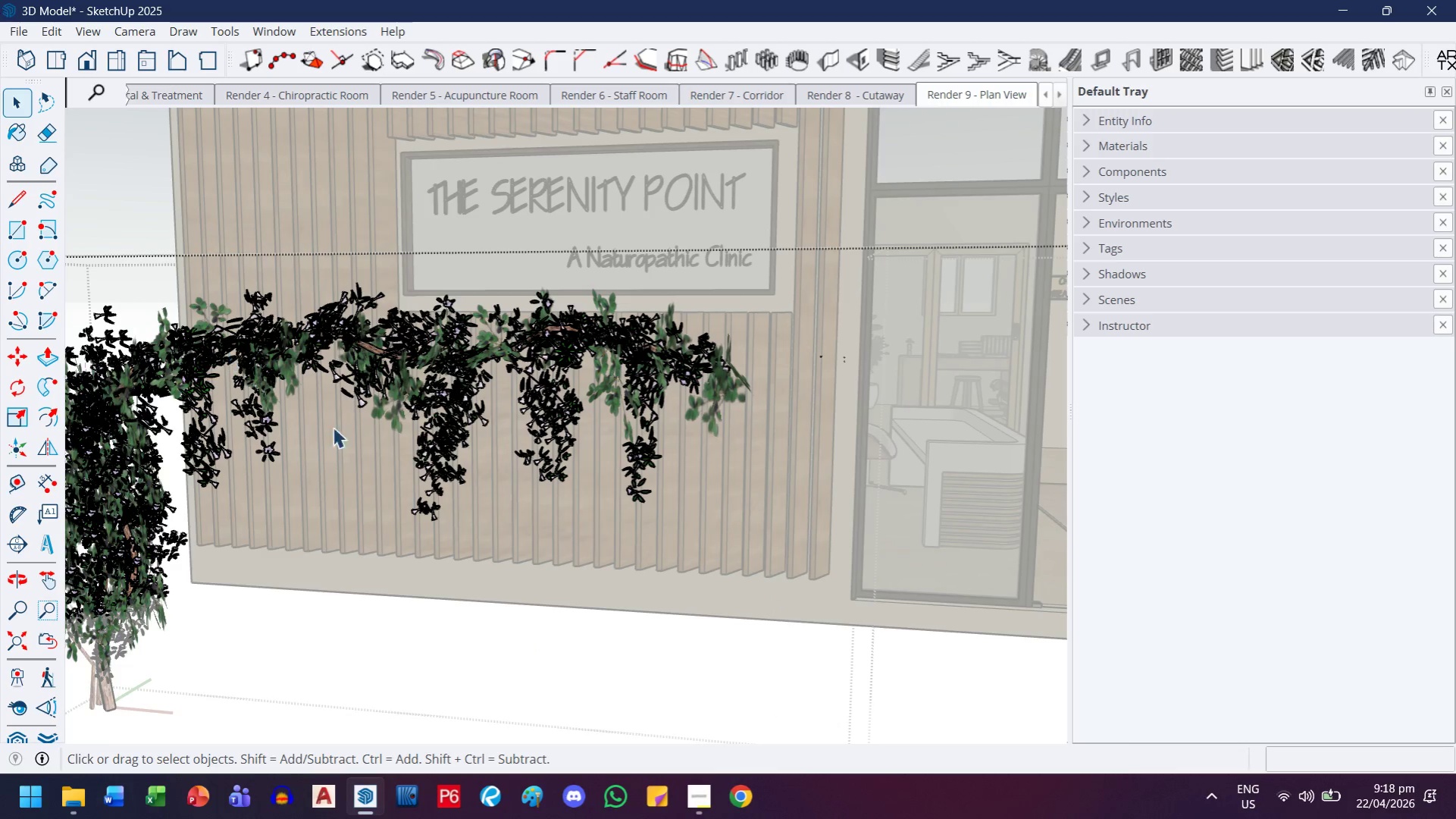 
key(Control+ControlLeft)
 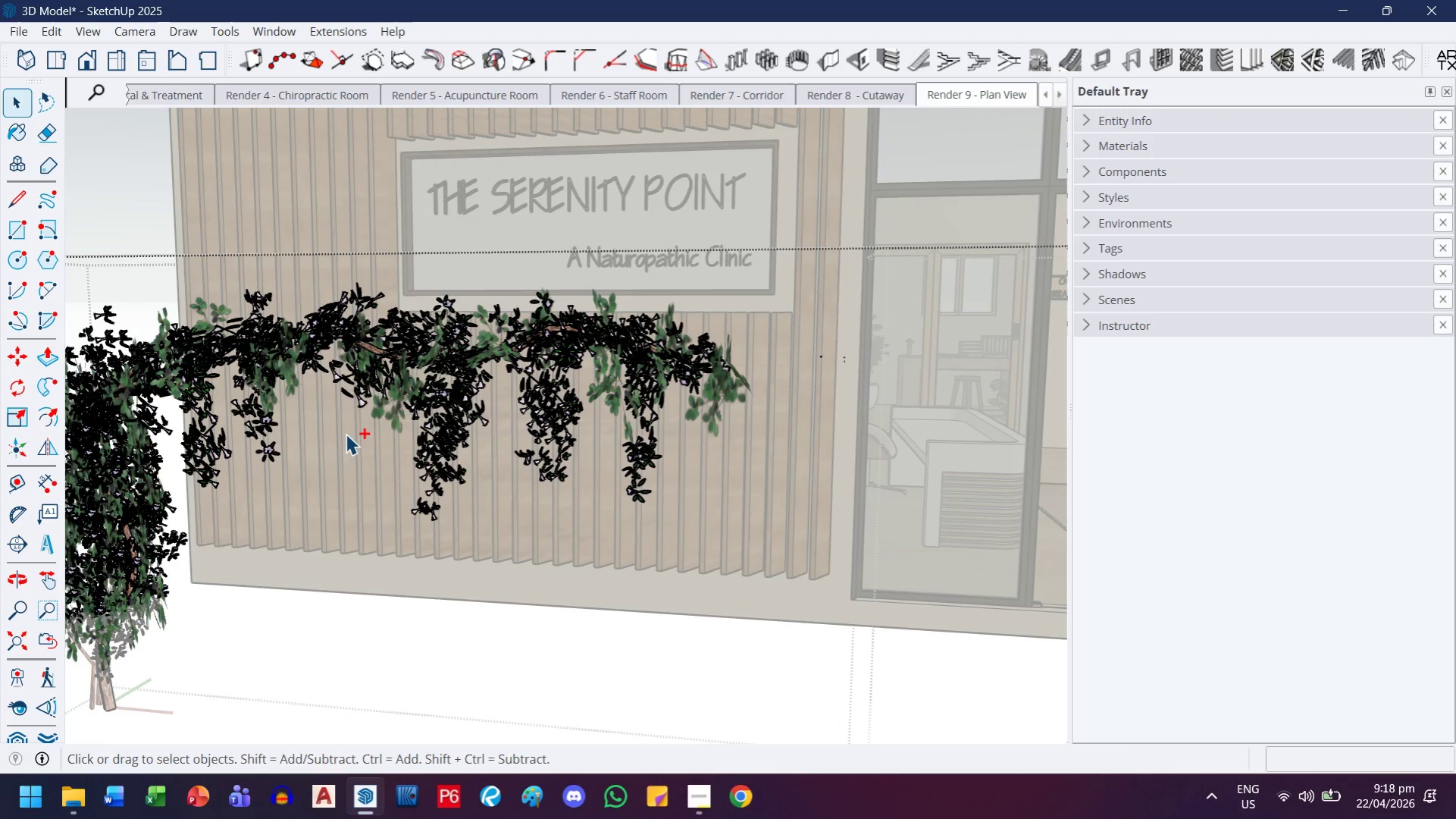 
key(Control+Z)
 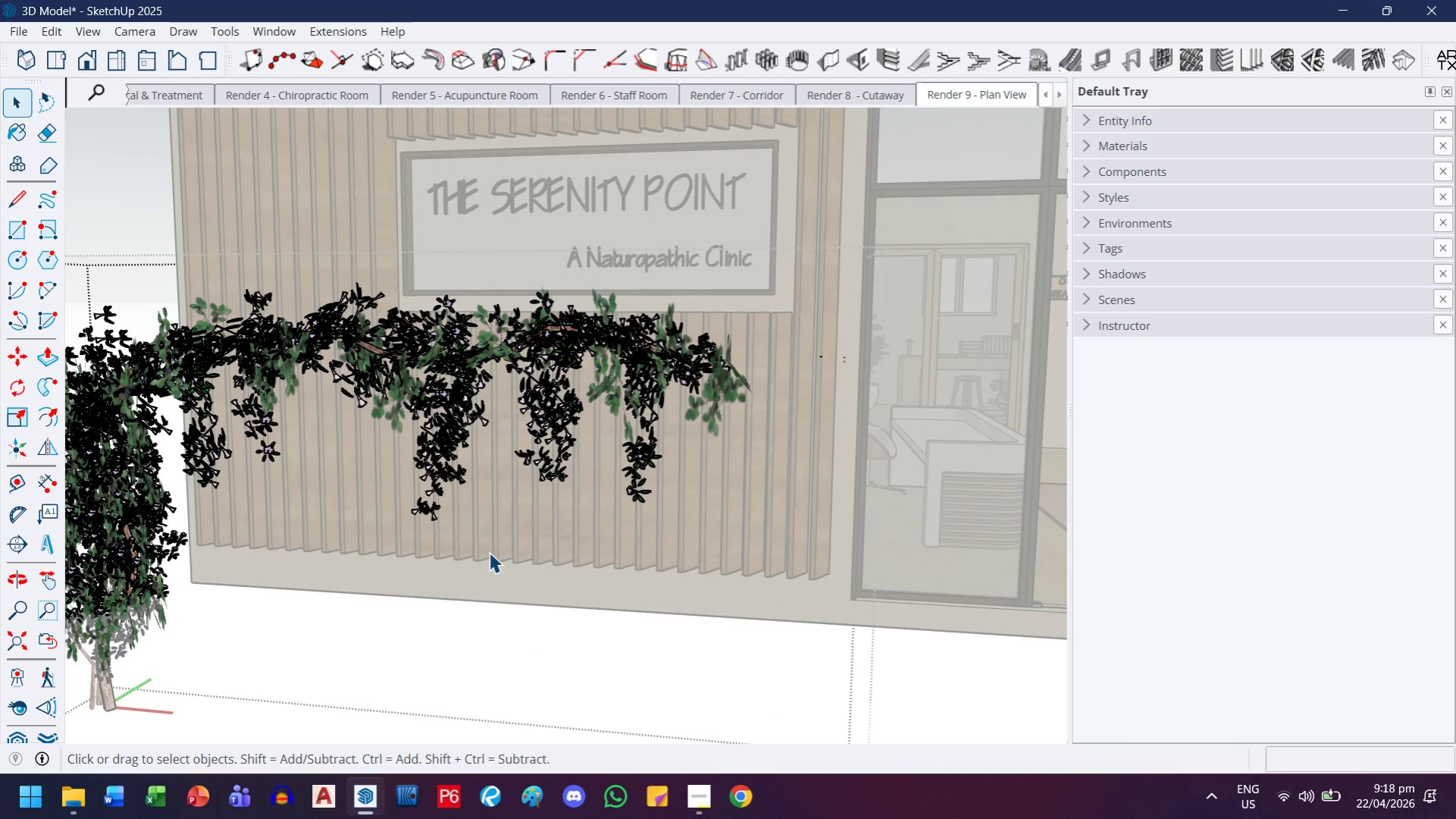 
key(Escape)
 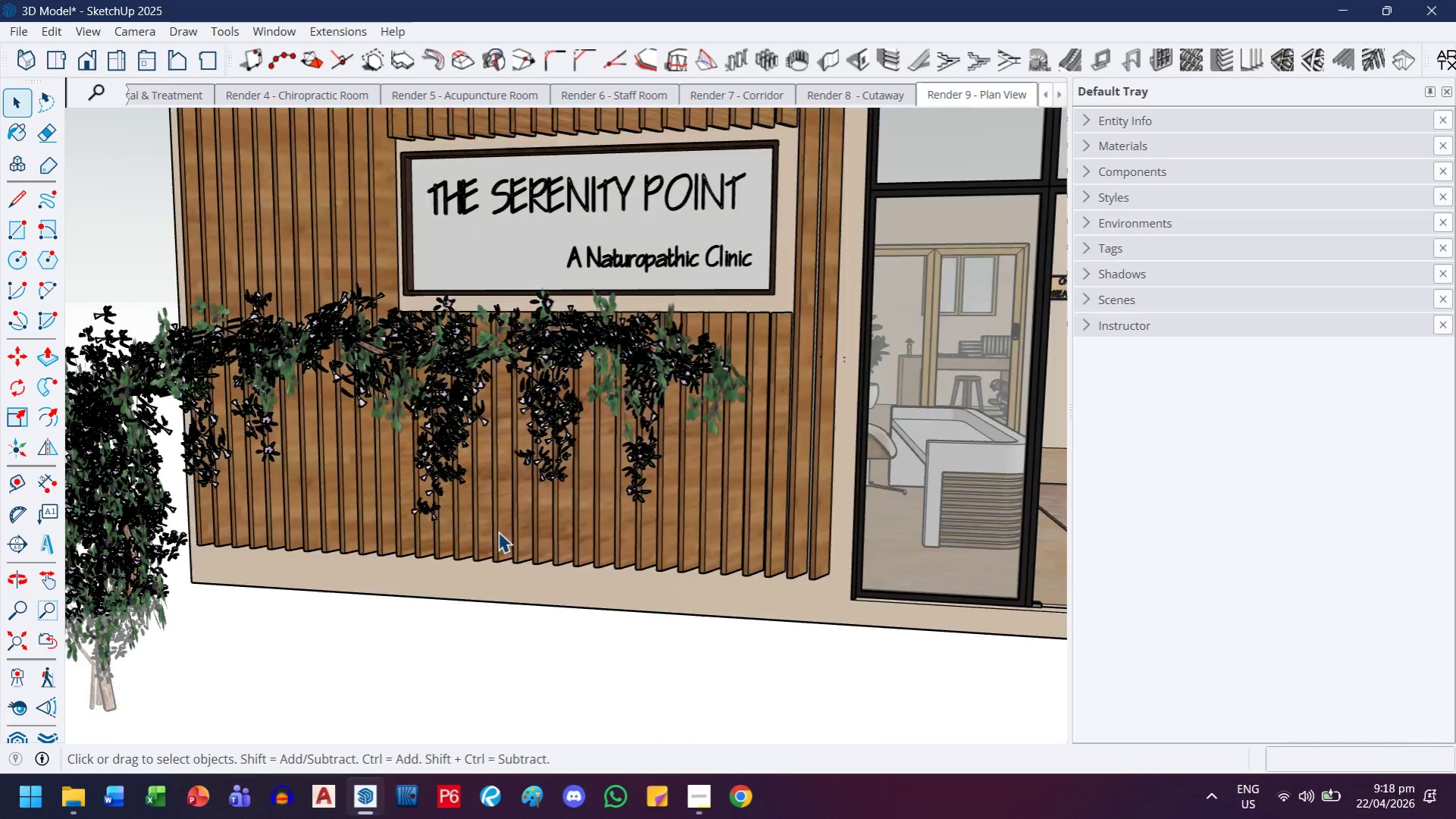 
key(Escape)
 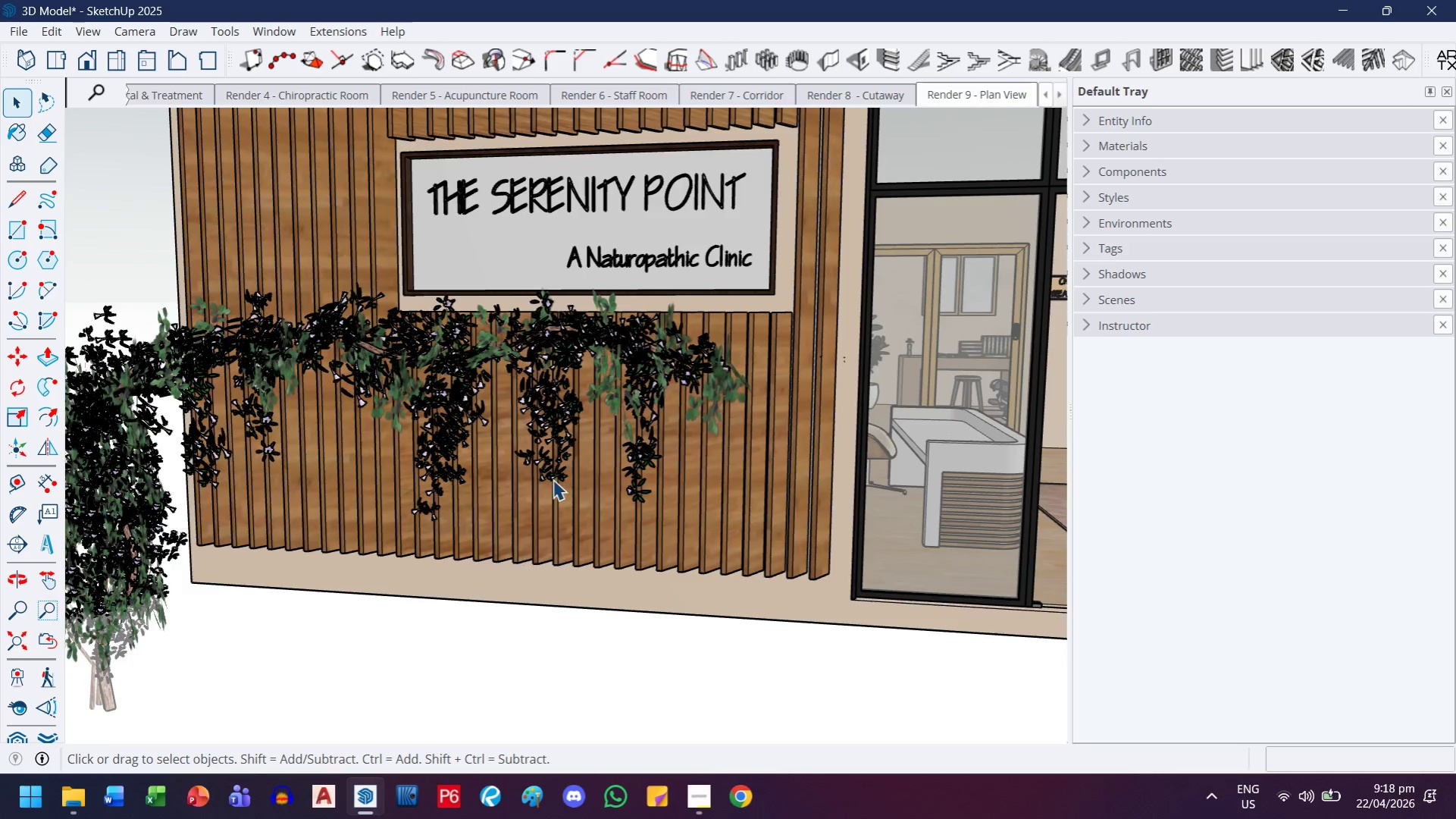 
scroll: coordinate [554, 474], scroll_direction: down, amount: 4.0
 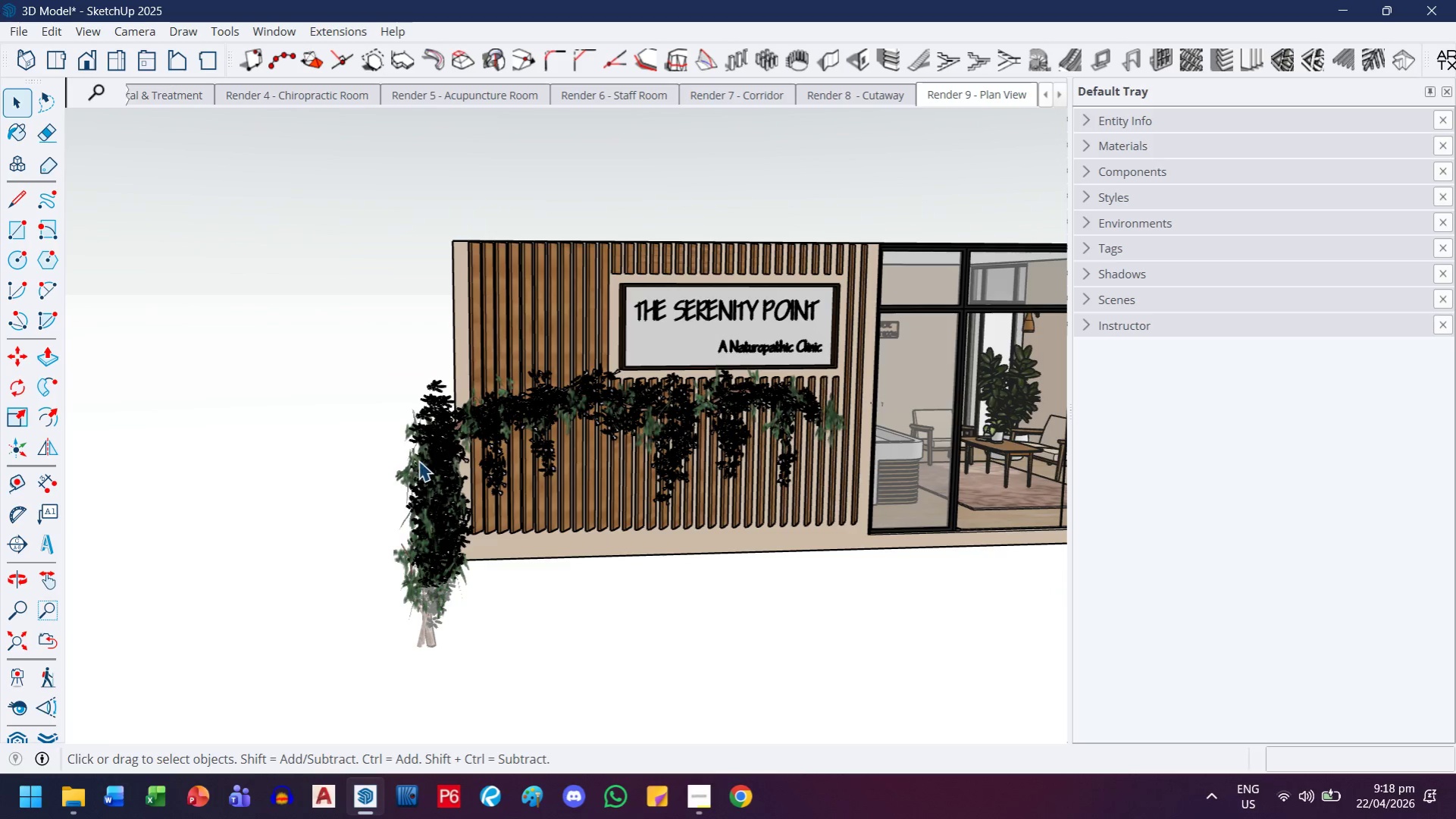 
left_click([431, 465])
 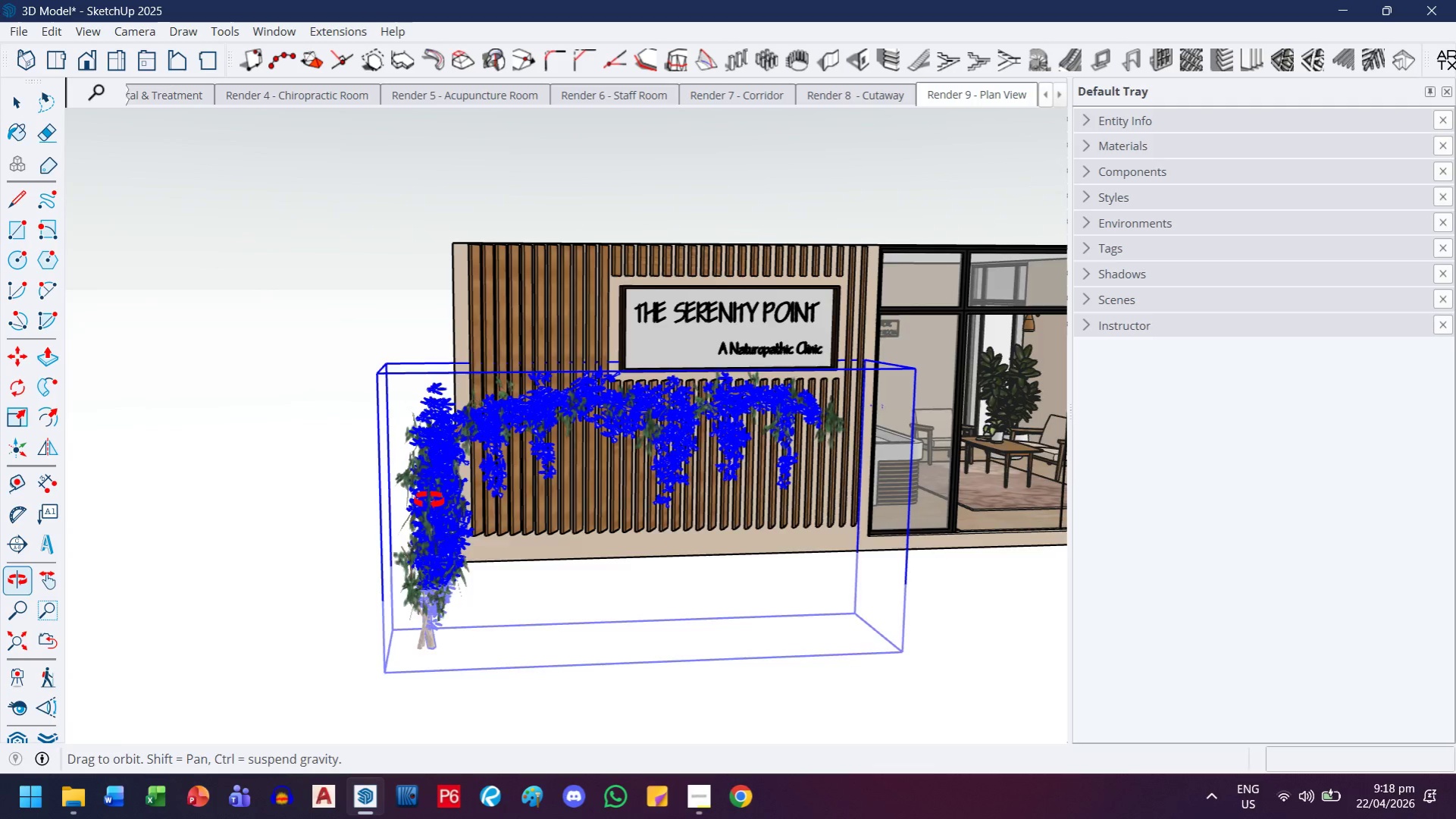 
key(M)
 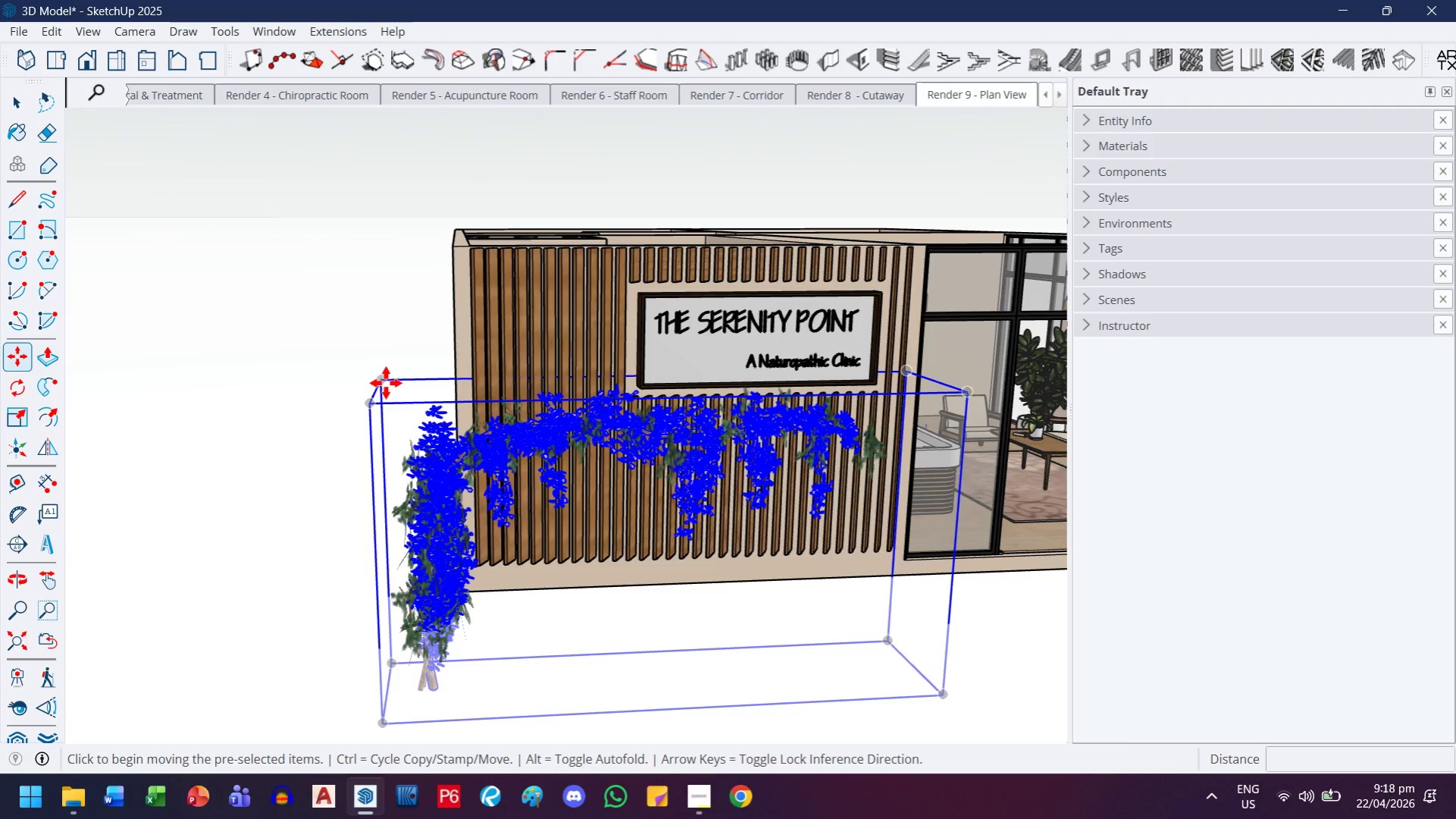 
scroll: coordinate [429, 501], scroll_direction: up, amount: 1.0
 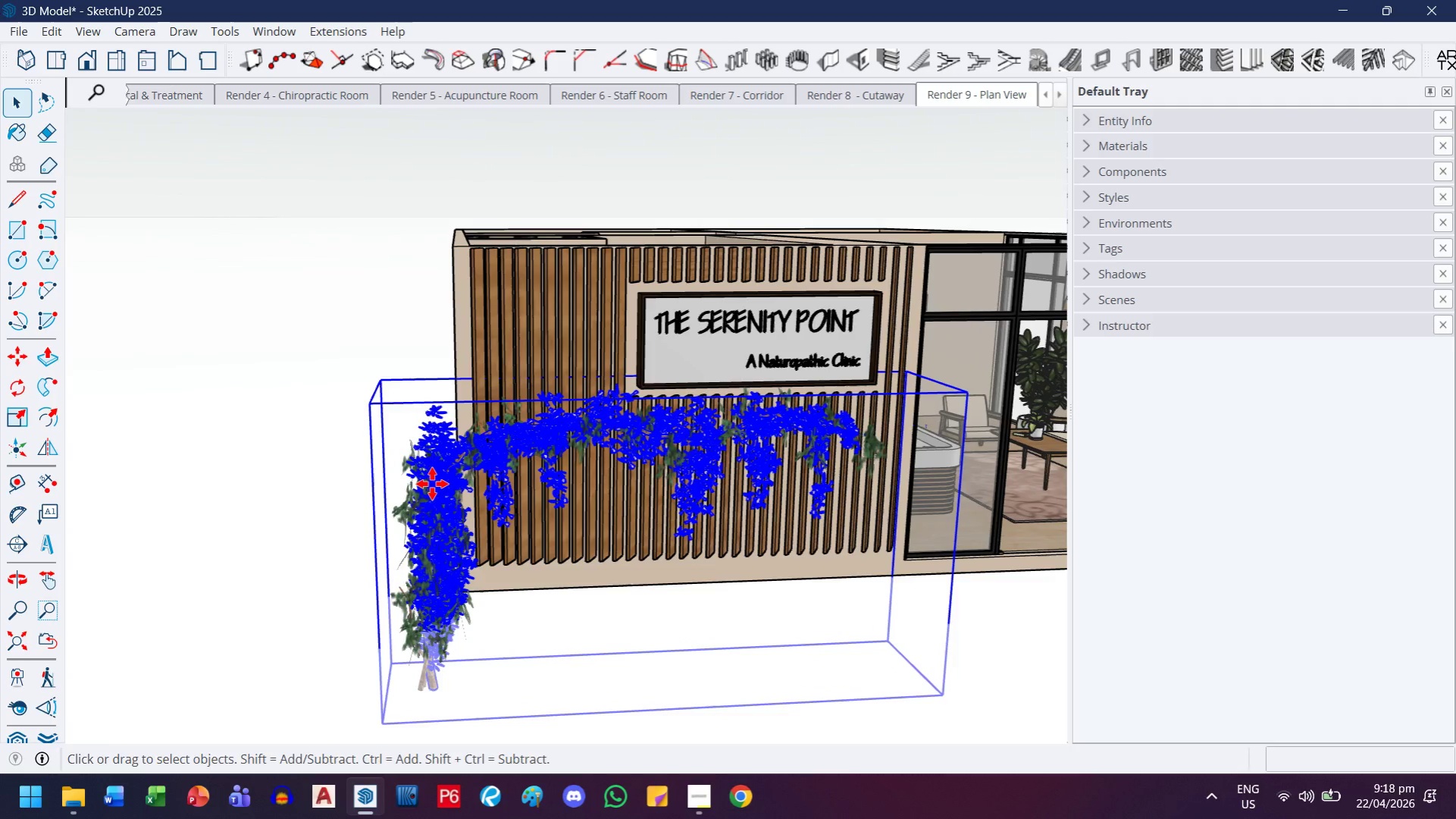 
left_click([386, 383])
 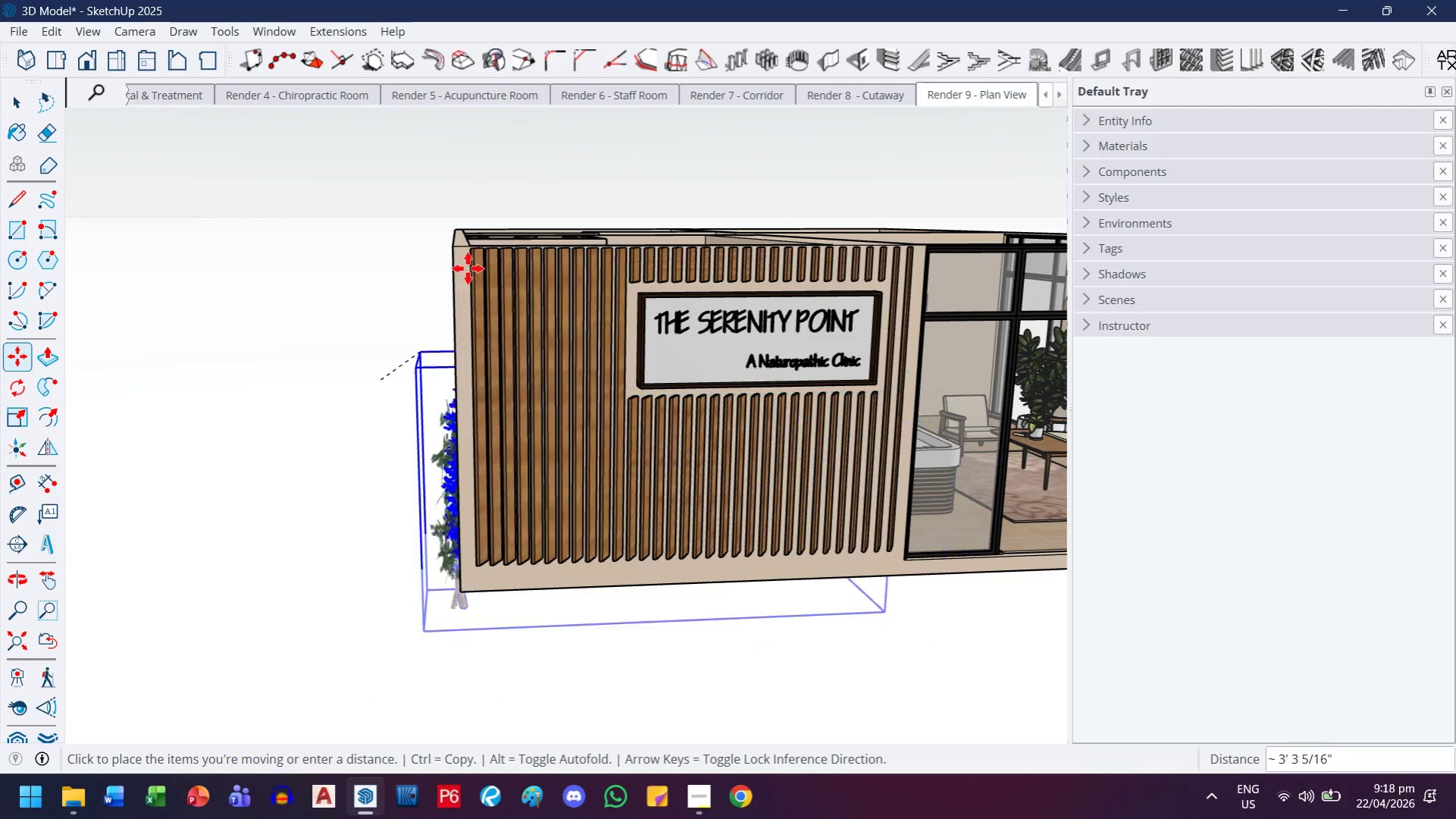 
scroll: coordinate [469, 254], scroll_direction: up, amount: 13.0
 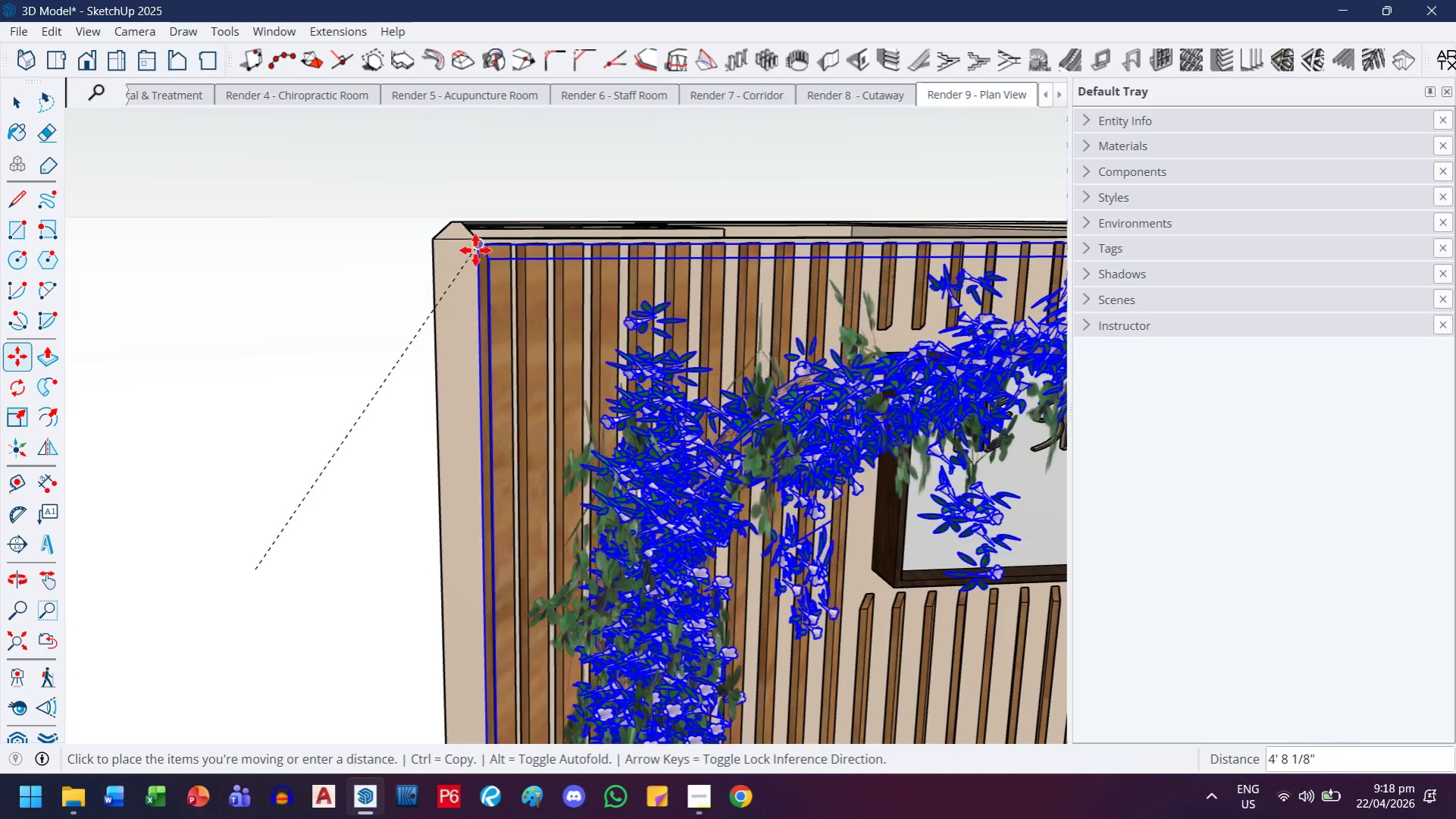 
left_click([478, 247])
 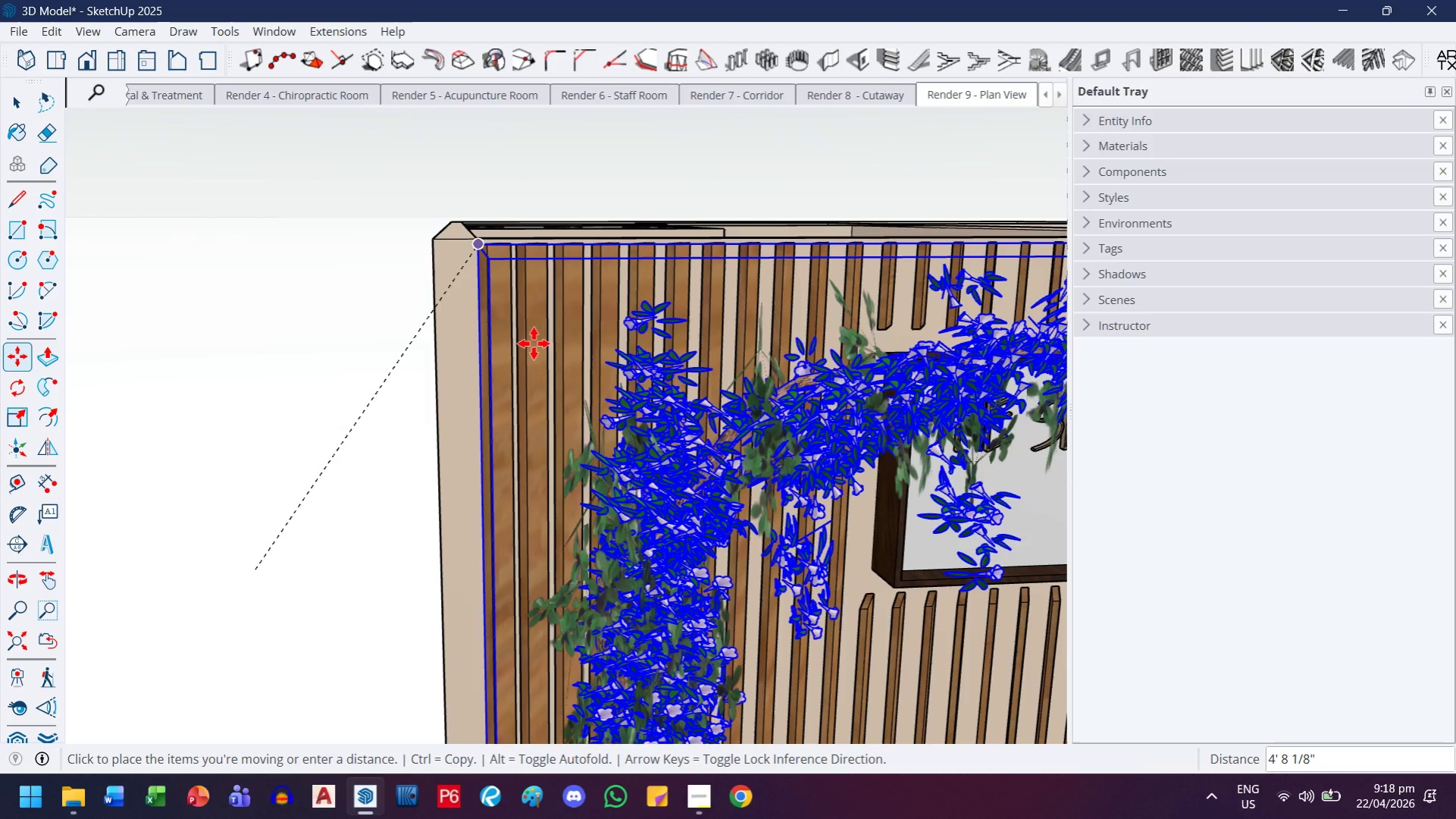 
key(H)
 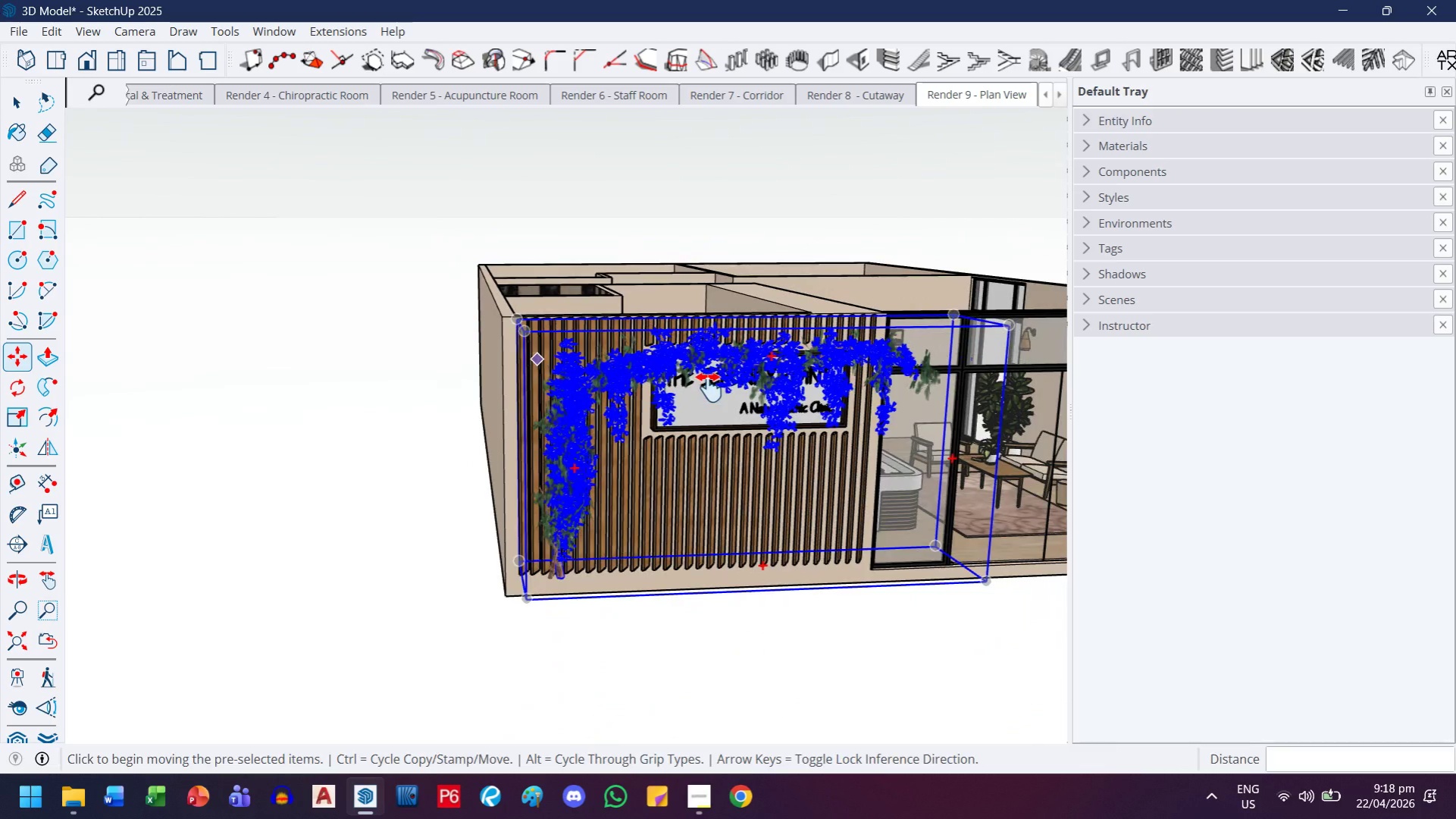 
left_click_drag(start_coordinate=[708, 388], to_coordinate=[602, 370])
 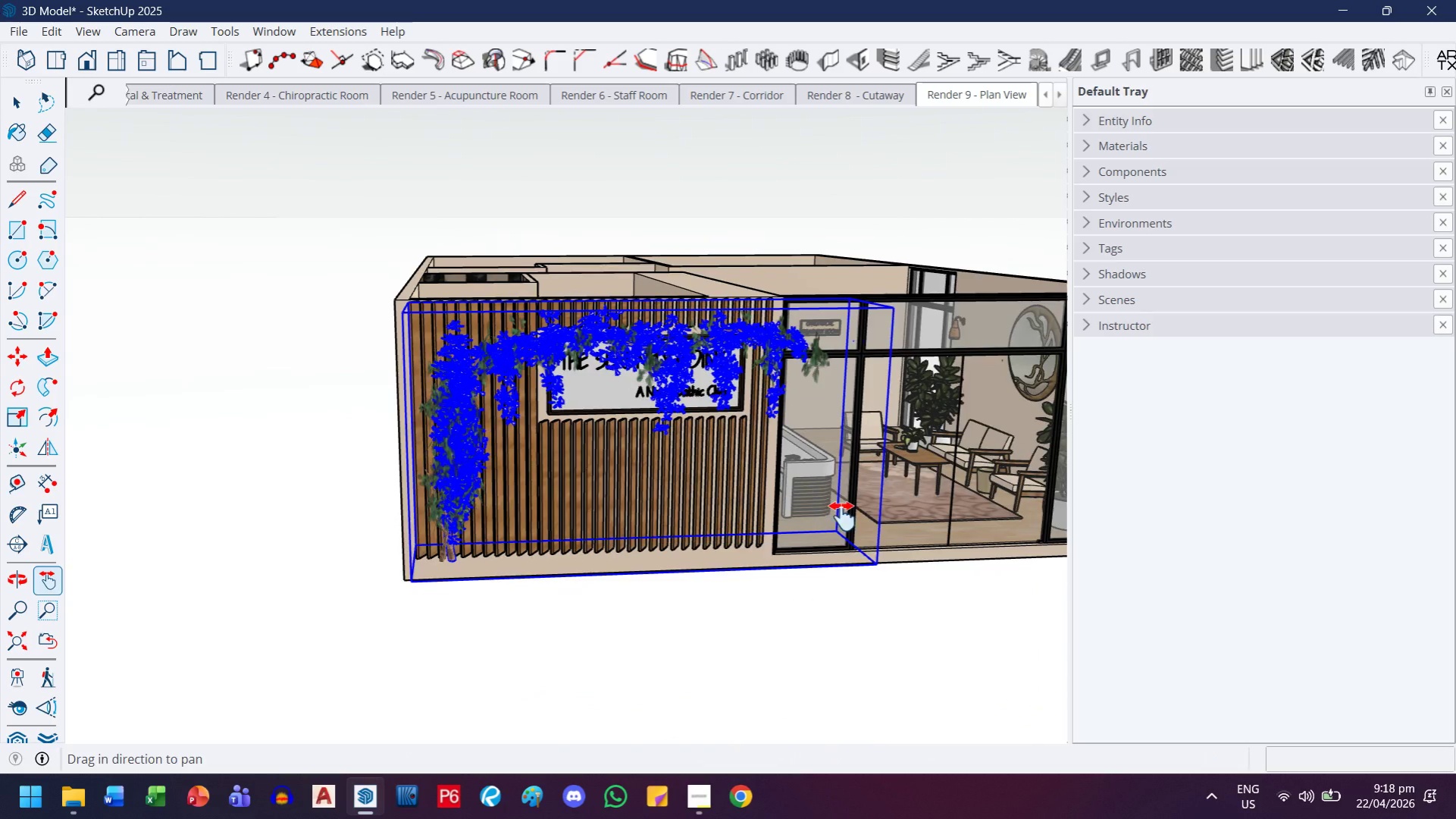 
scroll: coordinate [535, 359], scroll_direction: down, amount: 21.0
 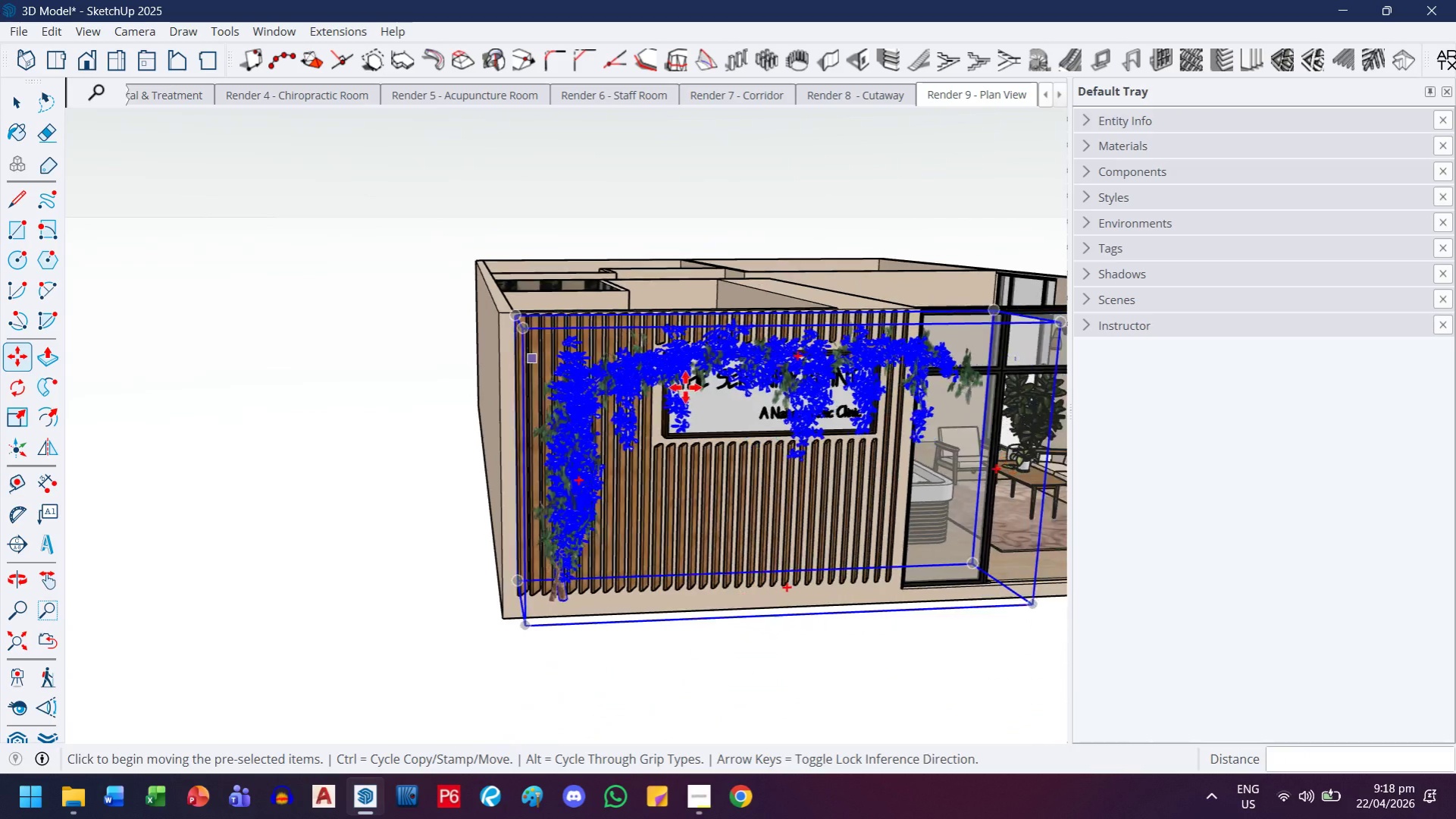 
scroll: coordinate [843, 522], scroll_direction: up, amount: 2.0
 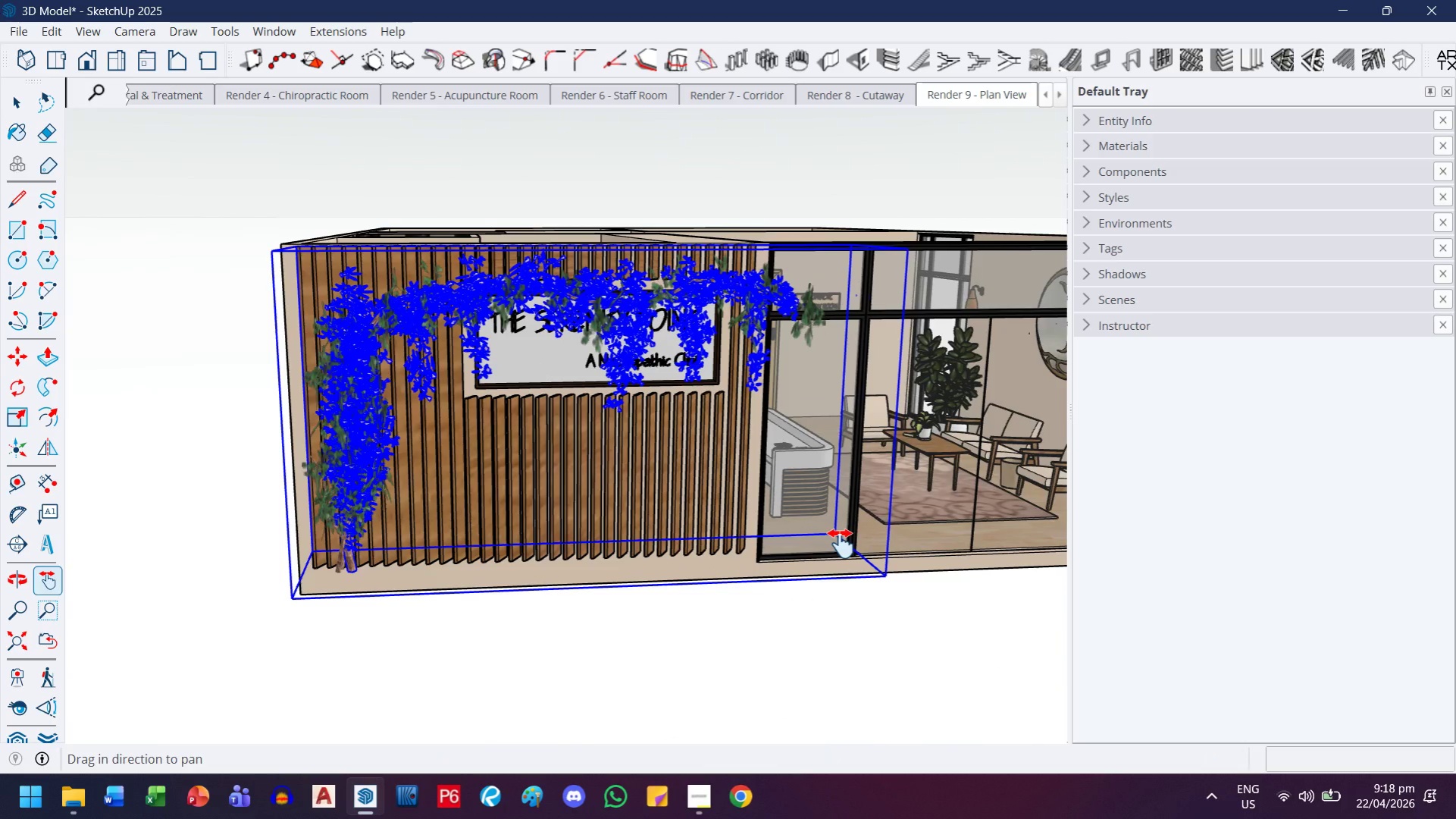 
key(S)
 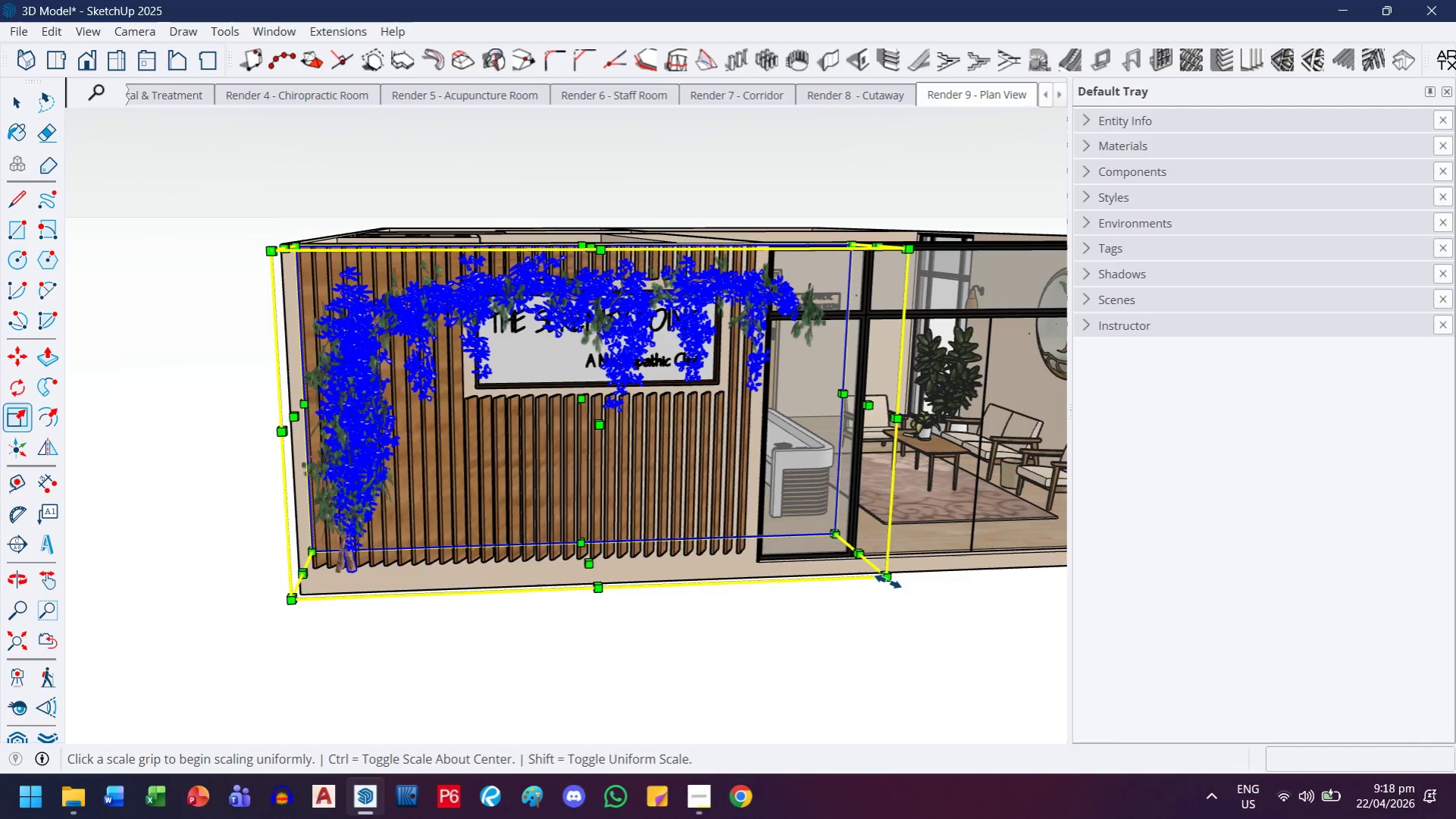 
left_click([888, 581])
 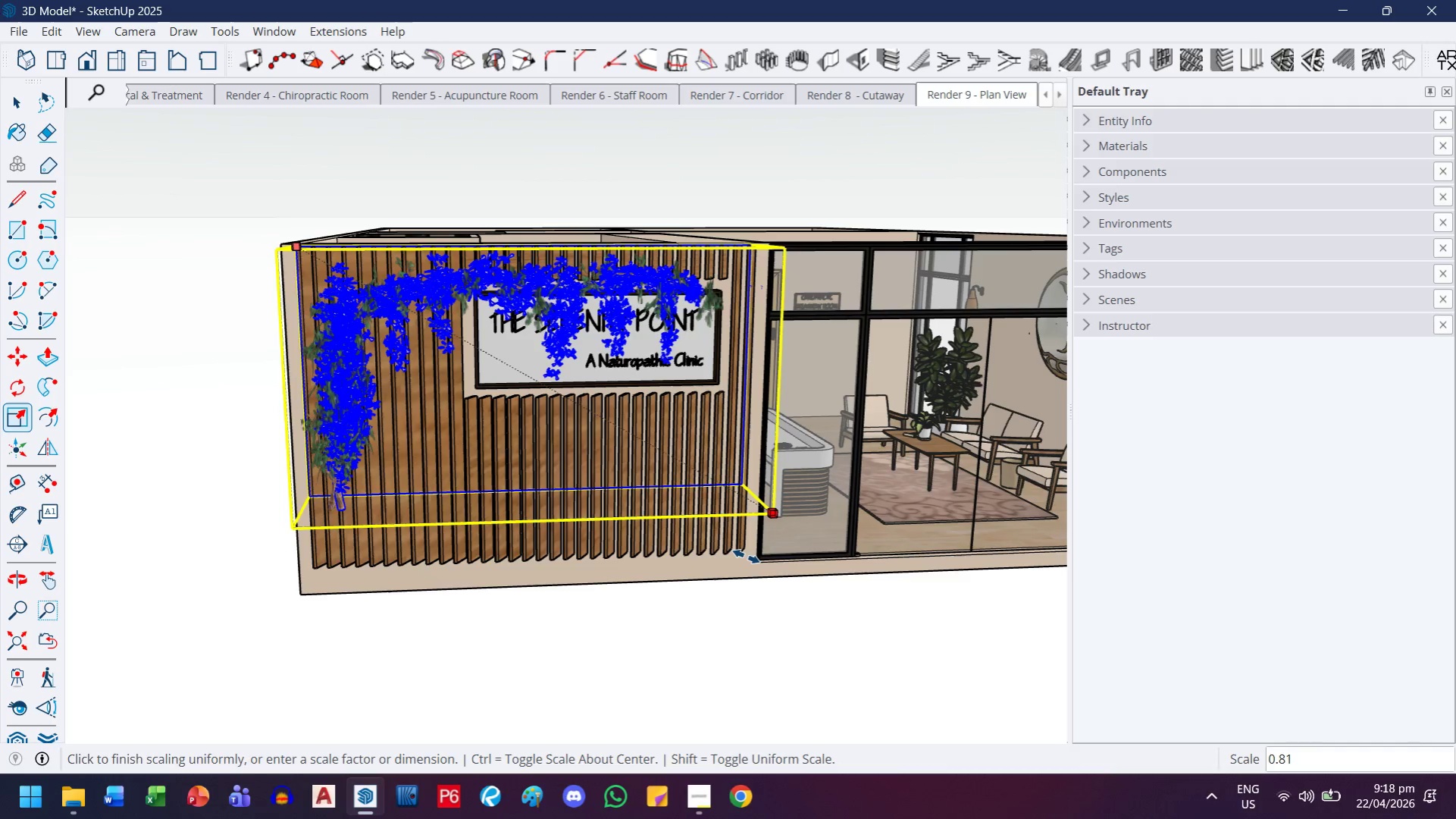 
scroll: coordinate [742, 570], scroll_direction: up, amount: 5.0
 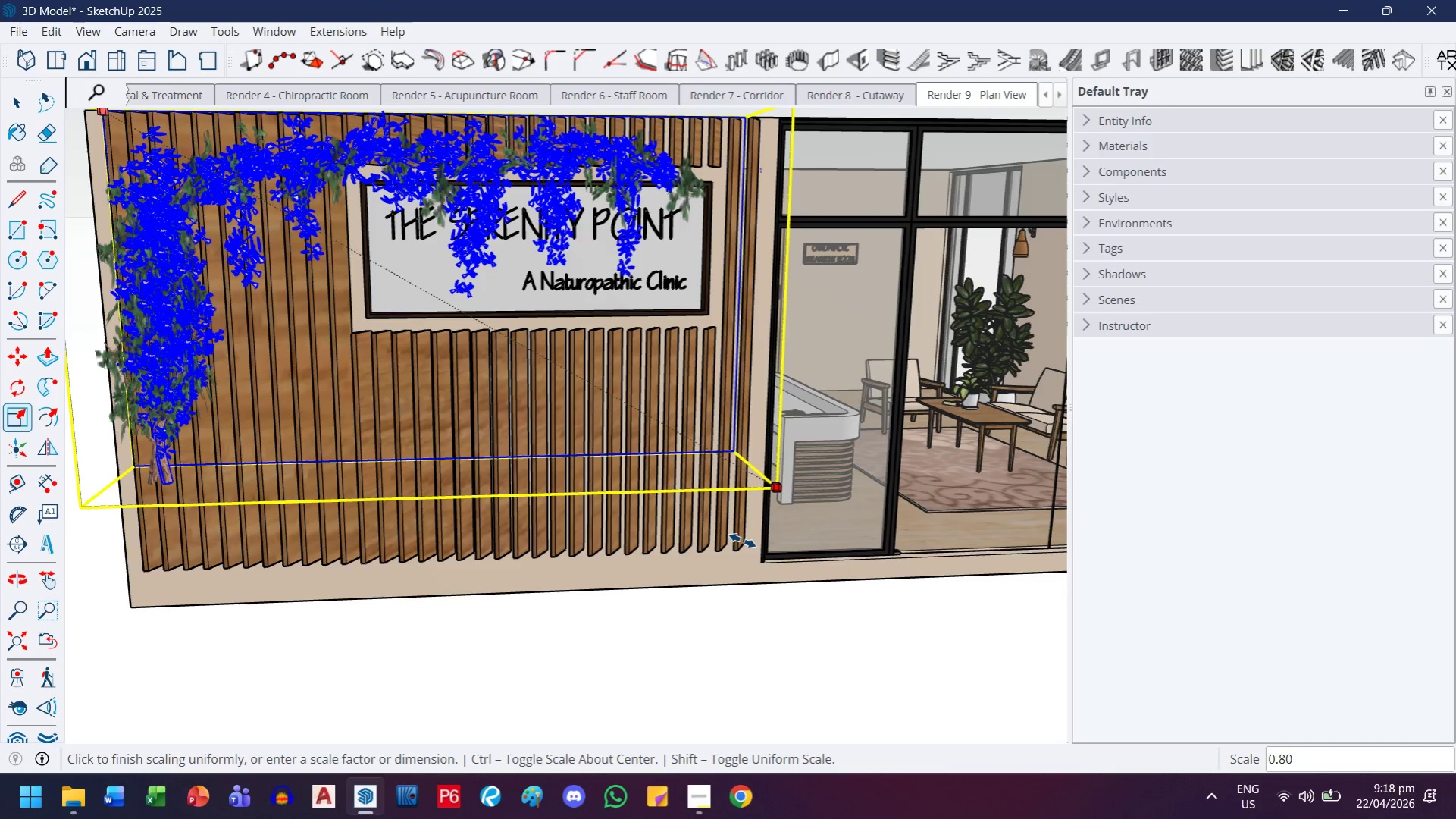 
left_click([742, 541])
 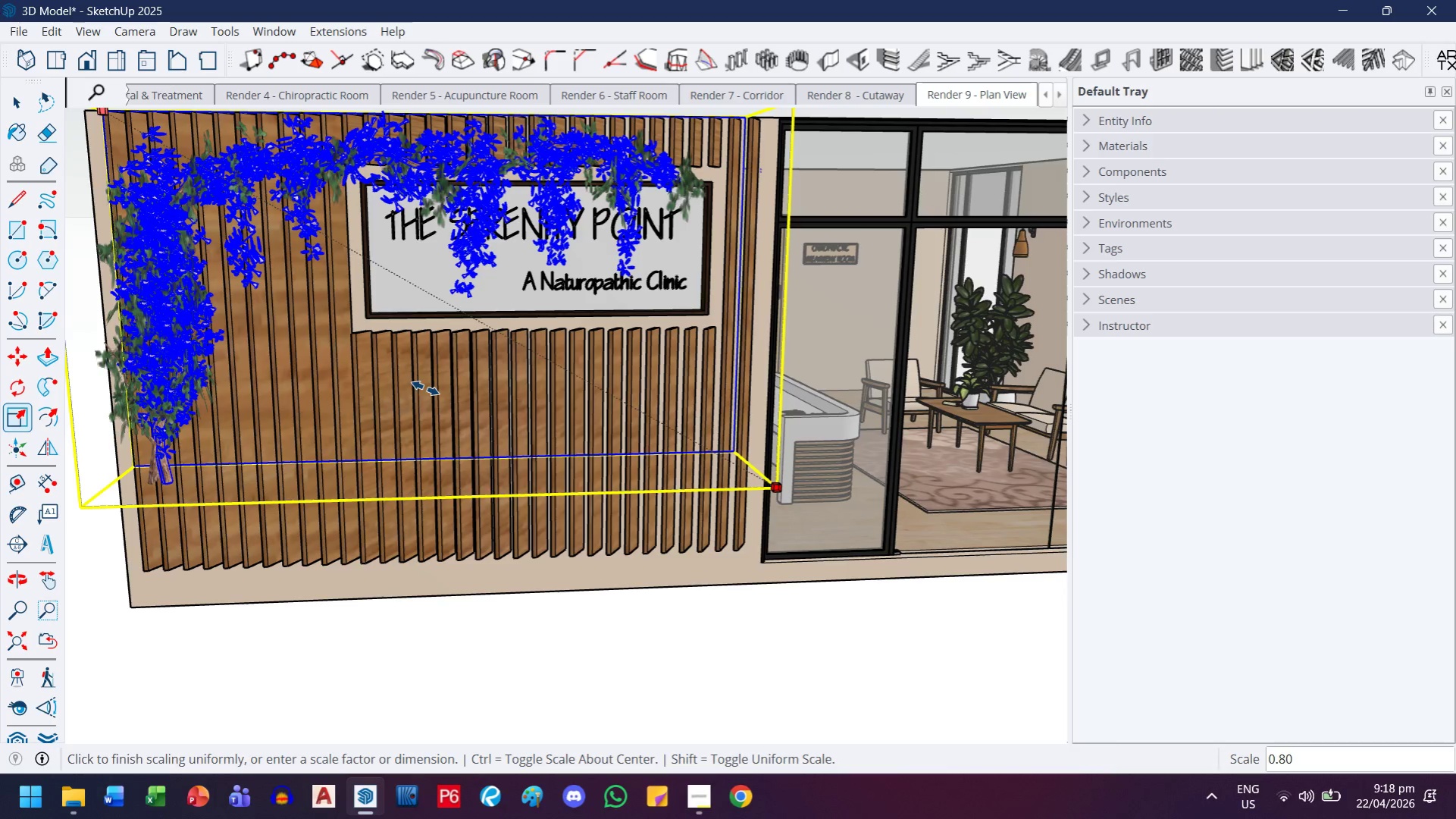 
scroll: coordinate [425, 388], scroll_direction: up, amount: 1.0
 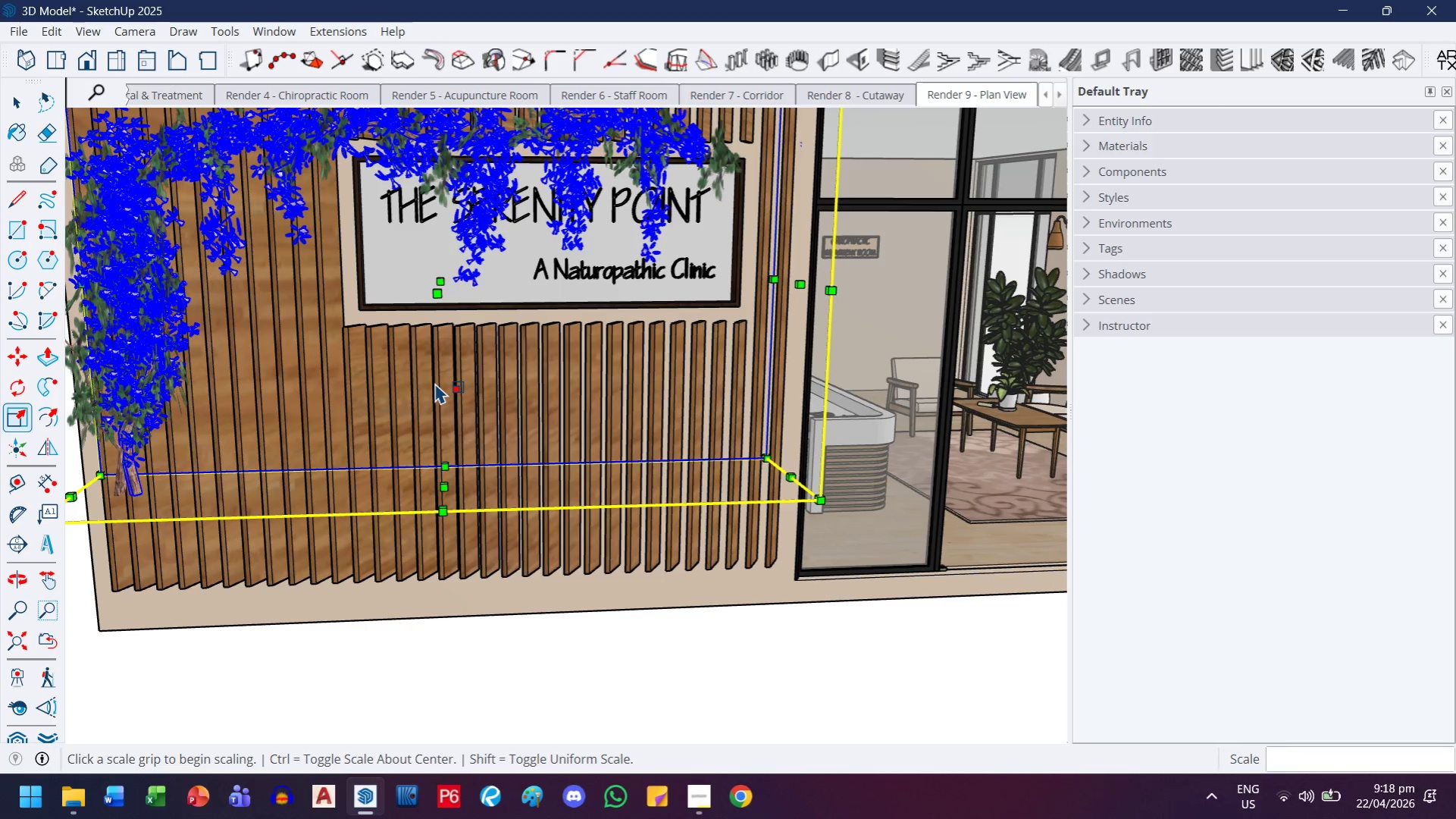 
key(H)
 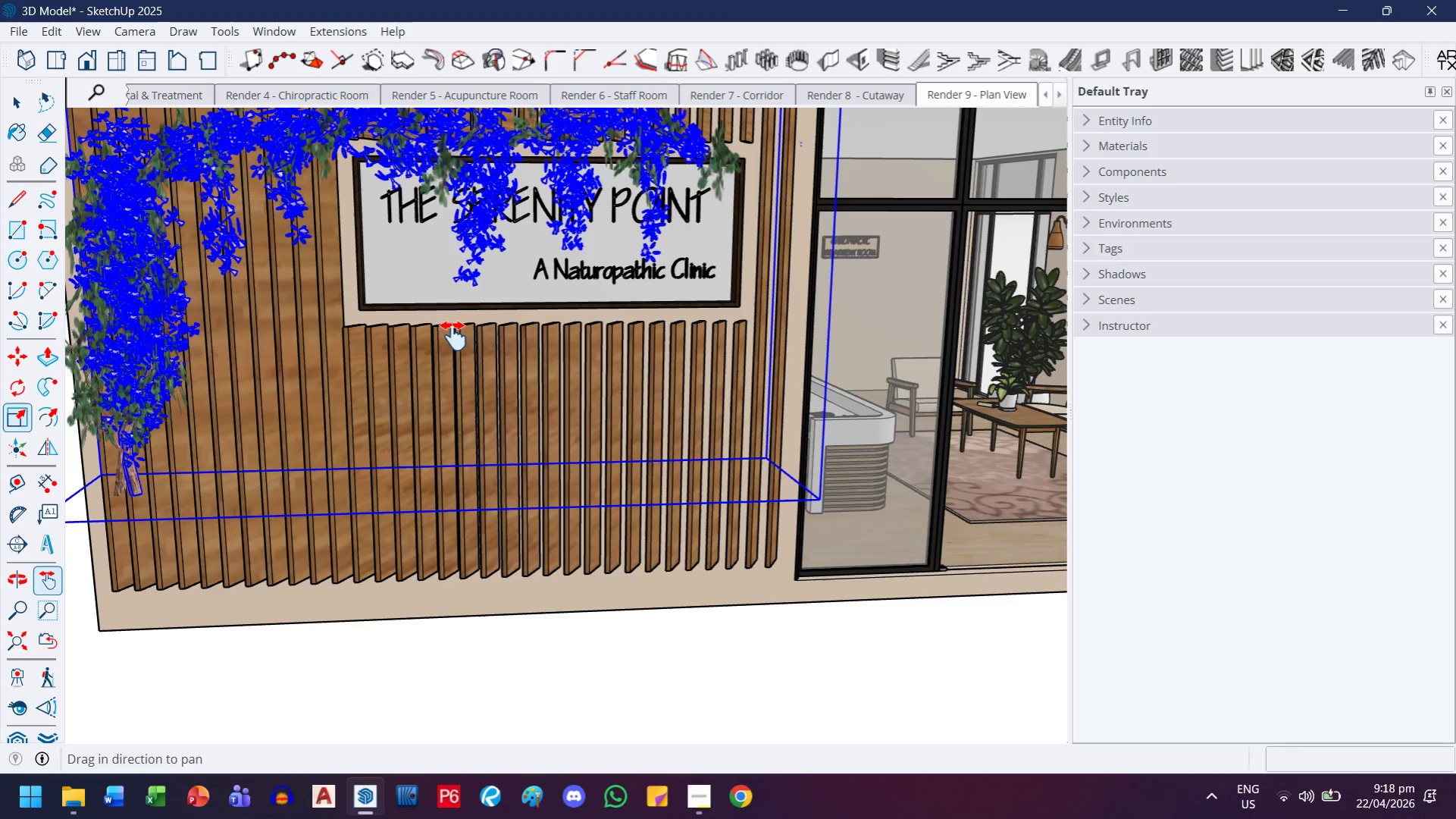 
left_click_drag(start_coordinate=[453, 338], to_coordinate=[441, 444])
 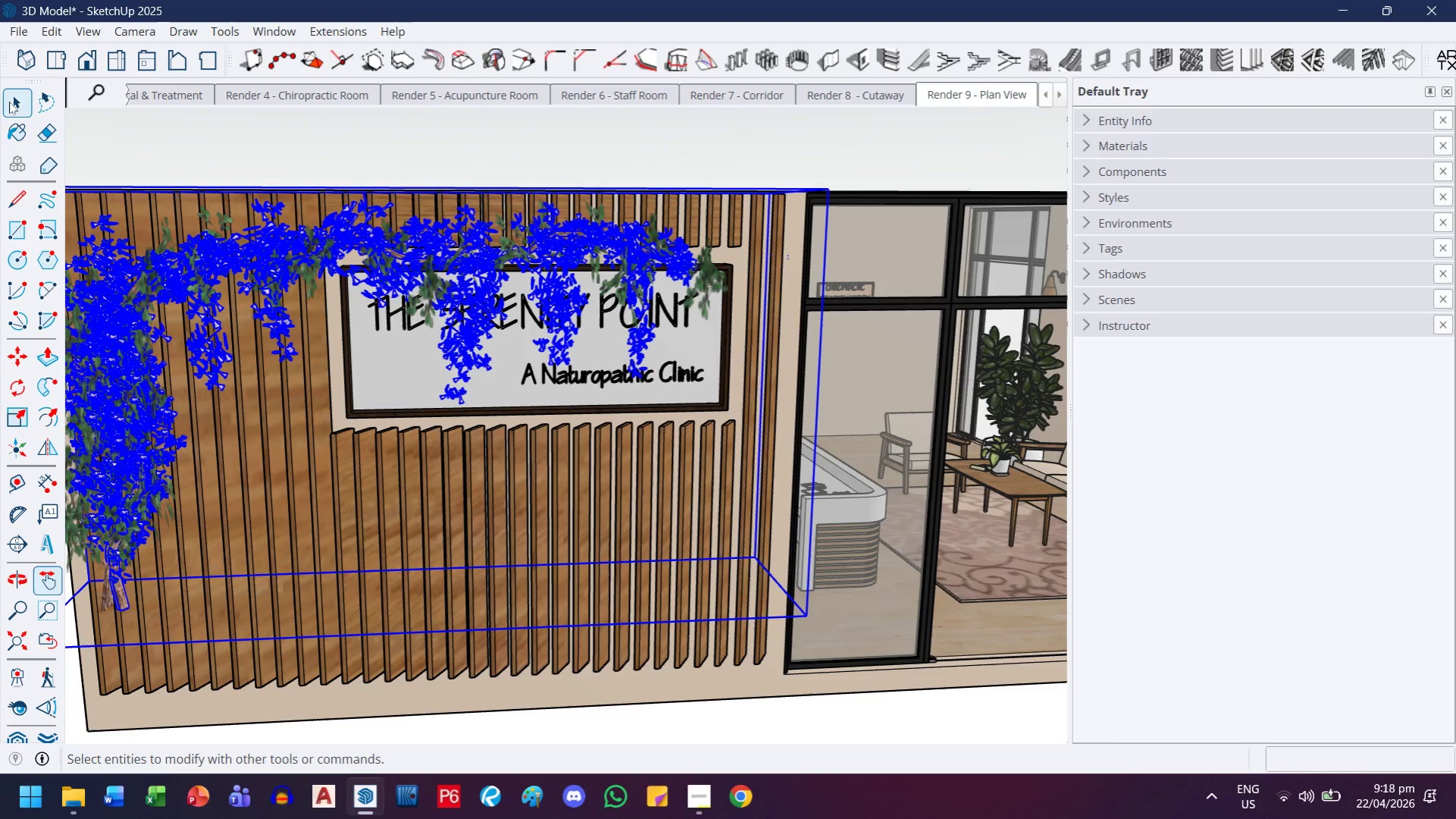 
double_click([168, 149])
 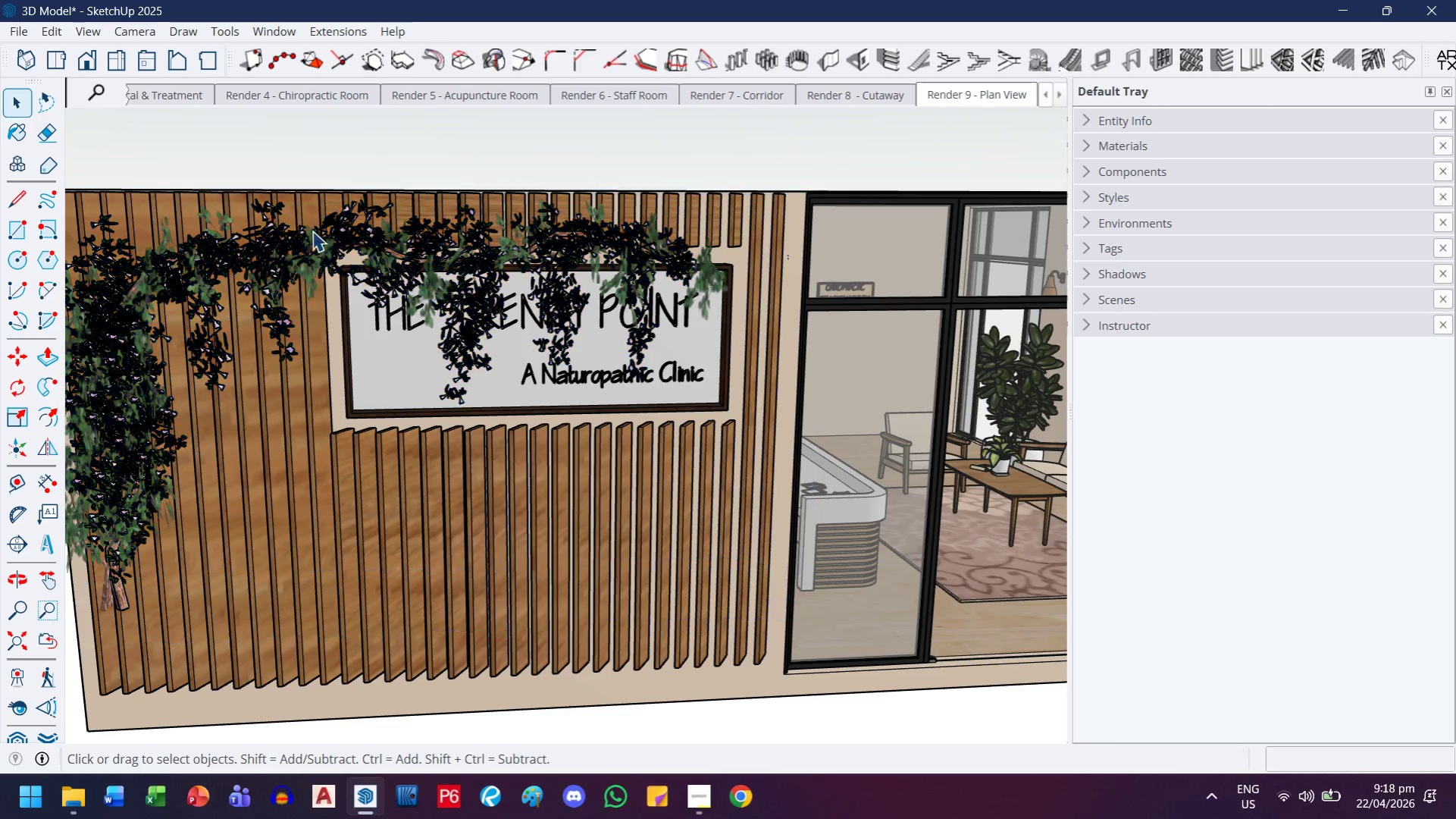 
scroll: coordinate [312, 231], scroll_direction: down, amount: 3.0
 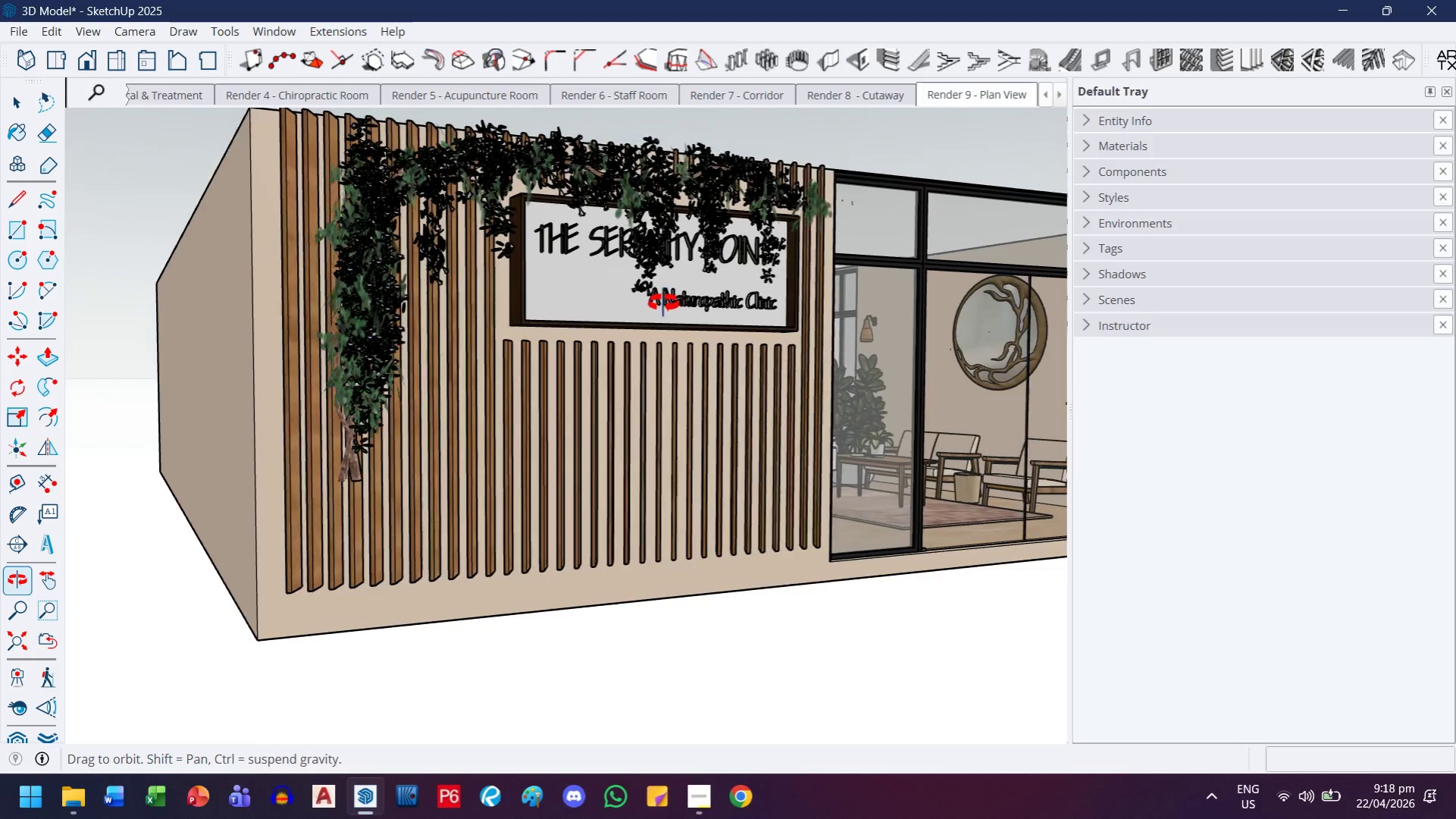 
scroll: coordinate [274, 255], scroll_direction: up, amount: 2.0
 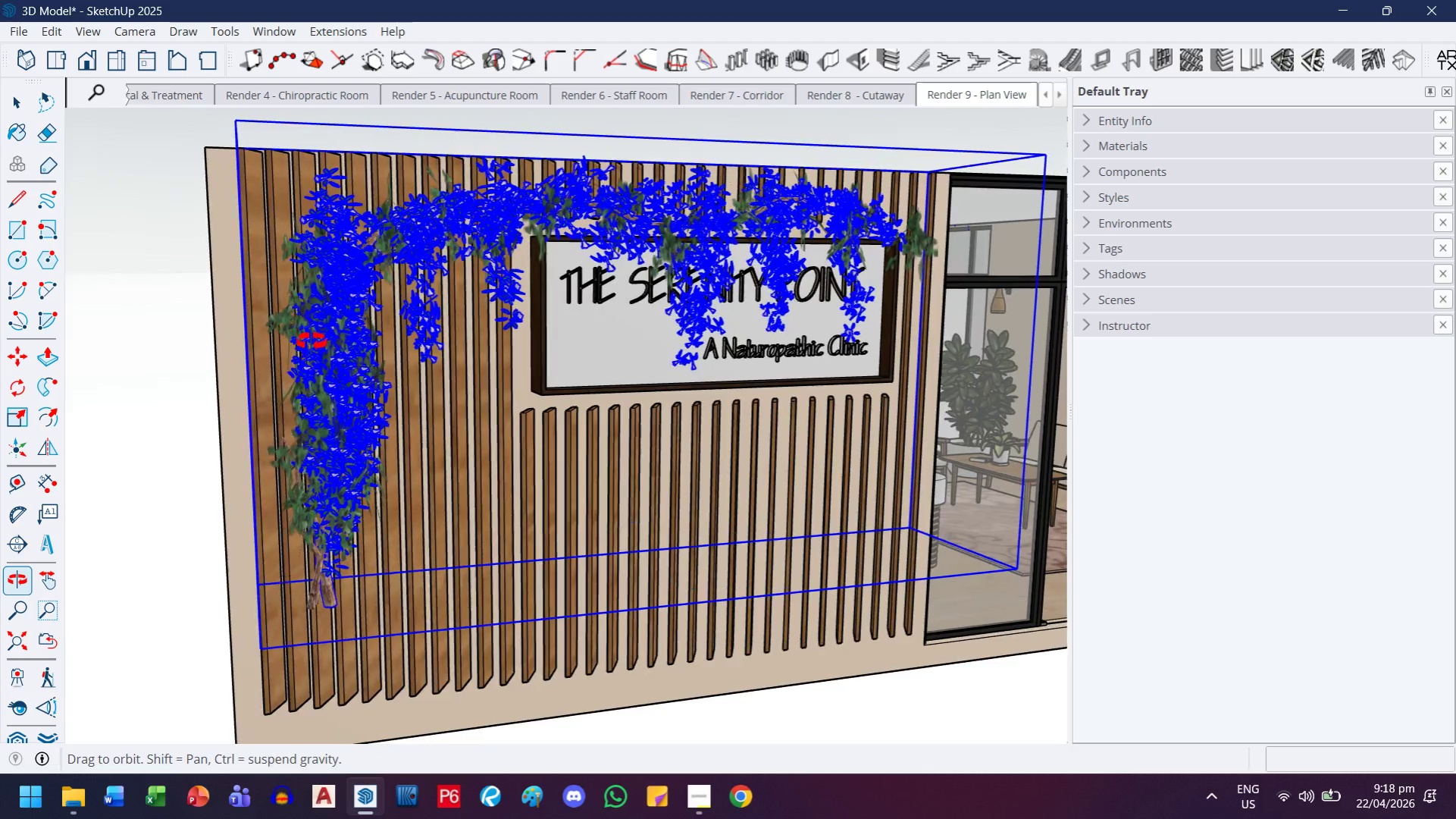 
scroll: coordinate [307, 355], scroll_direction: down, amount: 1.0
 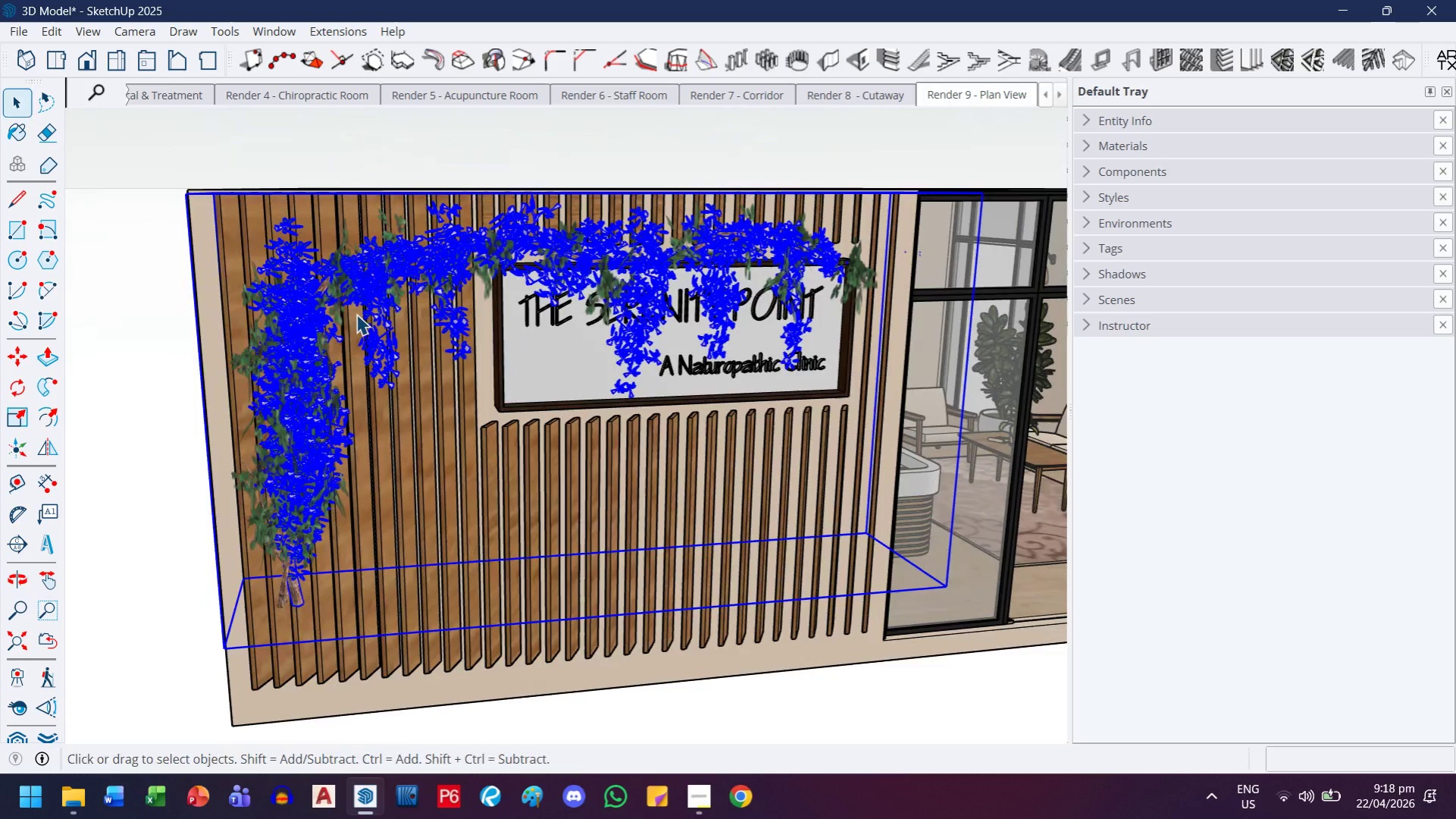 
key(M)
 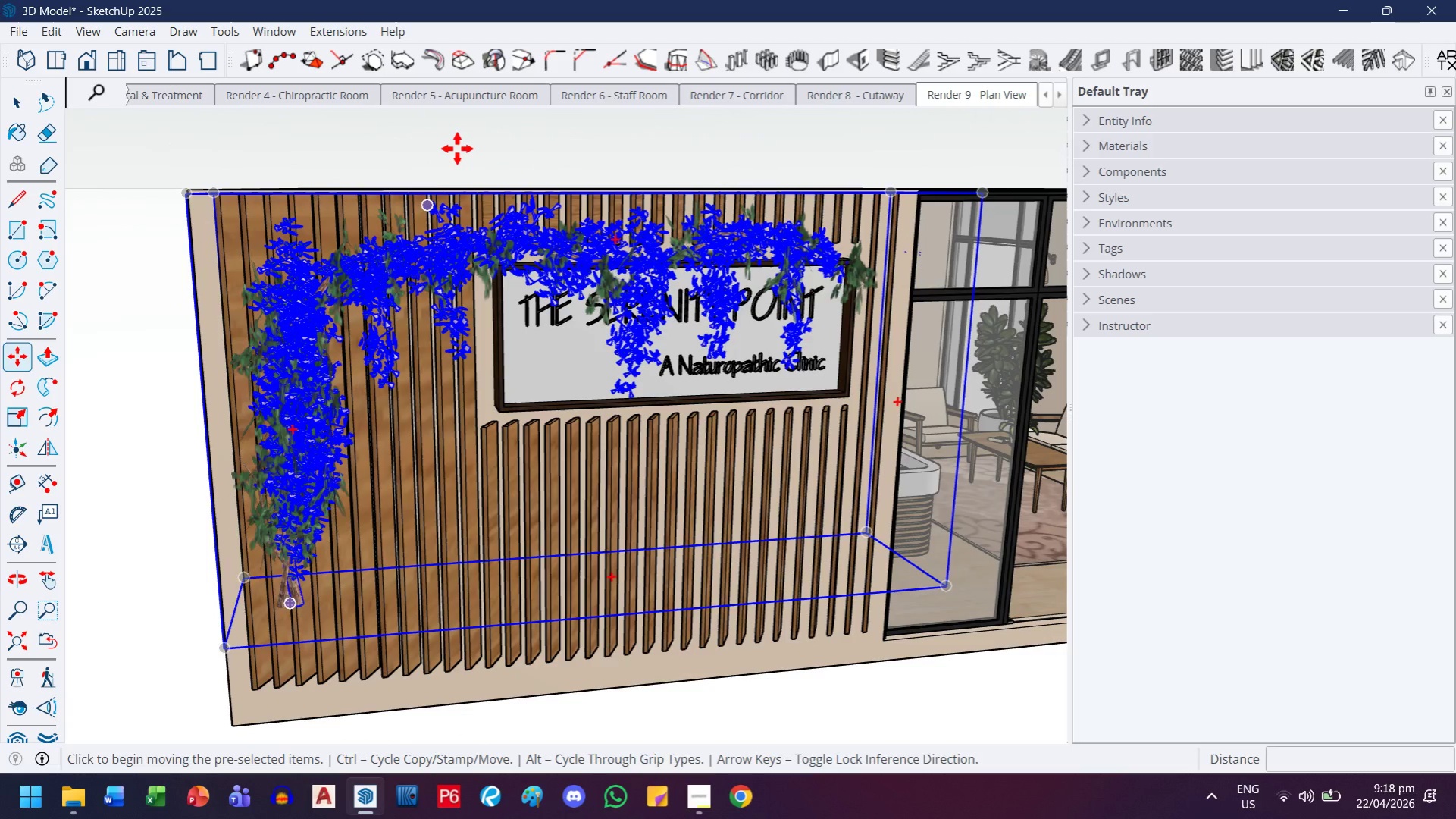 
left_click([457, 149])
 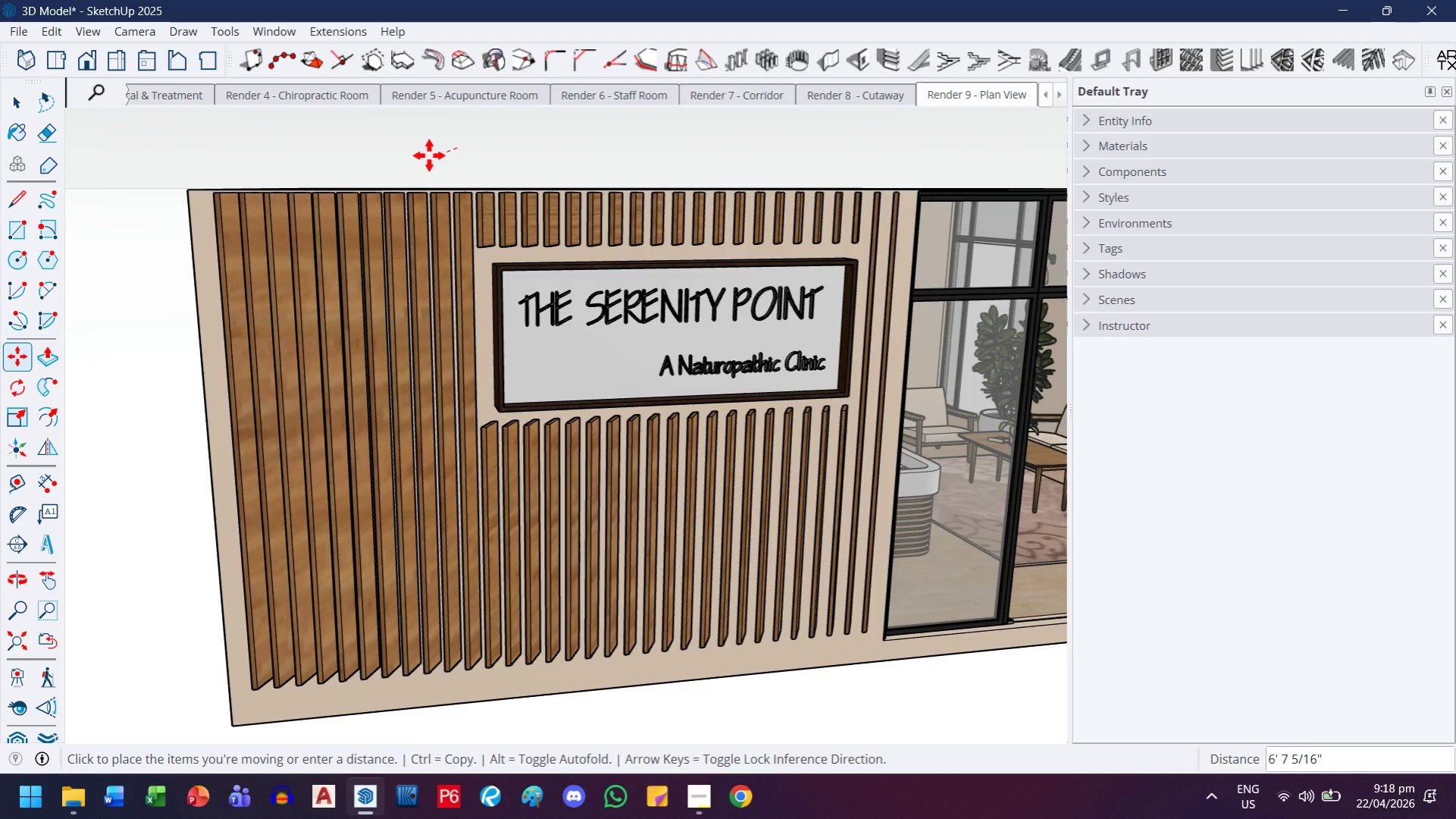 
key(ArrowLeft)
 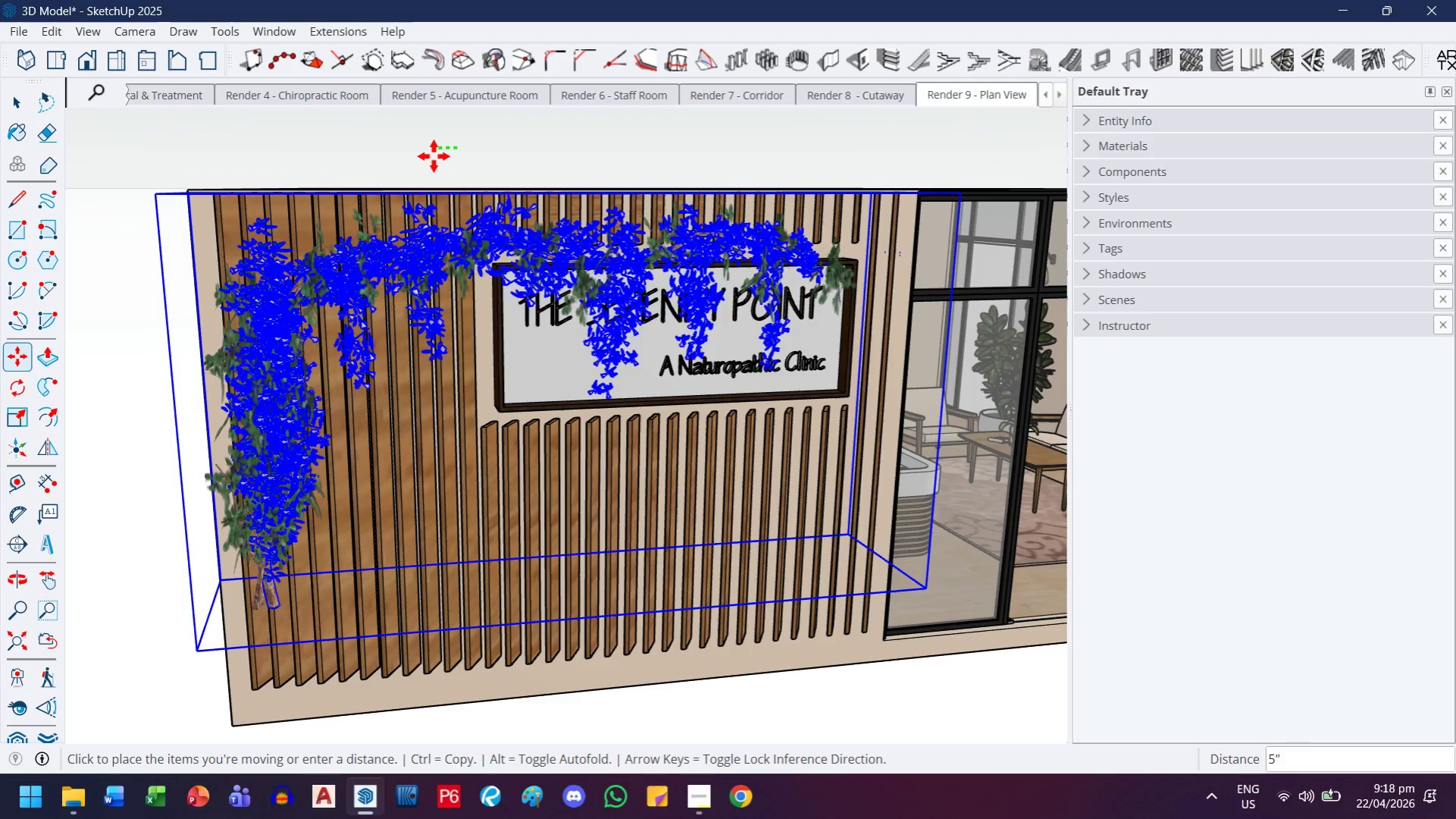 
left_click([434, 156])
 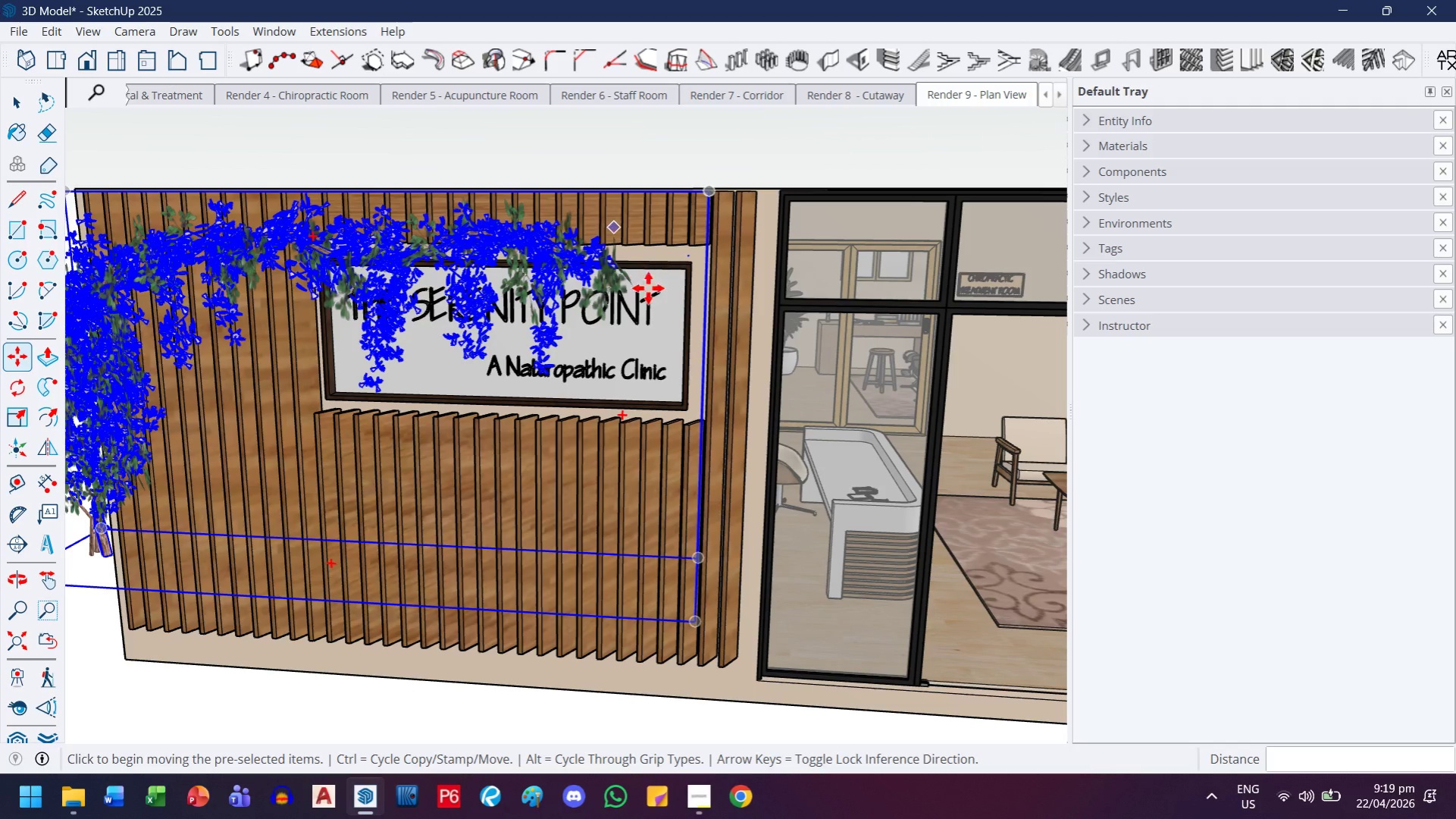 
key(S)
 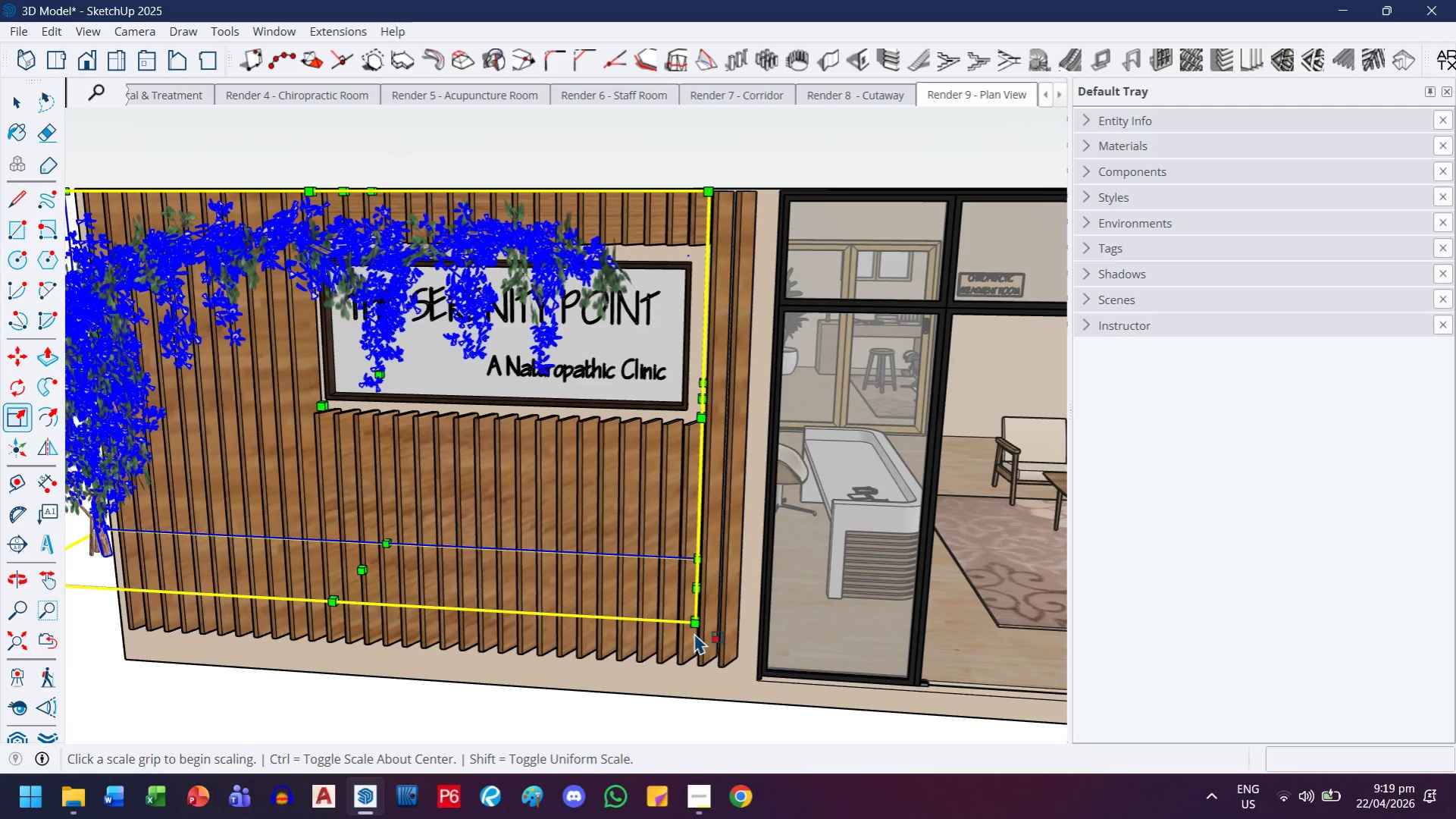 
left_click([697, 623])
 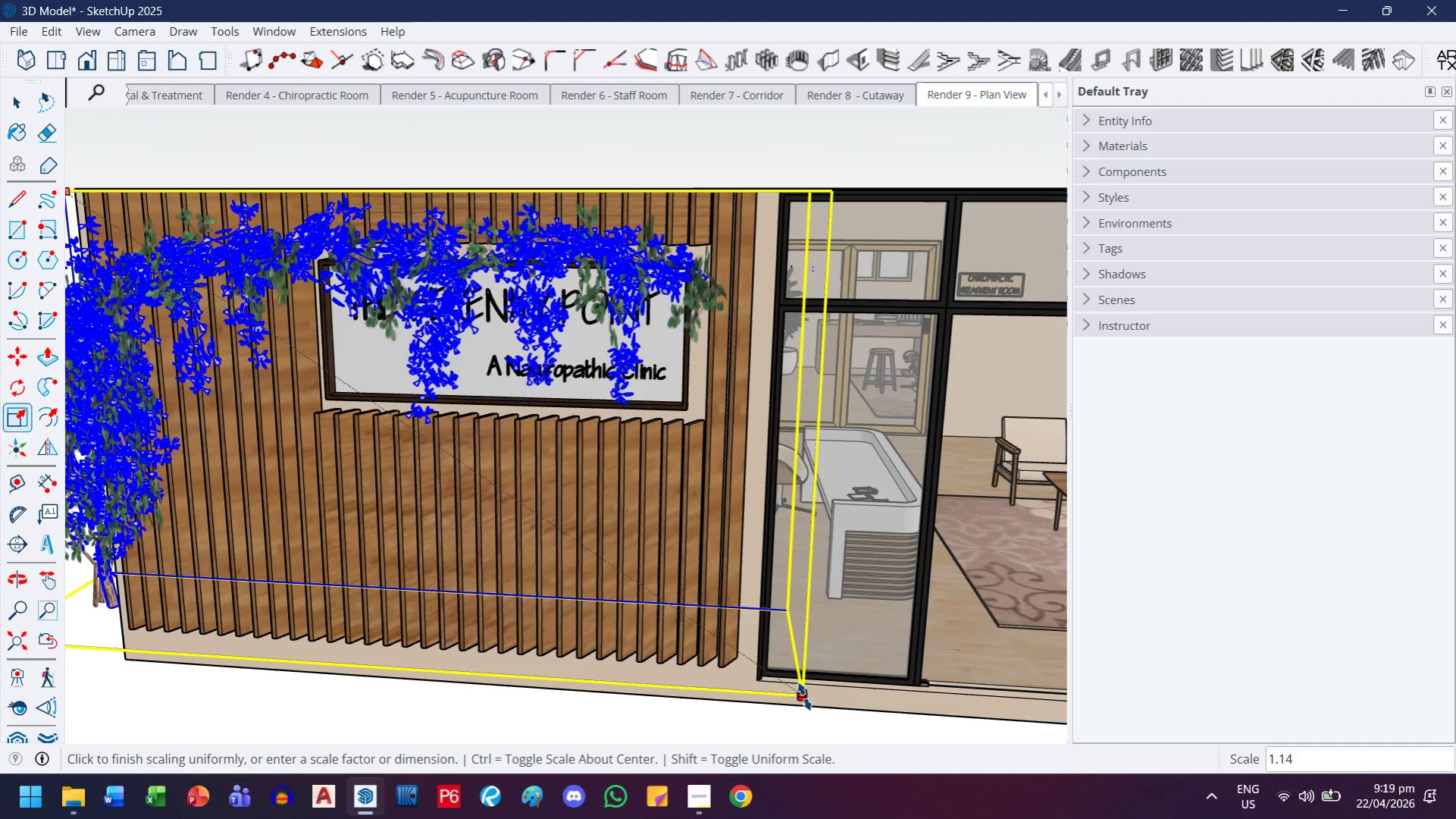 
left_click([804, 698])
 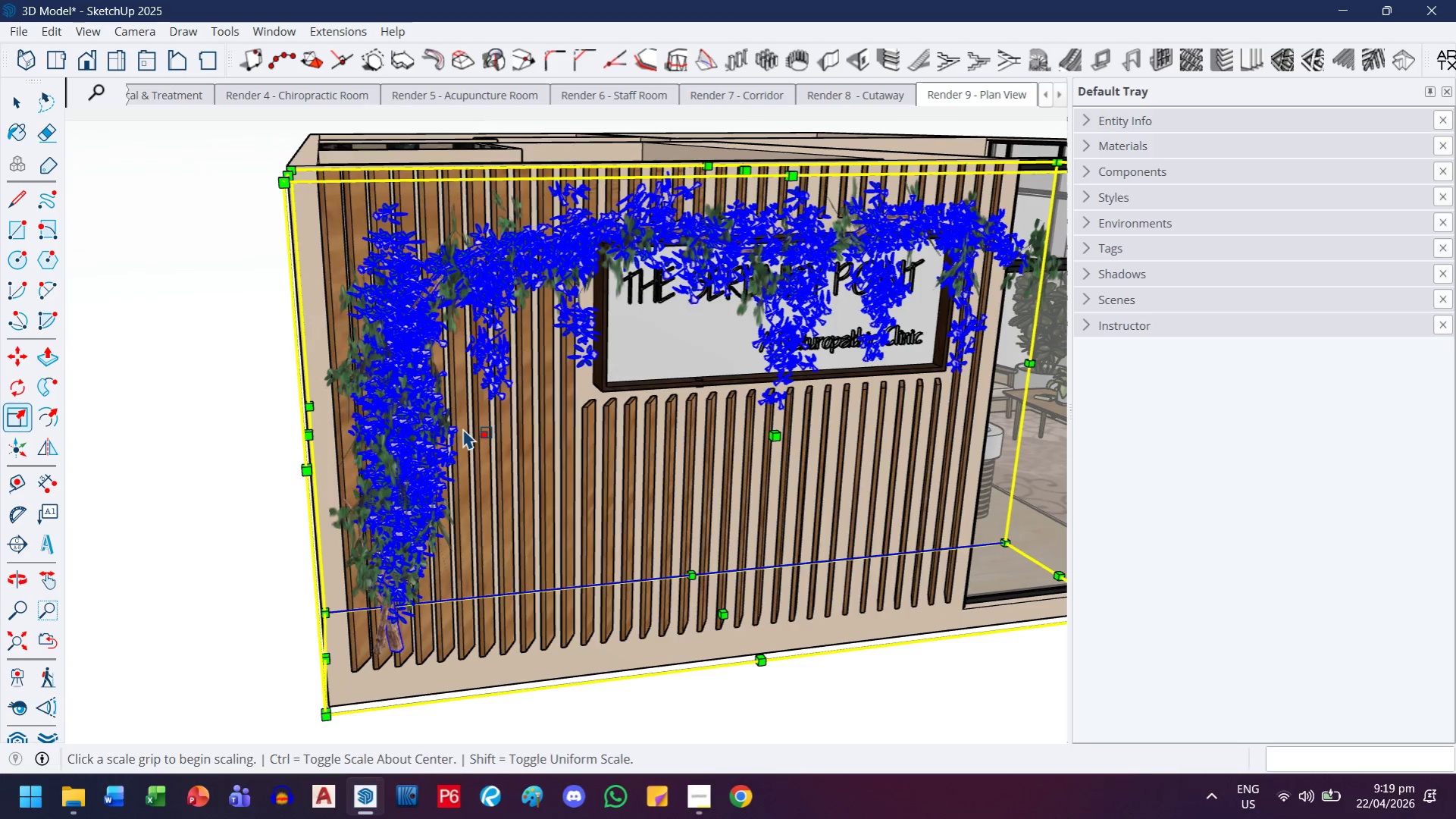 
key(M)
 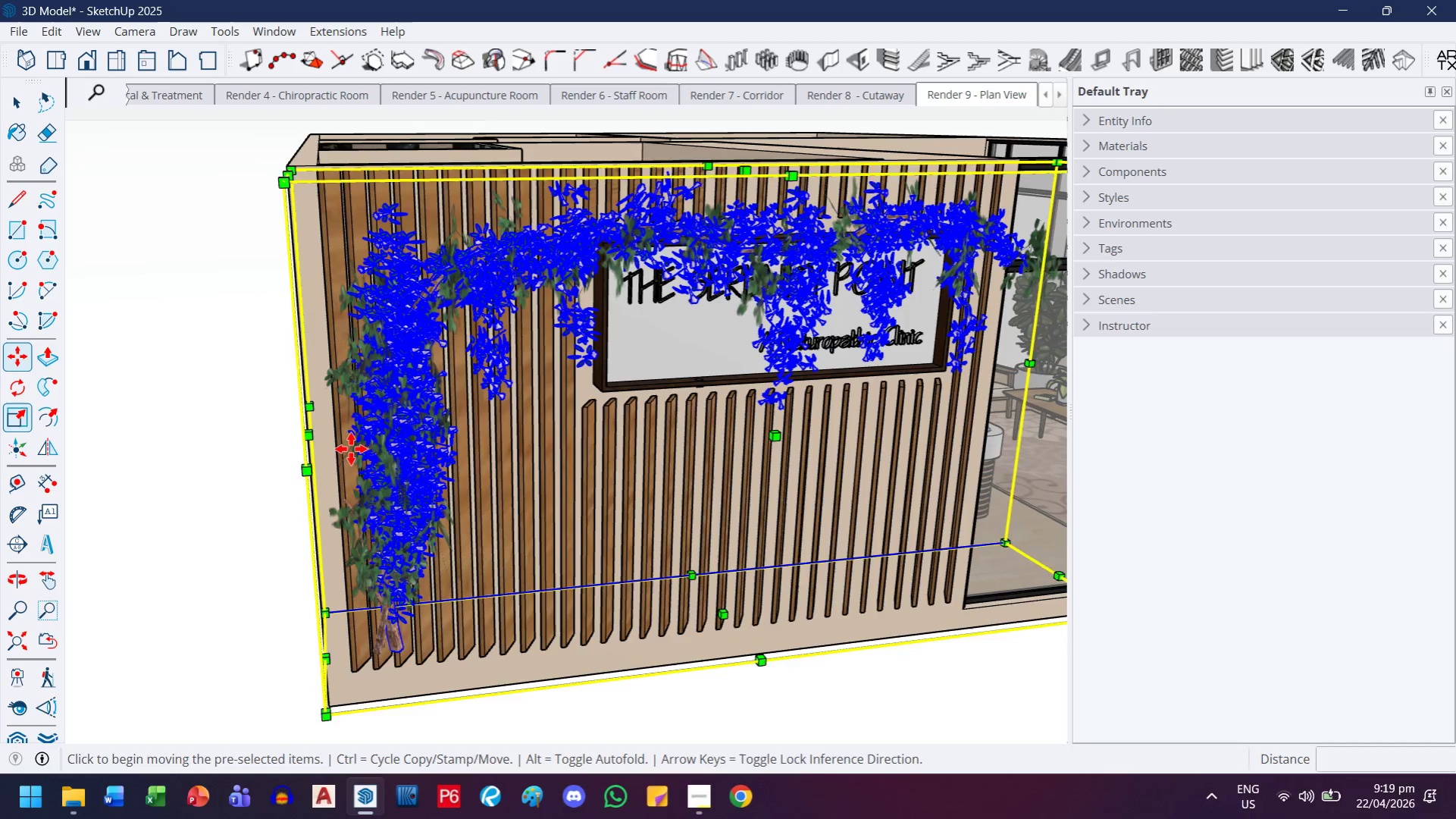 
mouse_move([329, 454])
 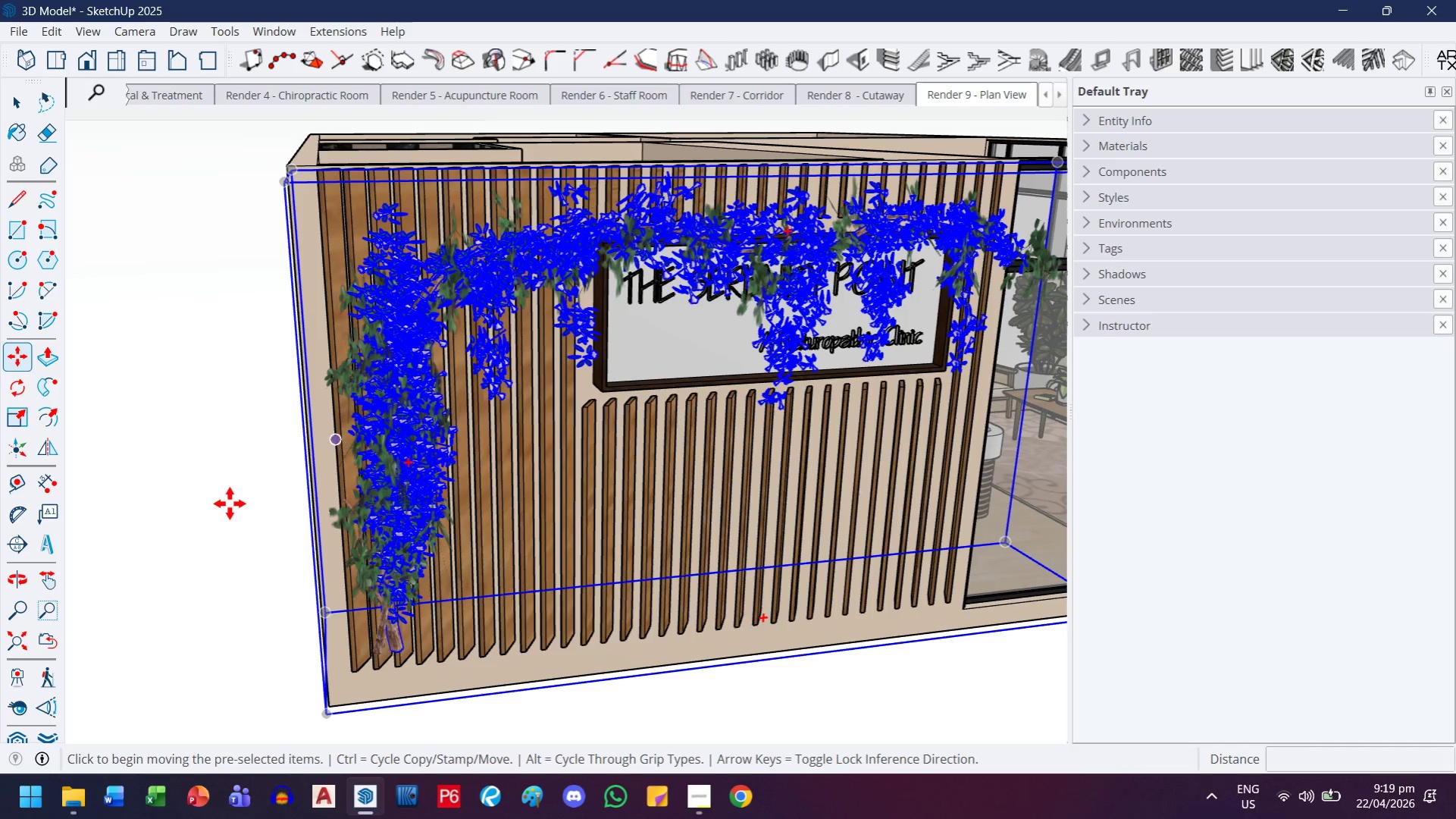 
left_click([230, 504])
 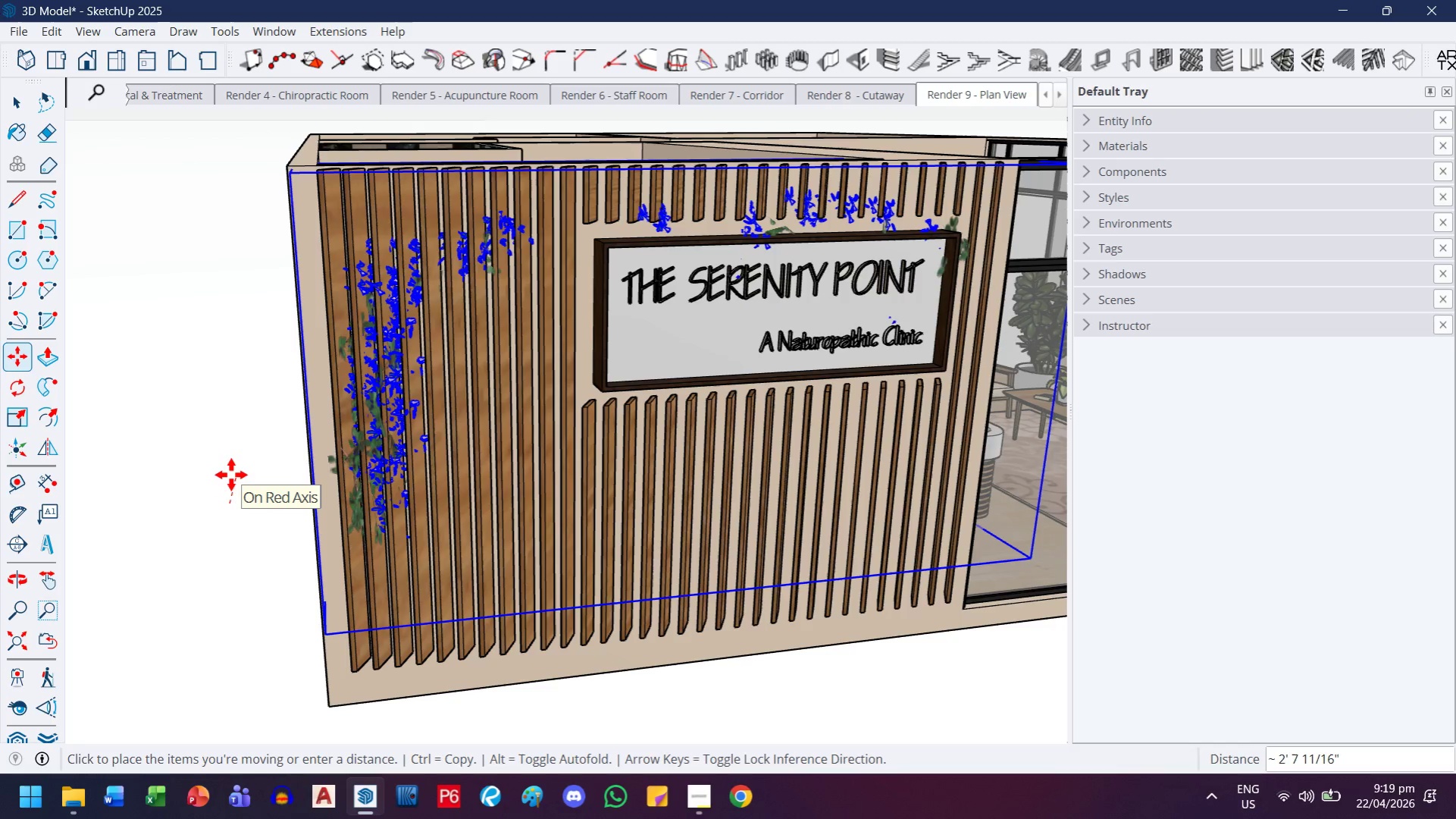 
key(ArrowUp)
 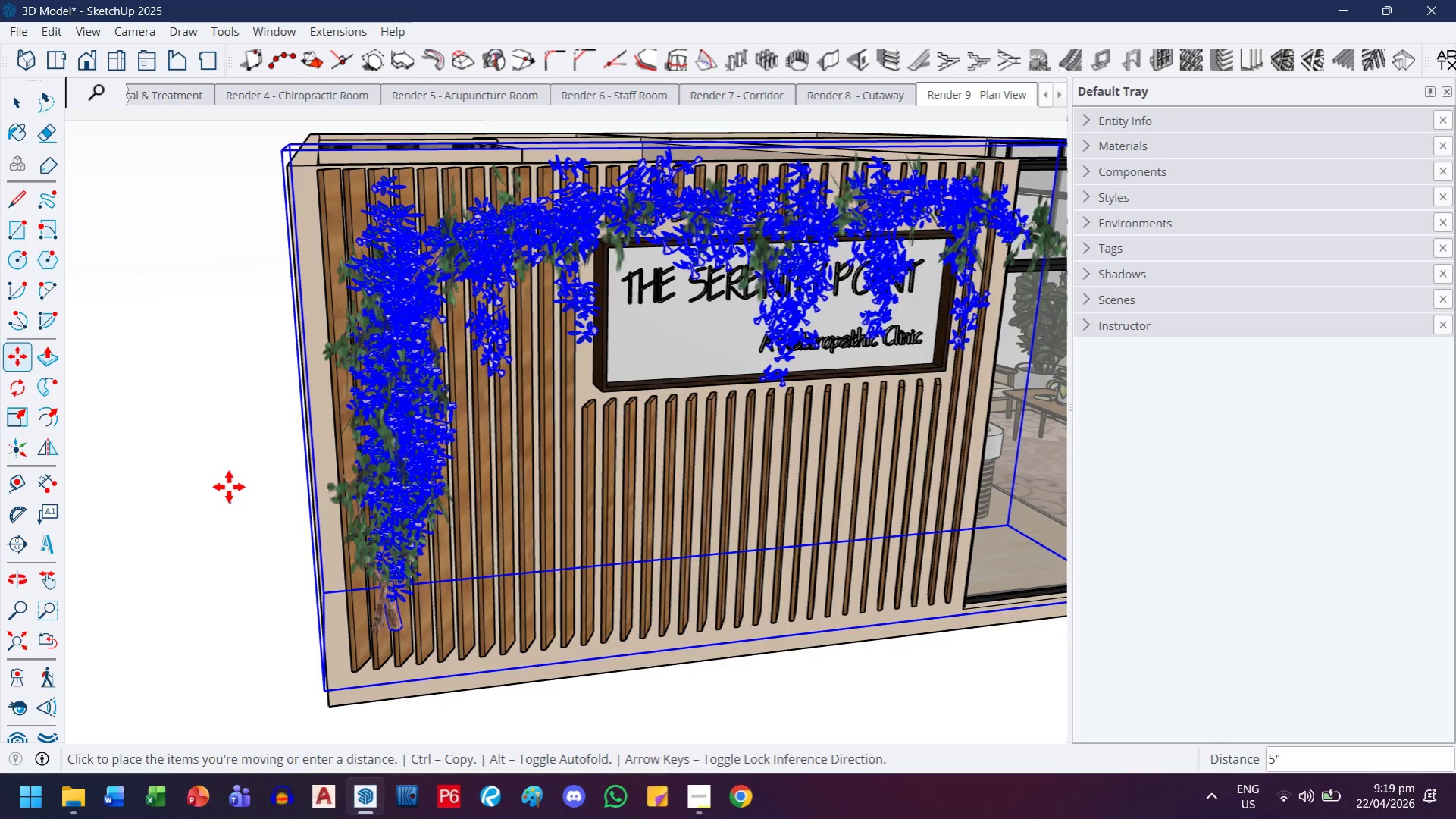 
left_click([229, 487])
 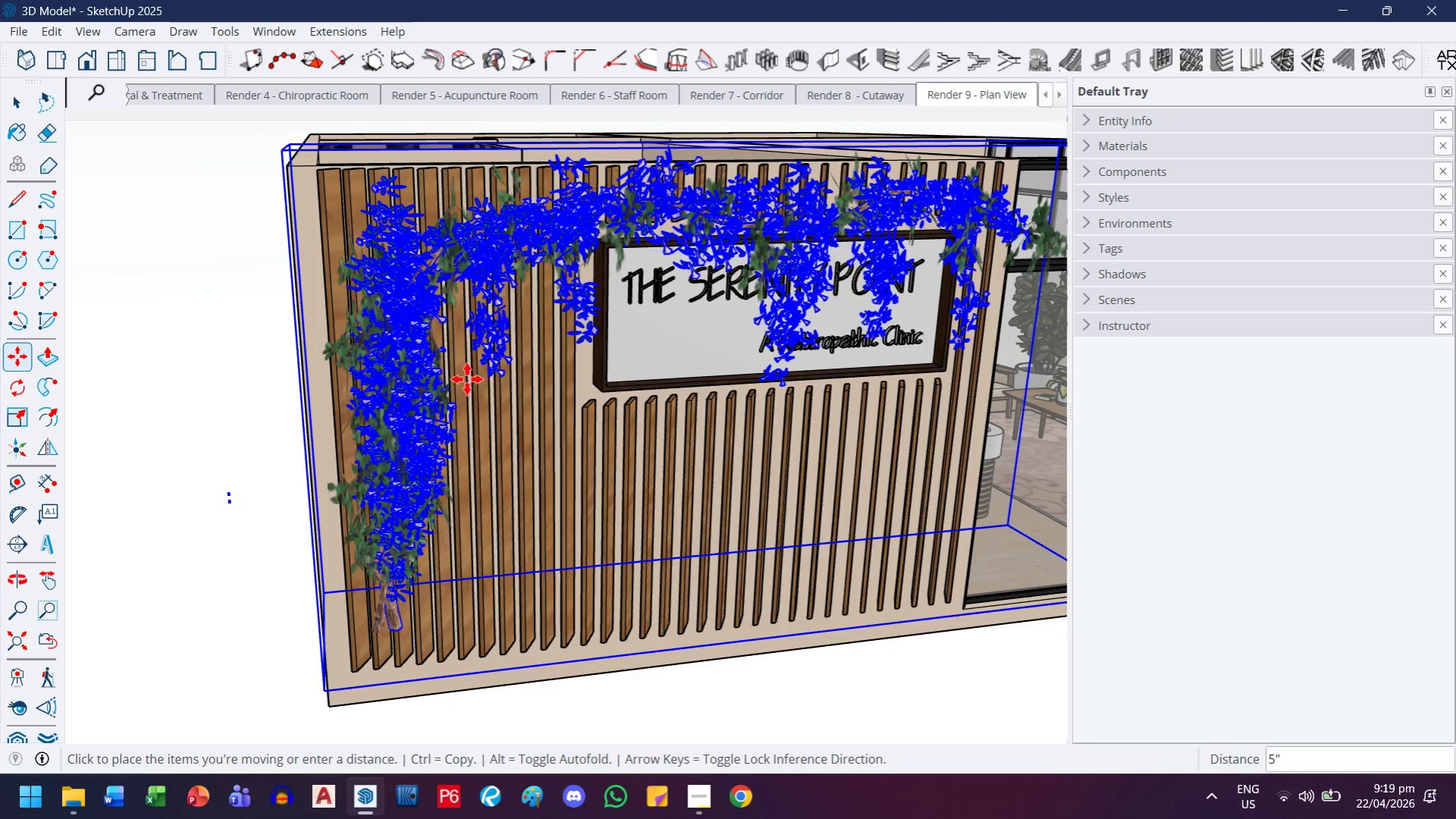 
key(H)
 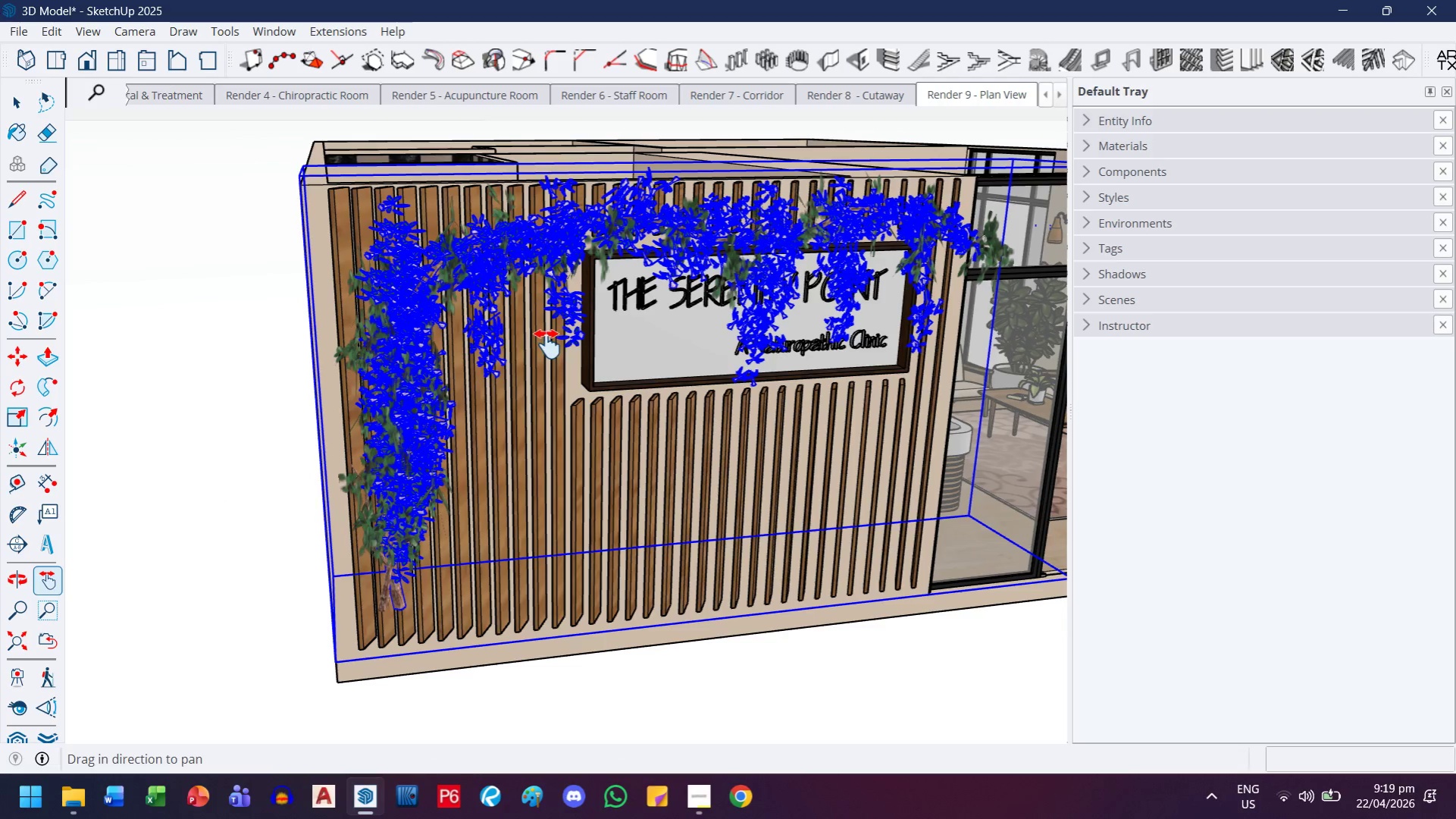 
scroll: coordinate [443, 385], scroll_direction: down, amount: 4.0
 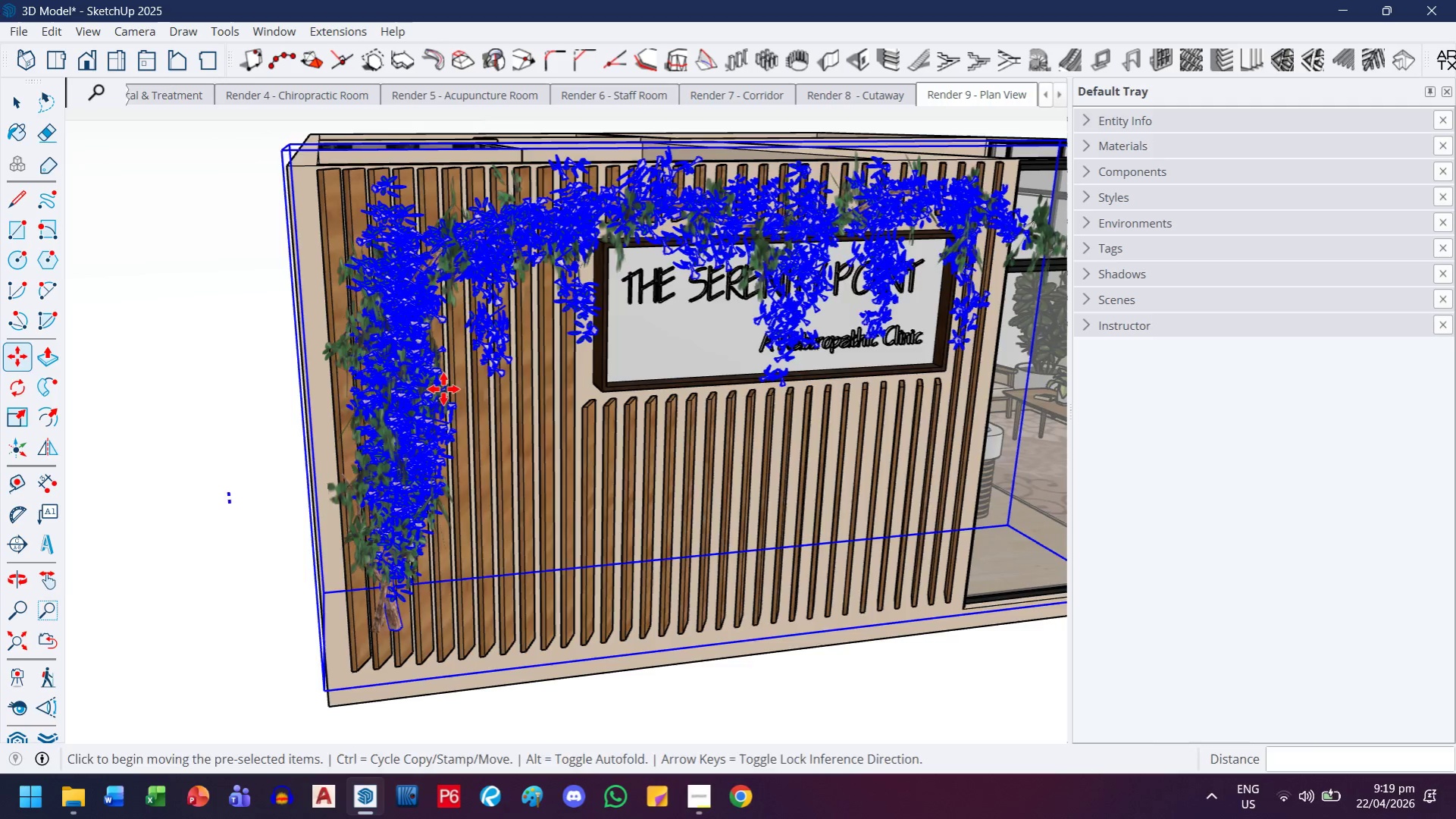 
left_click_drag(start_coordinate=[547, 344], to_coordinate=[414, 351])
 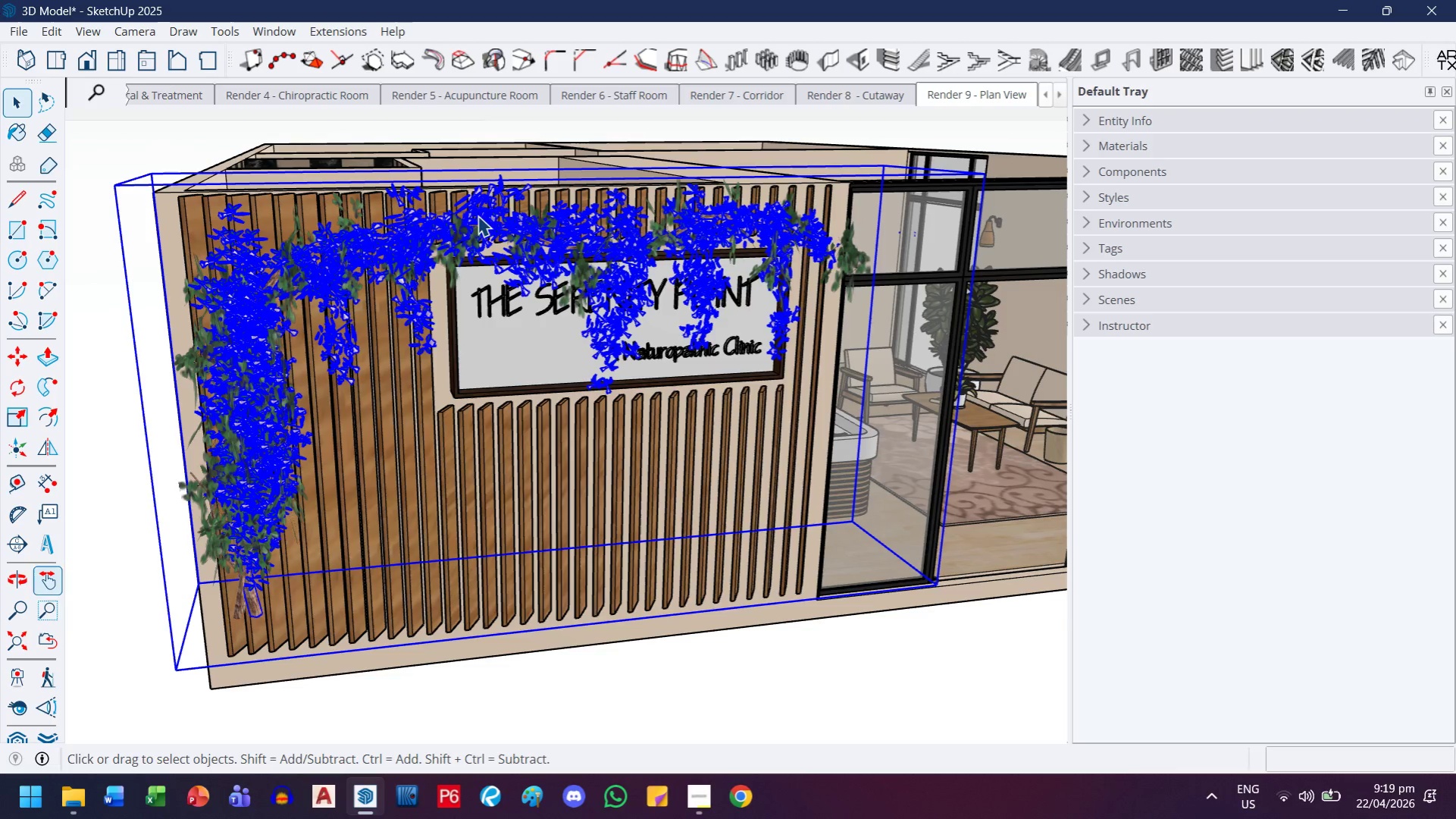 
double_click([627, 238])
 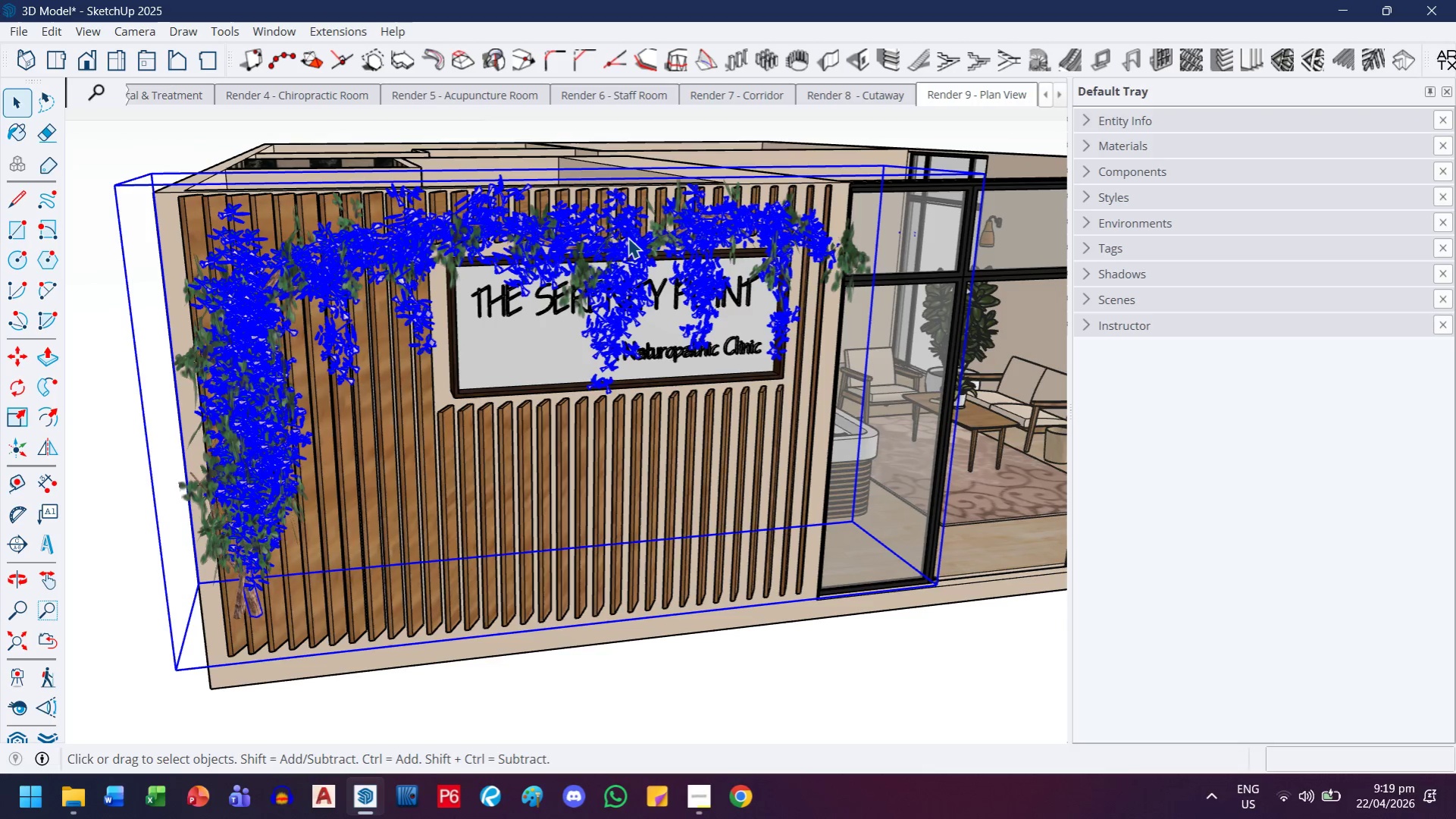 
triple_click([628, 237])
 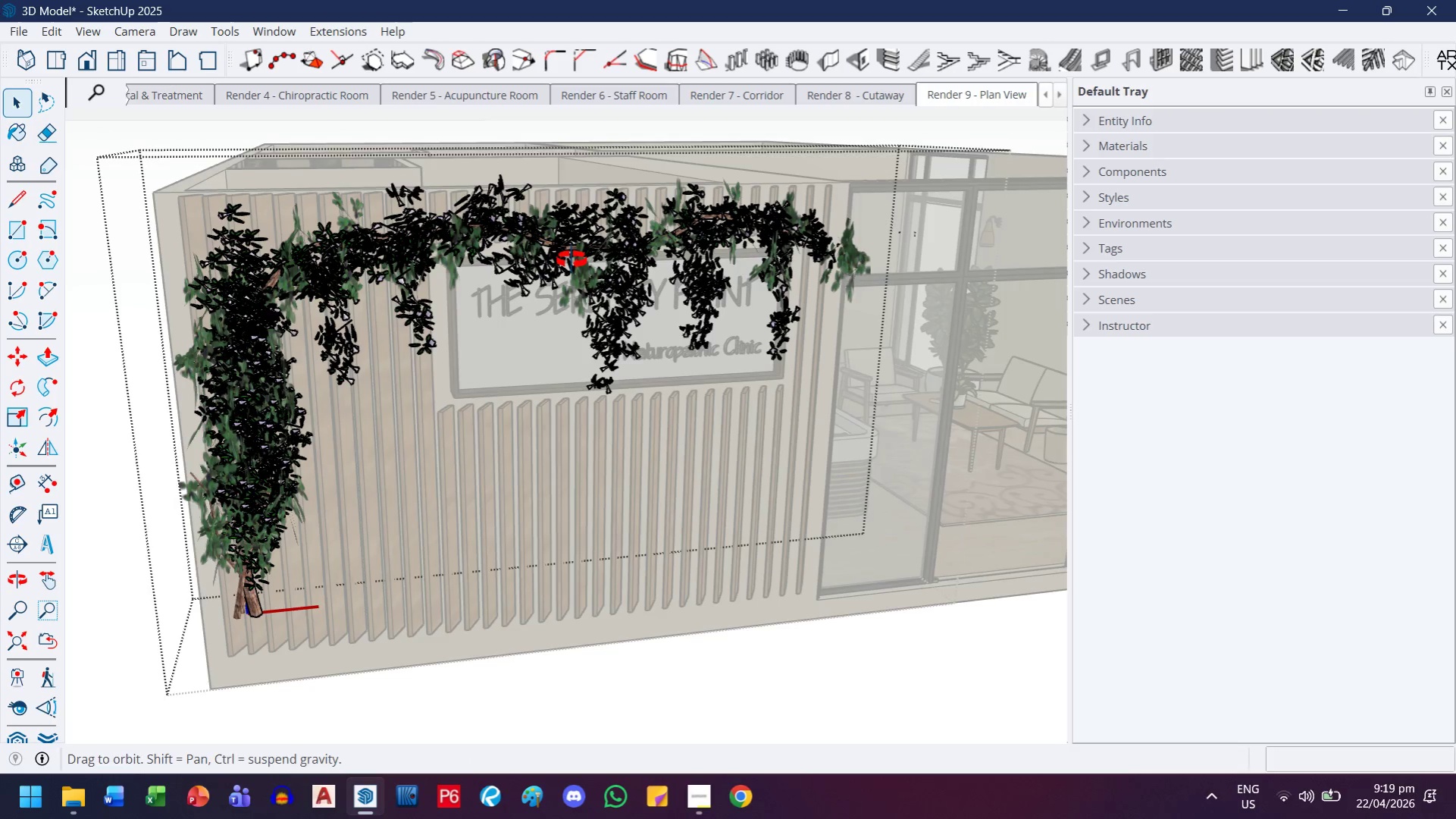 
scroll: coordinate [583, 287], scroll_direction: up, amount: 3.0
 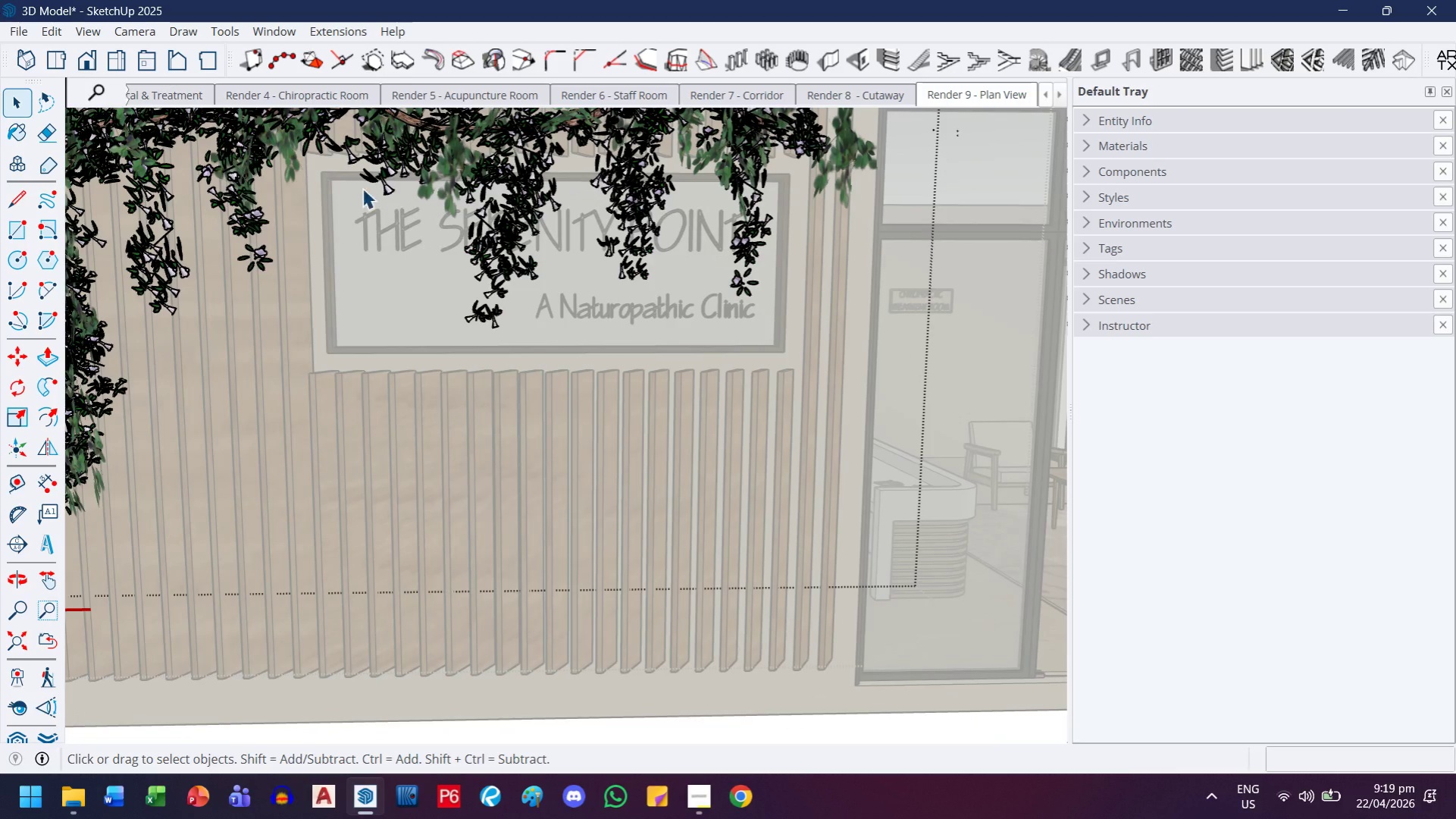 
left_click_drag(start_coordinate=[322, 168], to_coordinate=[836, 340])
 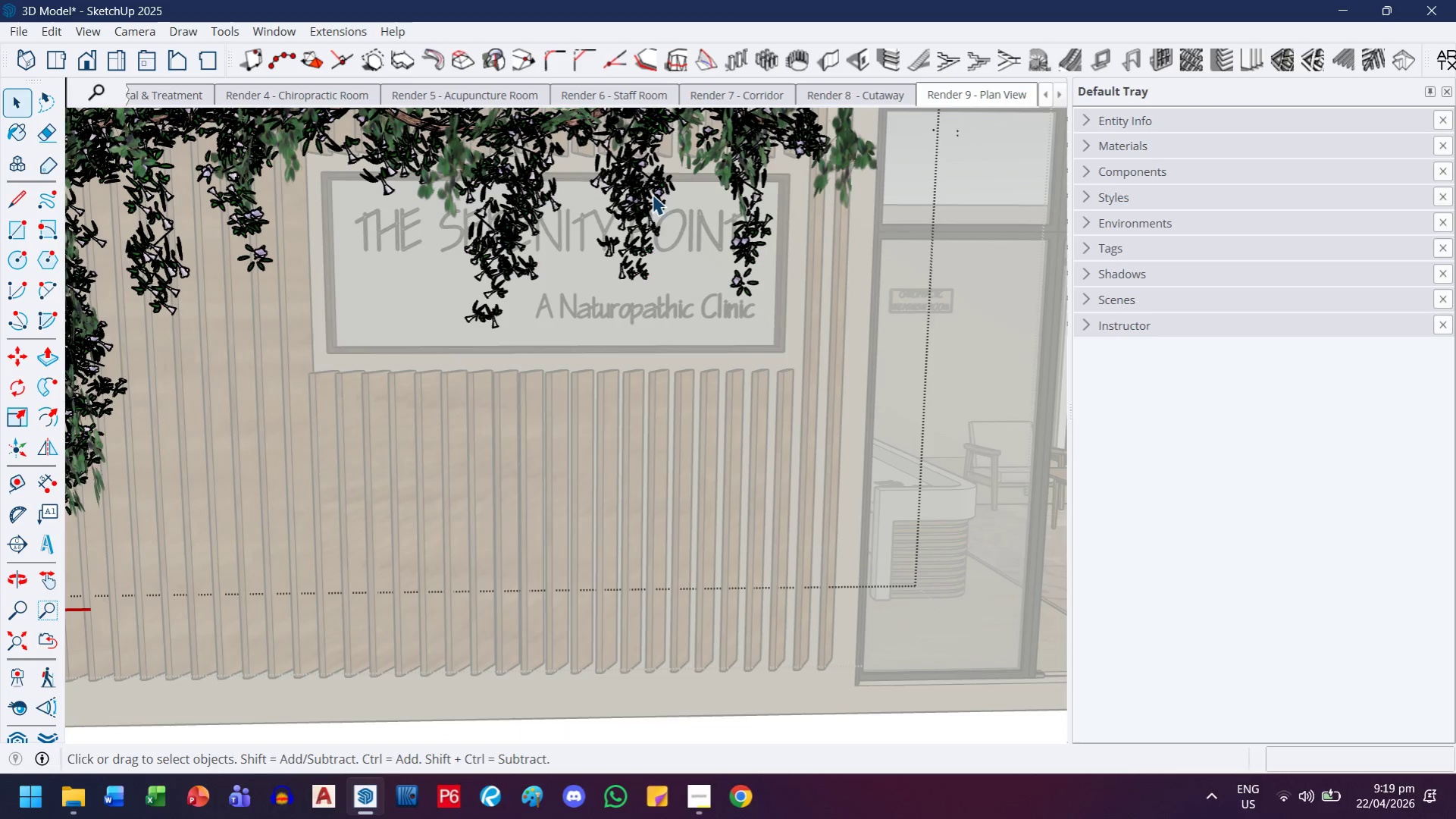 
double_click([648, 194])
 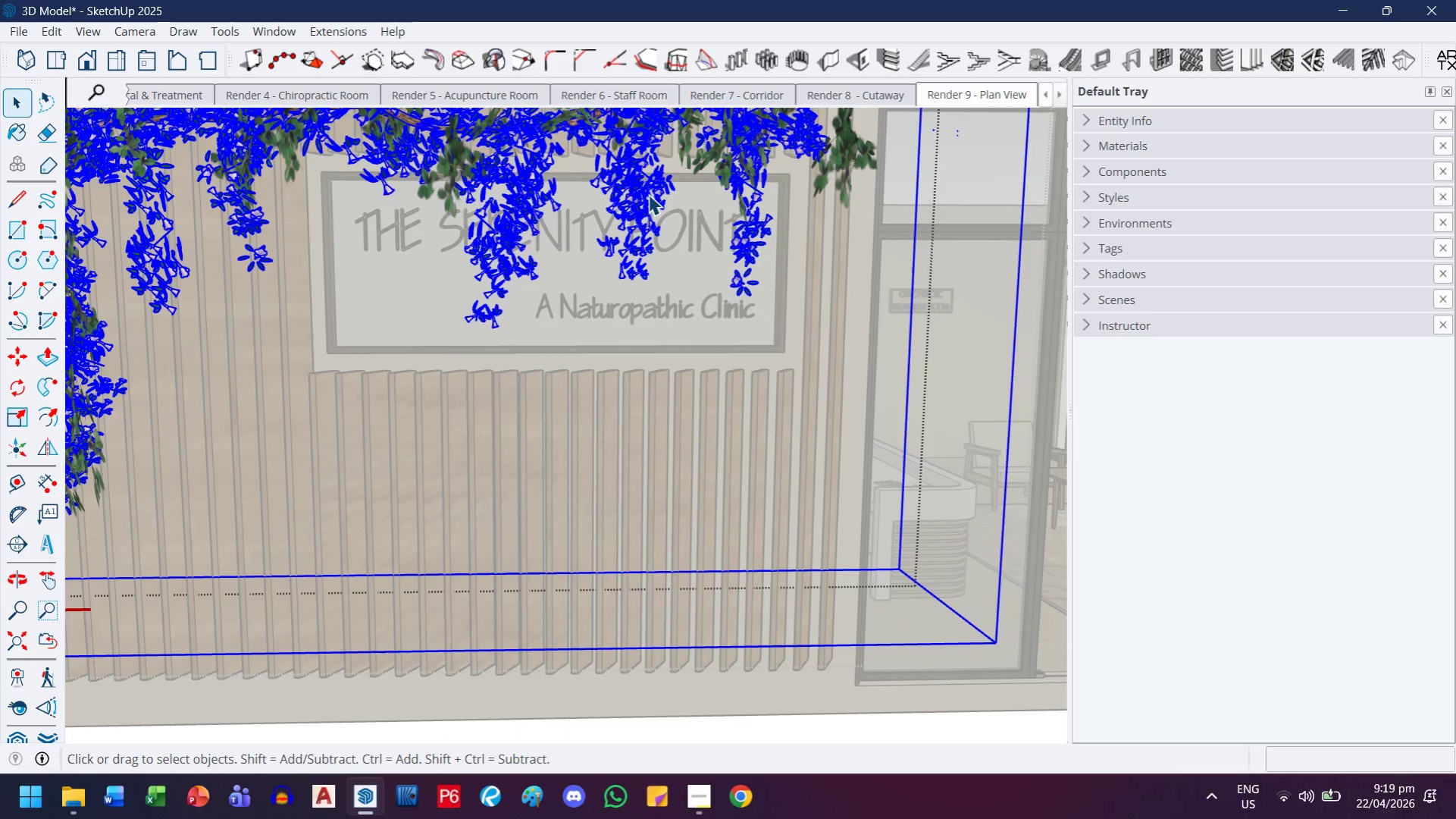 
triple_click([648, 194])
 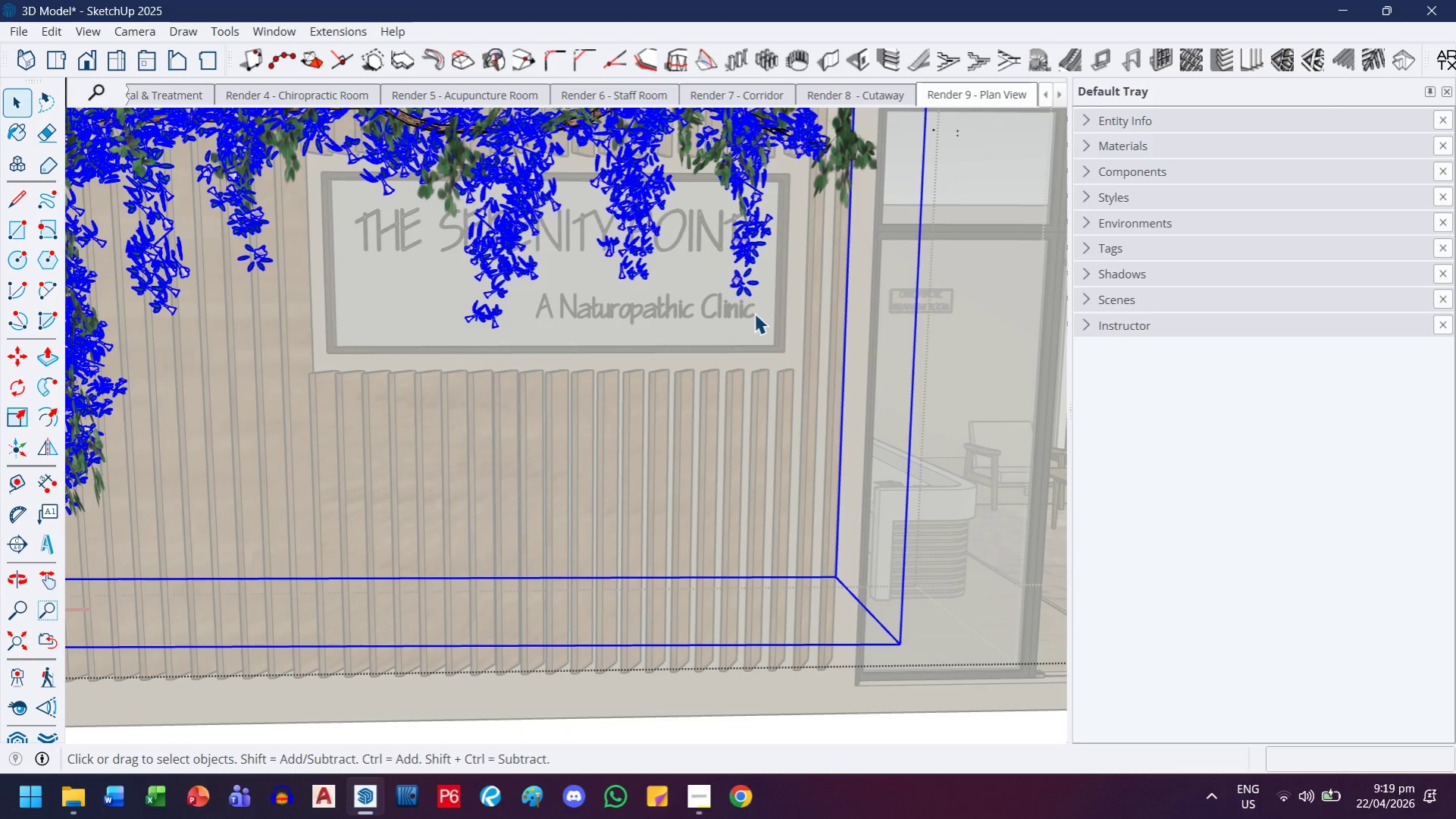 
double_click([749, 257])
 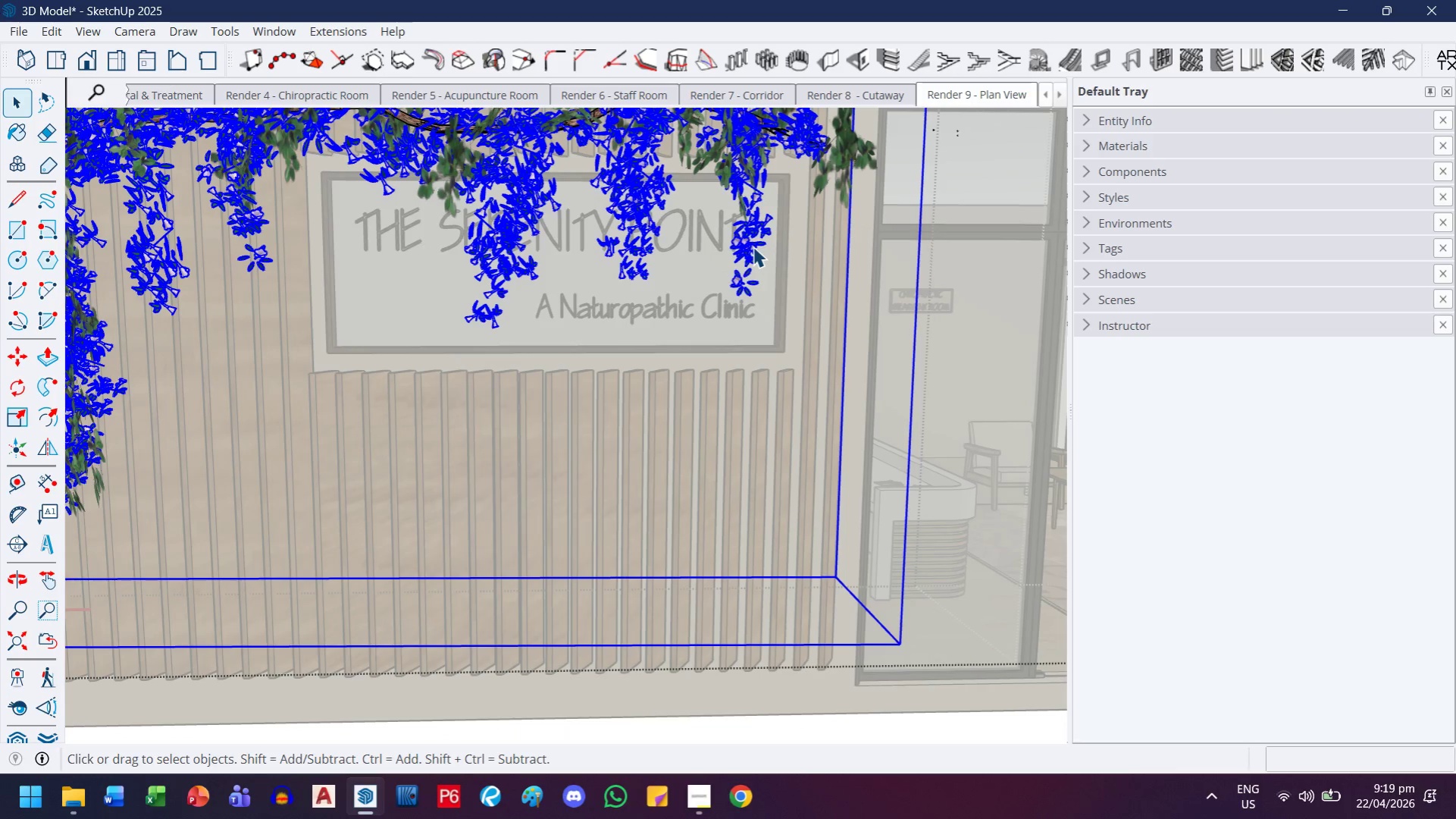 
double_click([753, 246])
 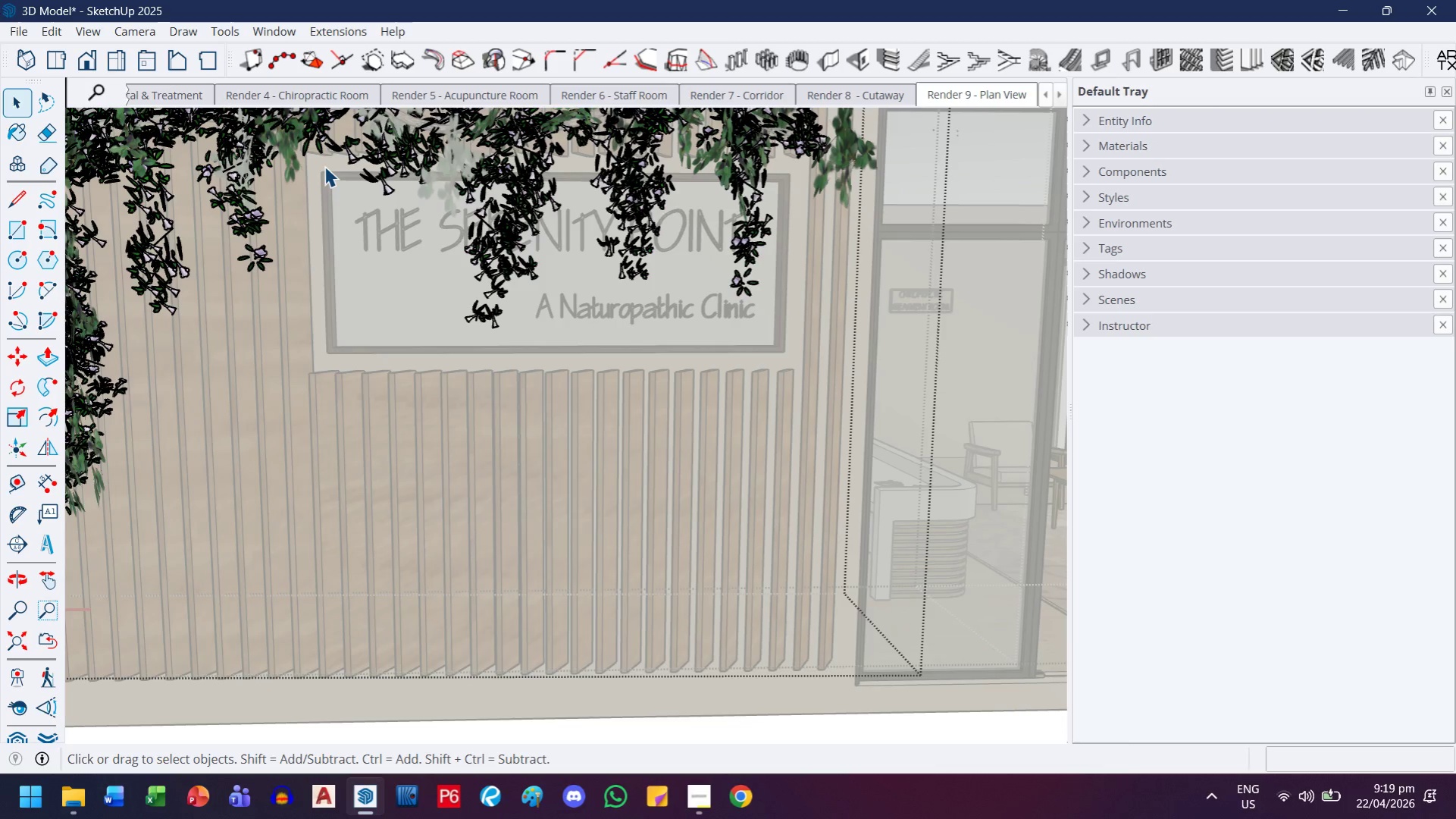 
left_click_drag(start_coordinate=[324, 165], to_coordinate=[785, 385])
 